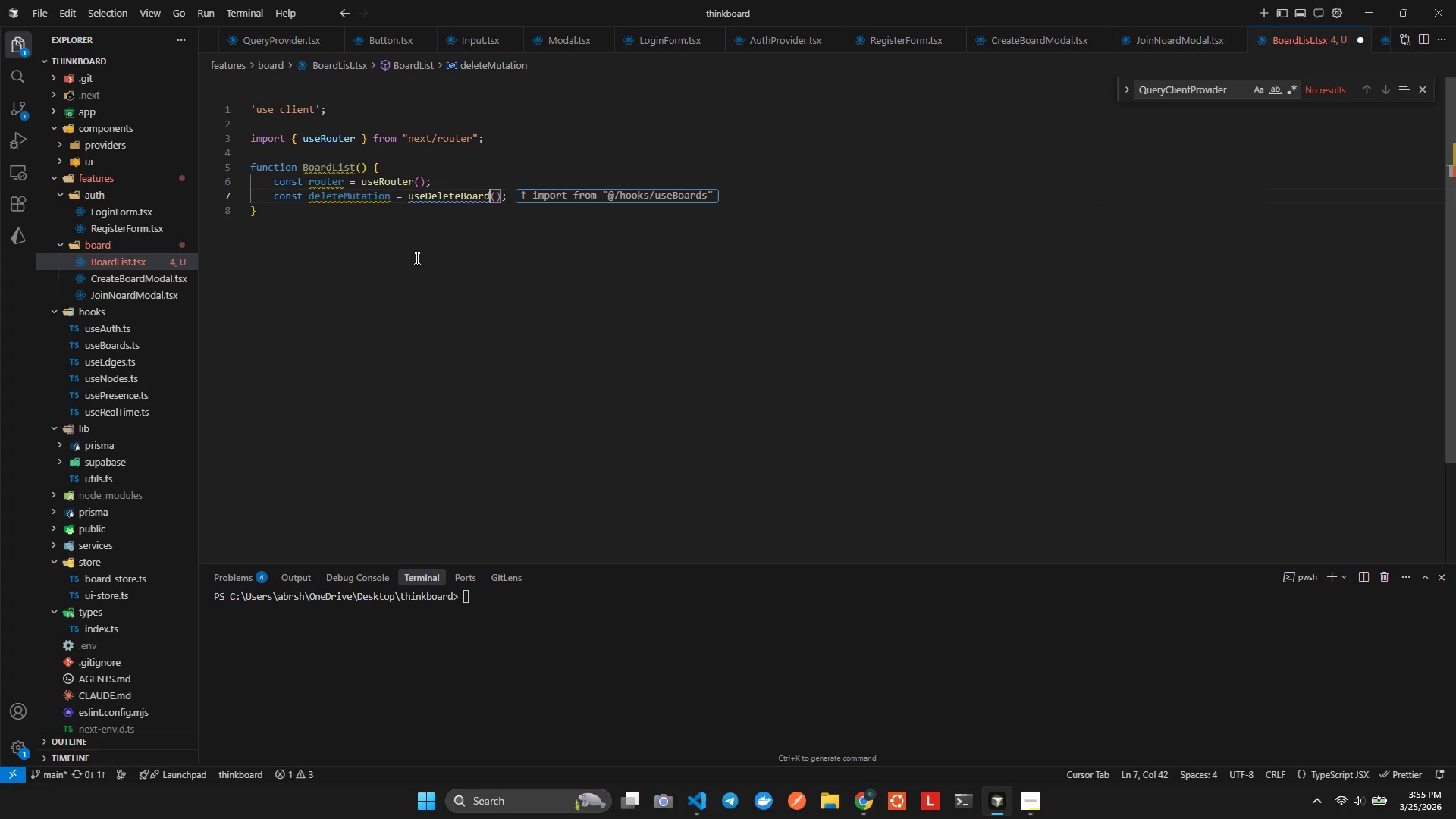 
key(Control+ControlLeft)
 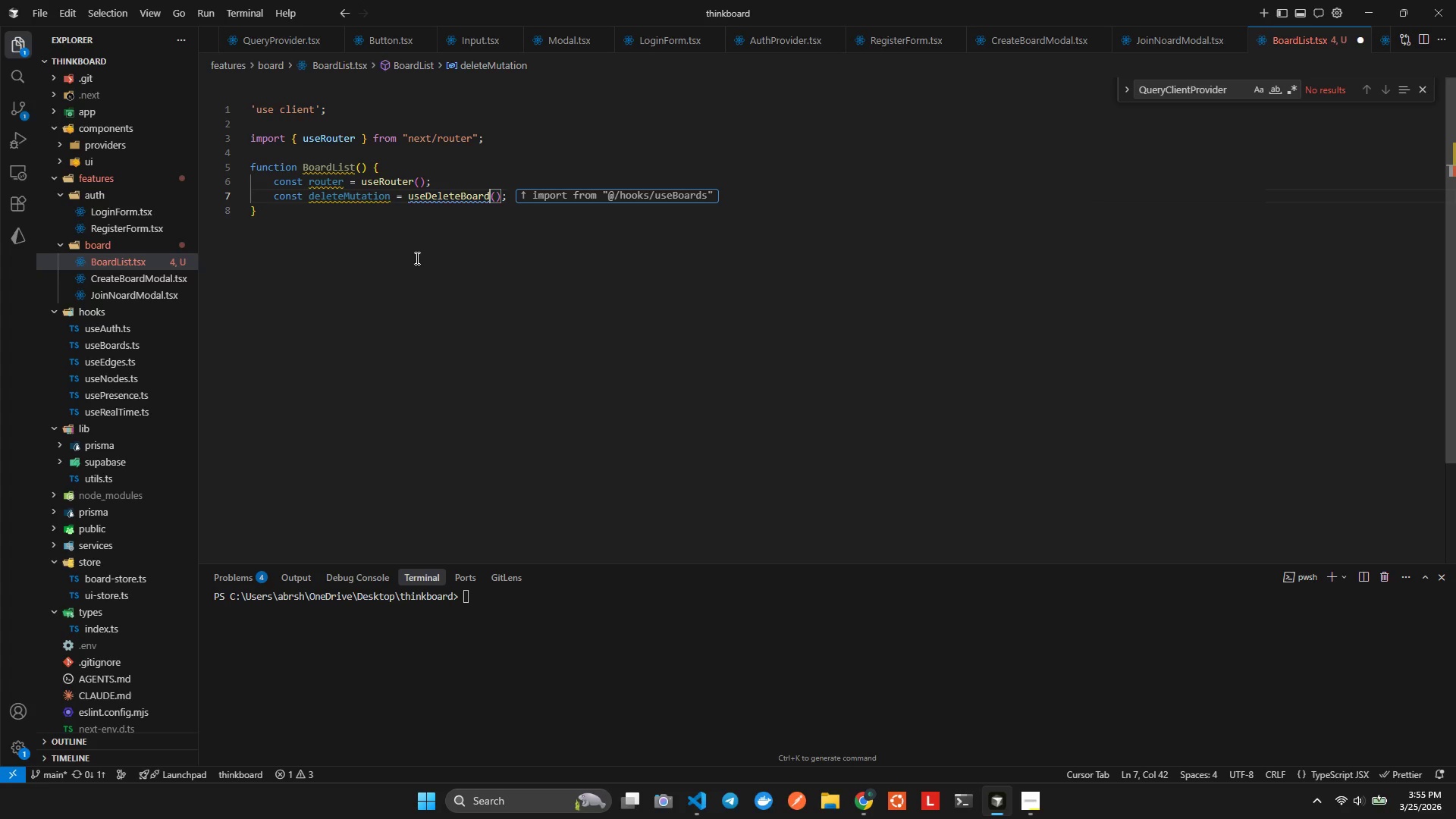 
key(Control+Space)
 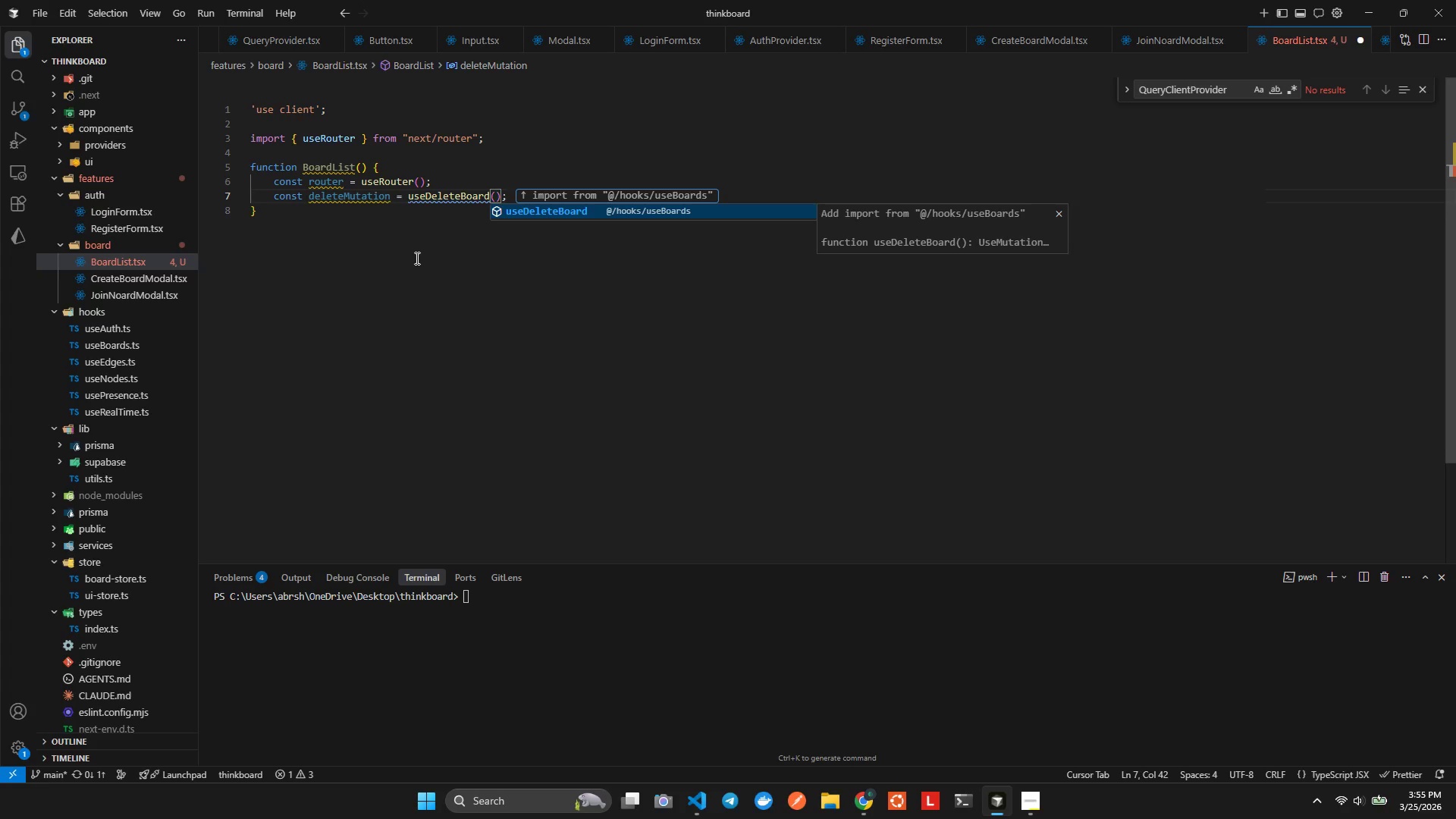 
key(Enter)
 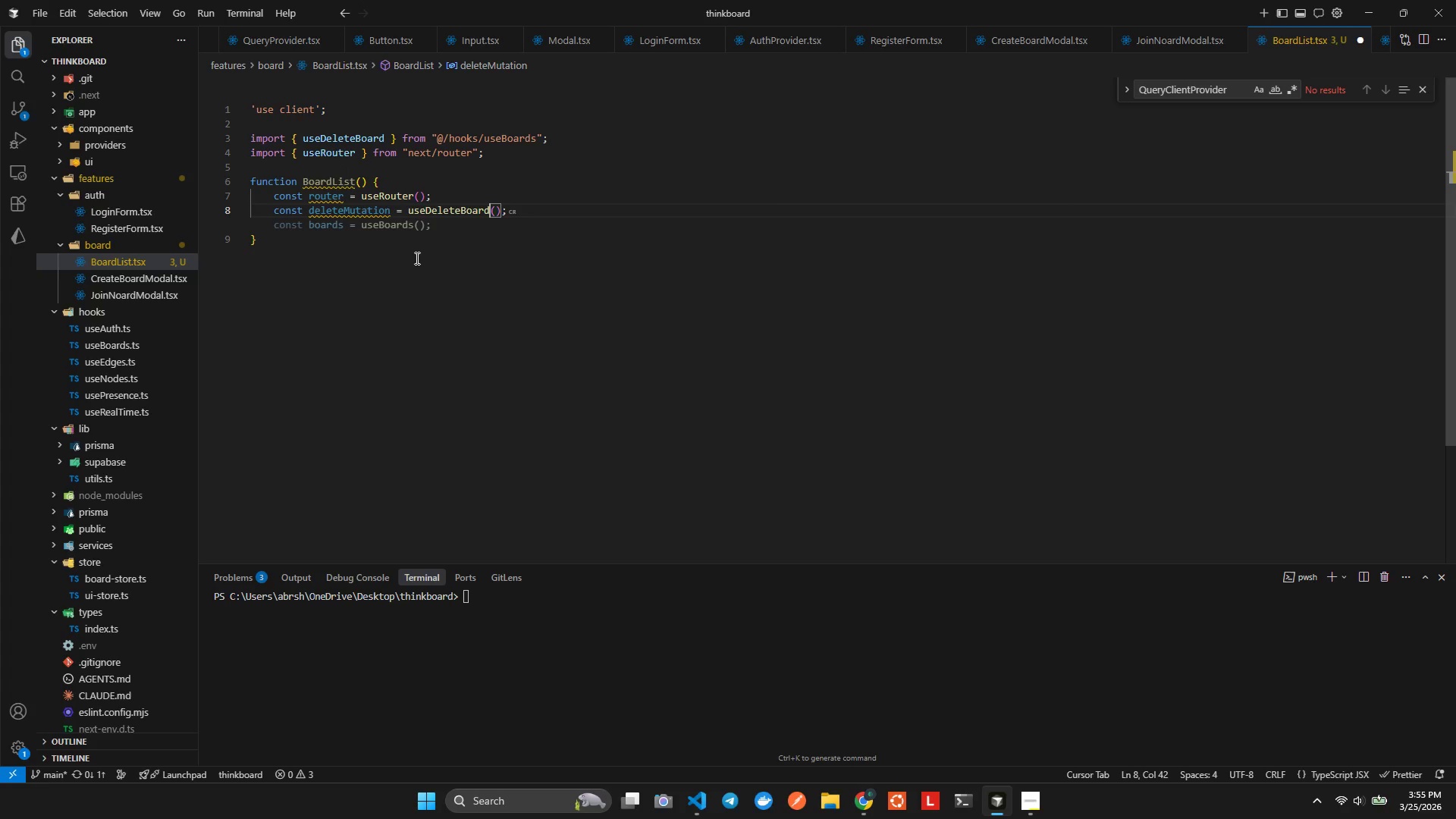 
key(Alt+Shift+ShiftLeft)
 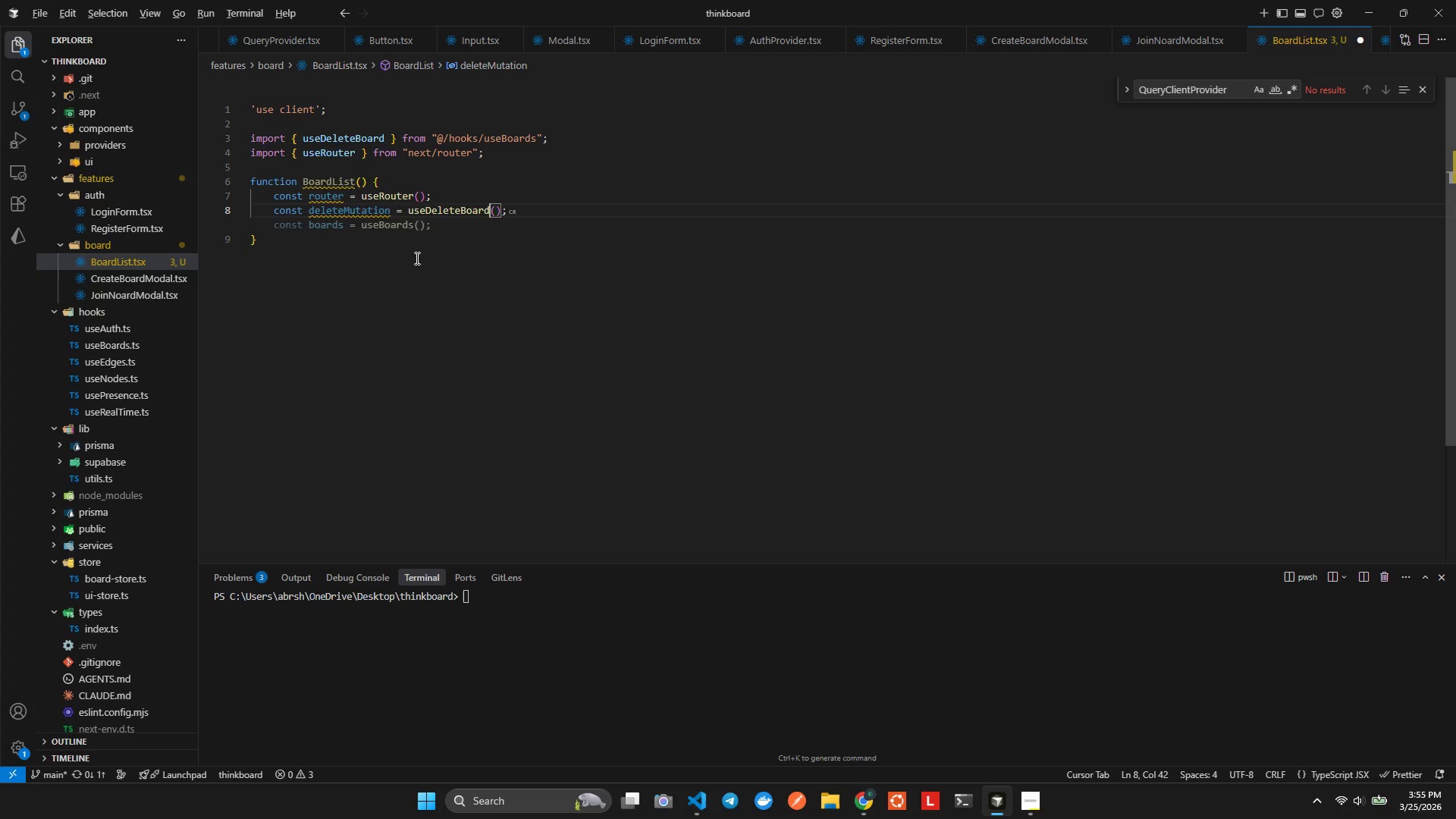 
key(Alt+Shift+F)
 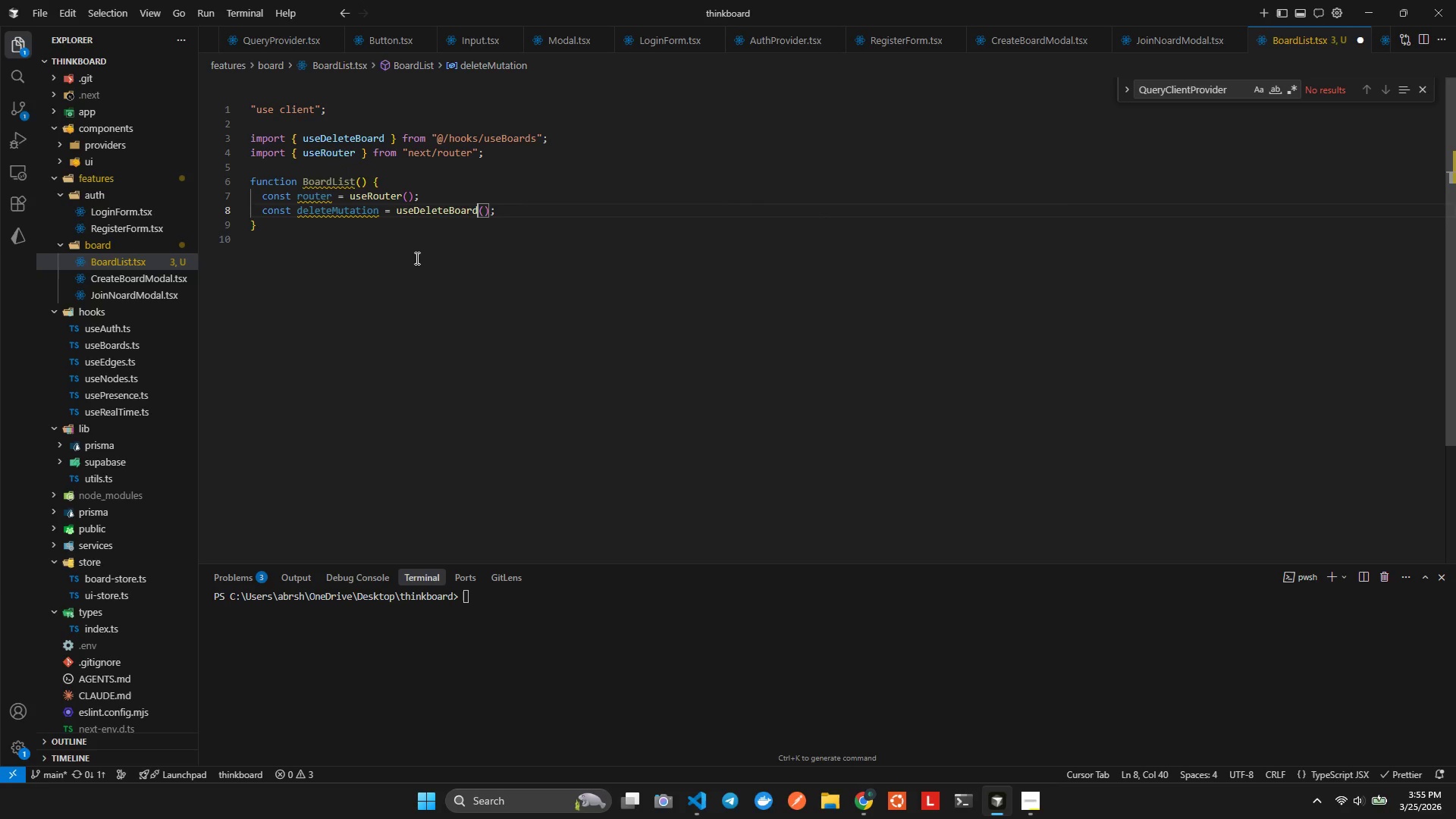 
key(ArrowDown)
 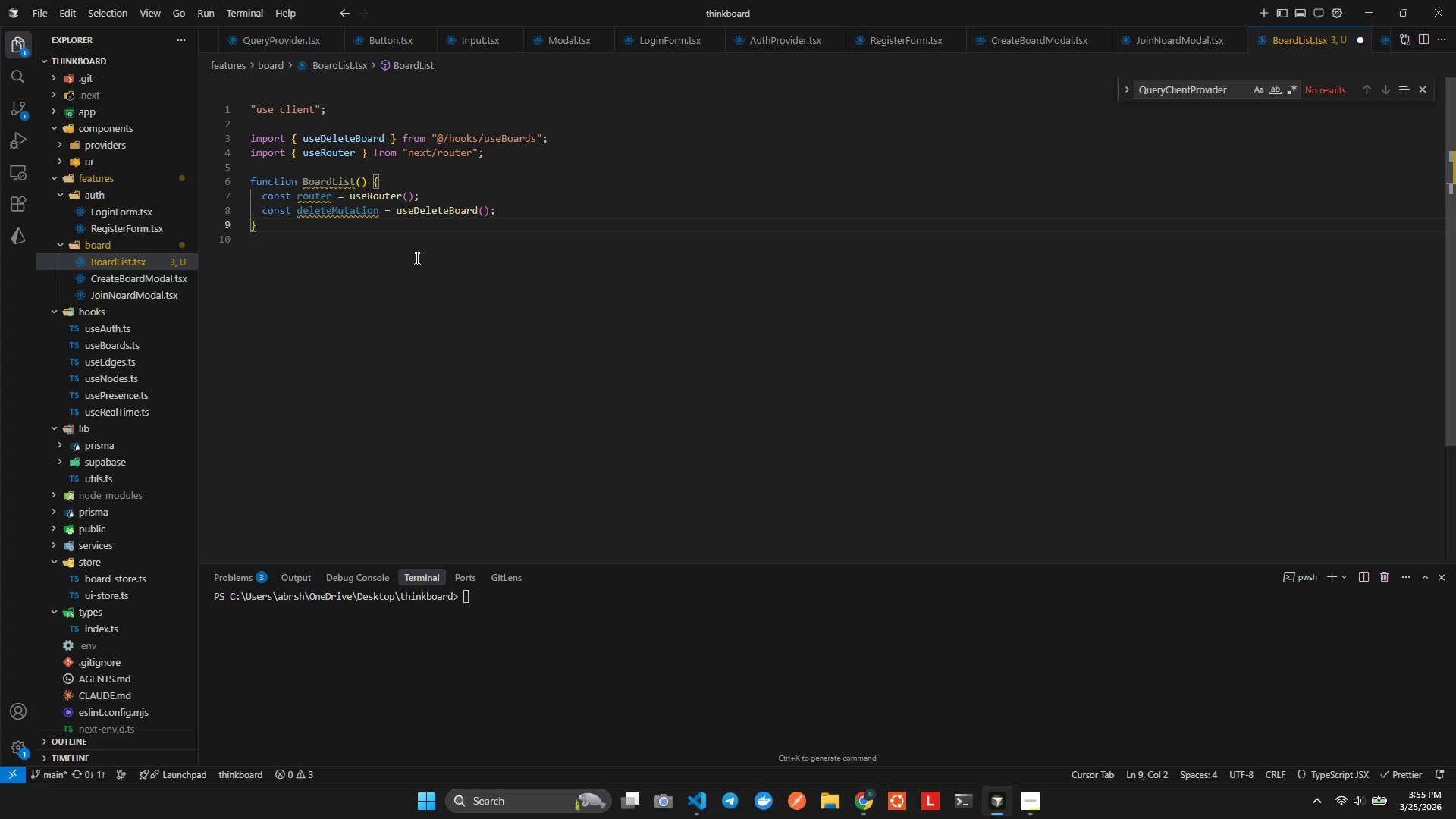 
key(ArrowLeft)
 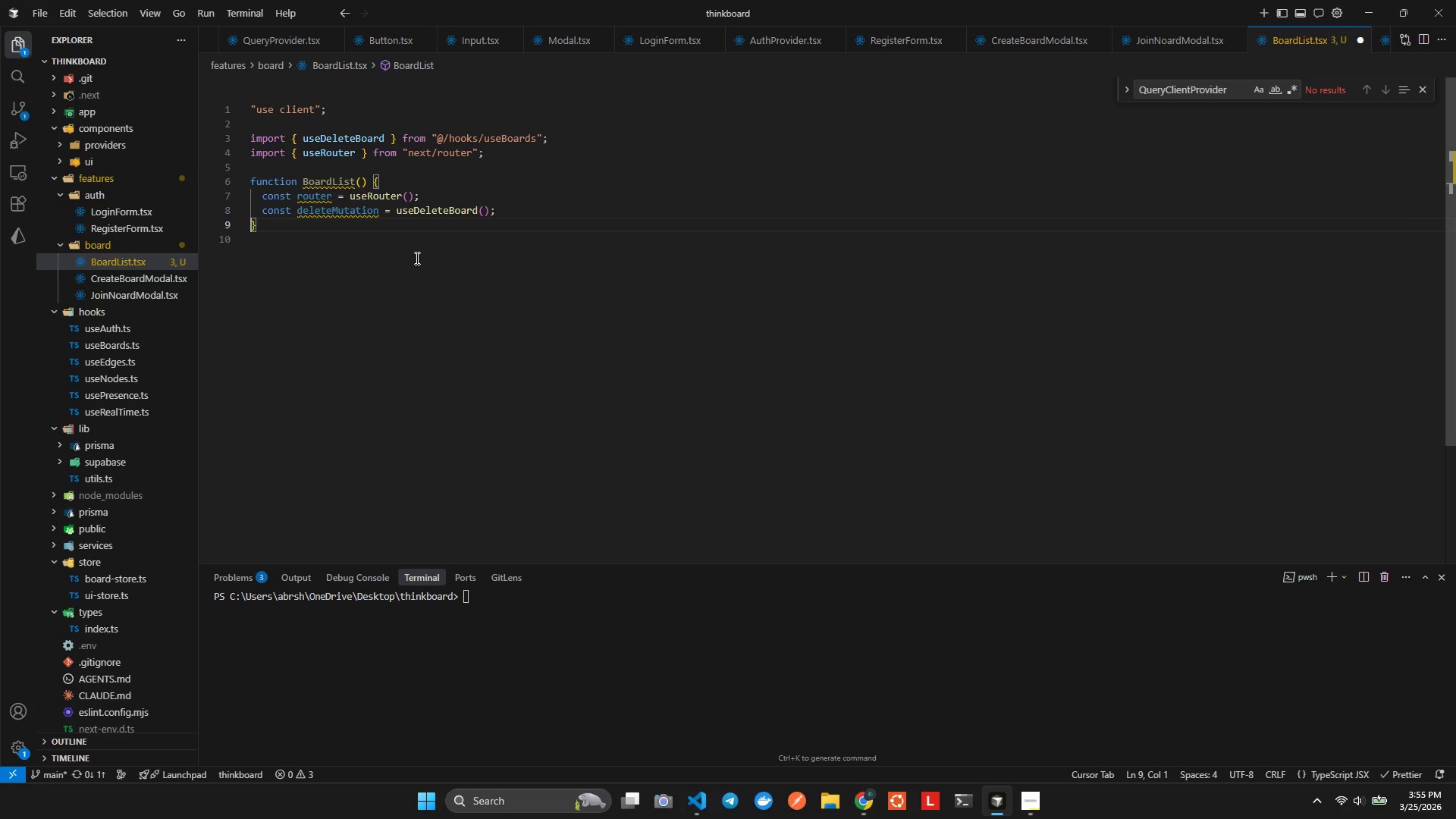 
key(ArrowLeft)
 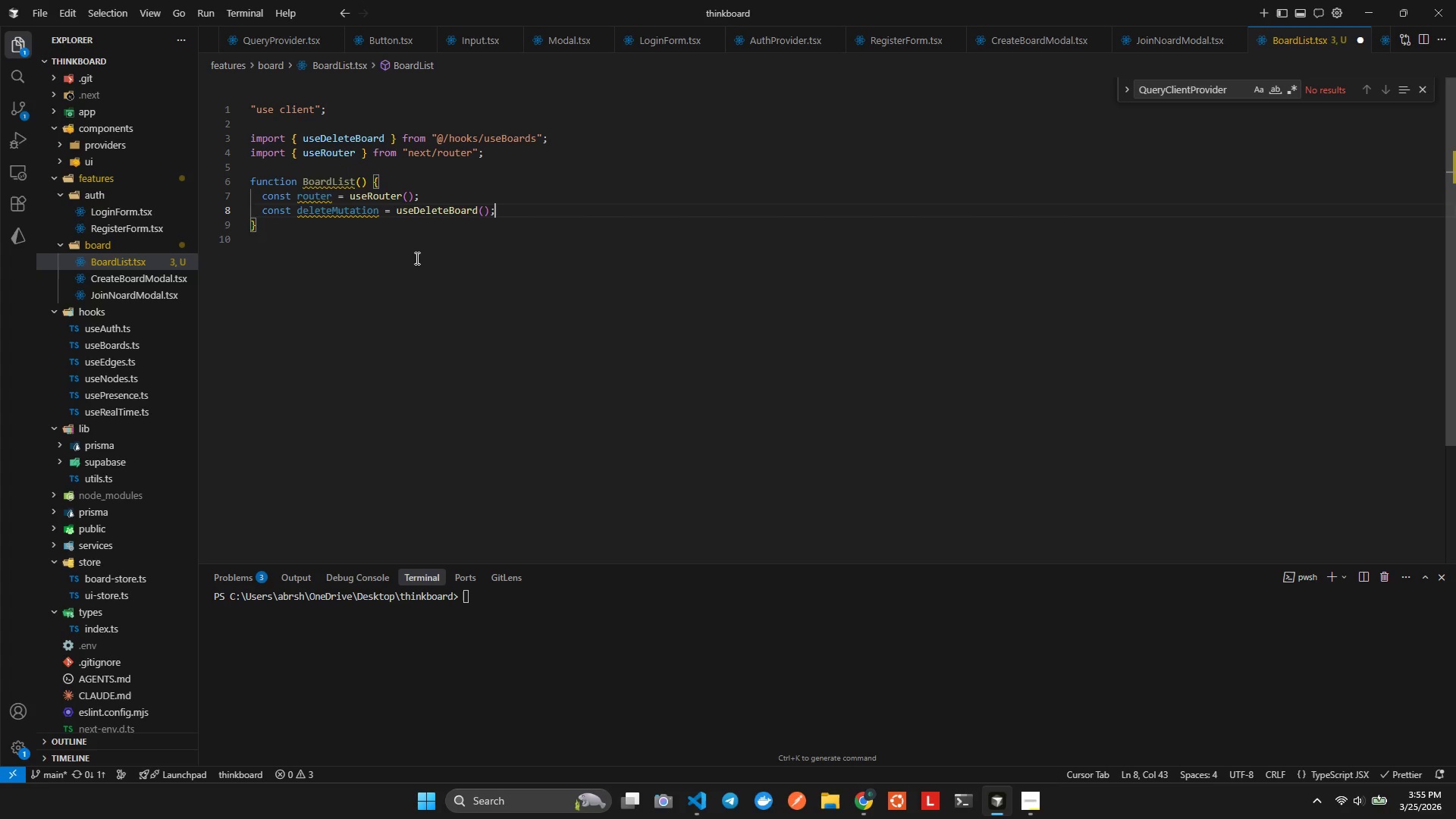 
key(Enter)
 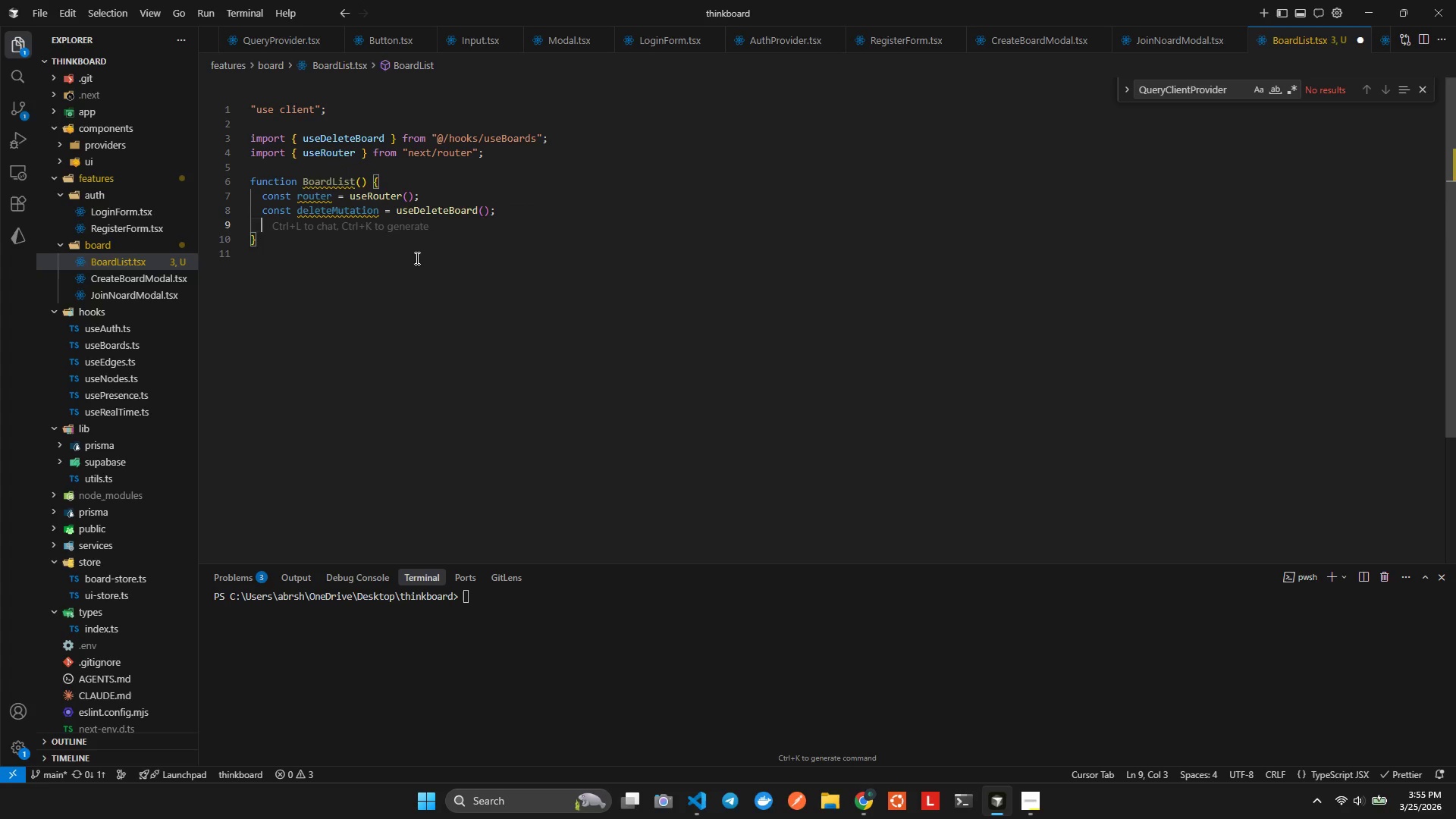 
key(Enter)
 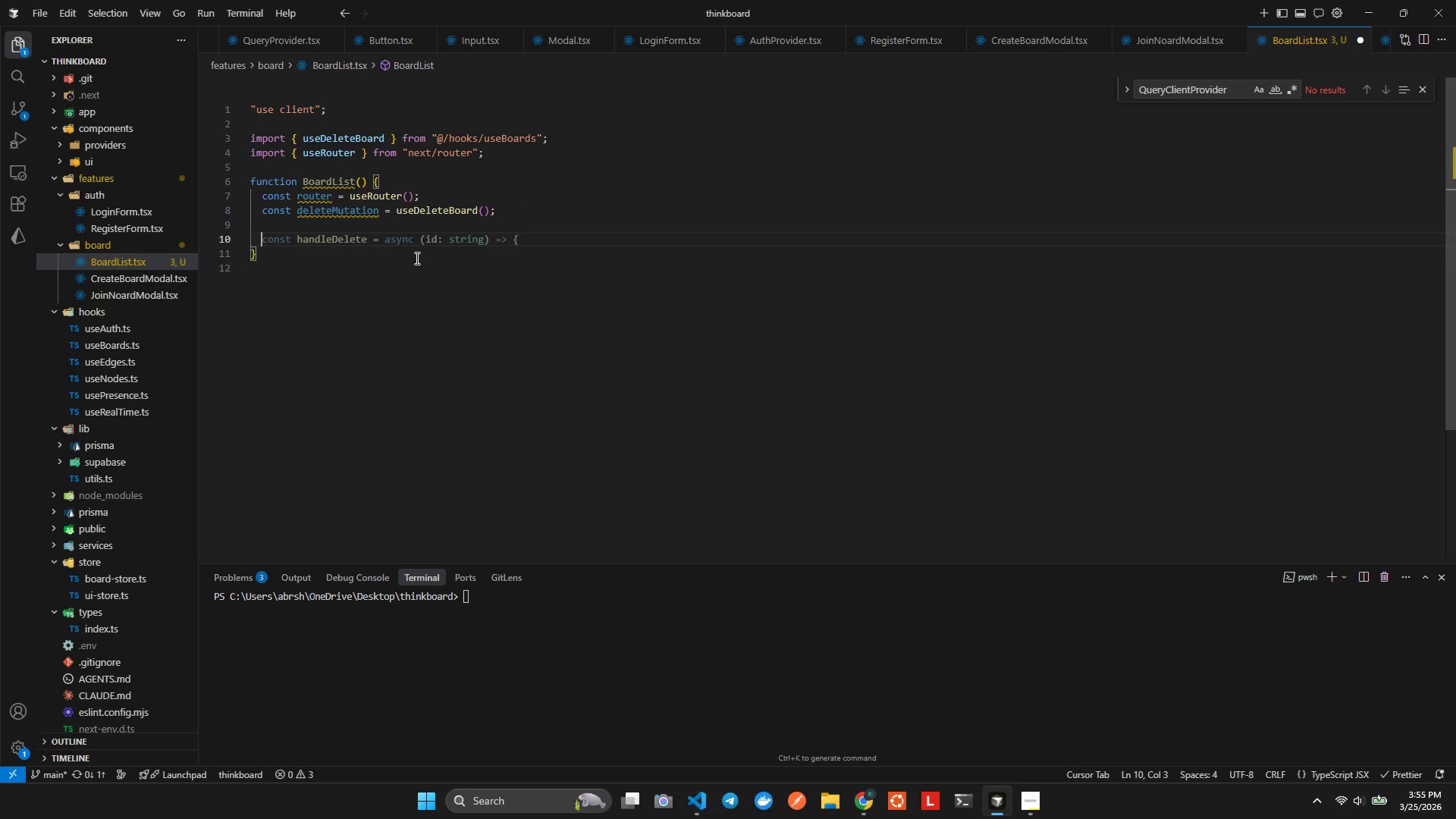 
type(const )
 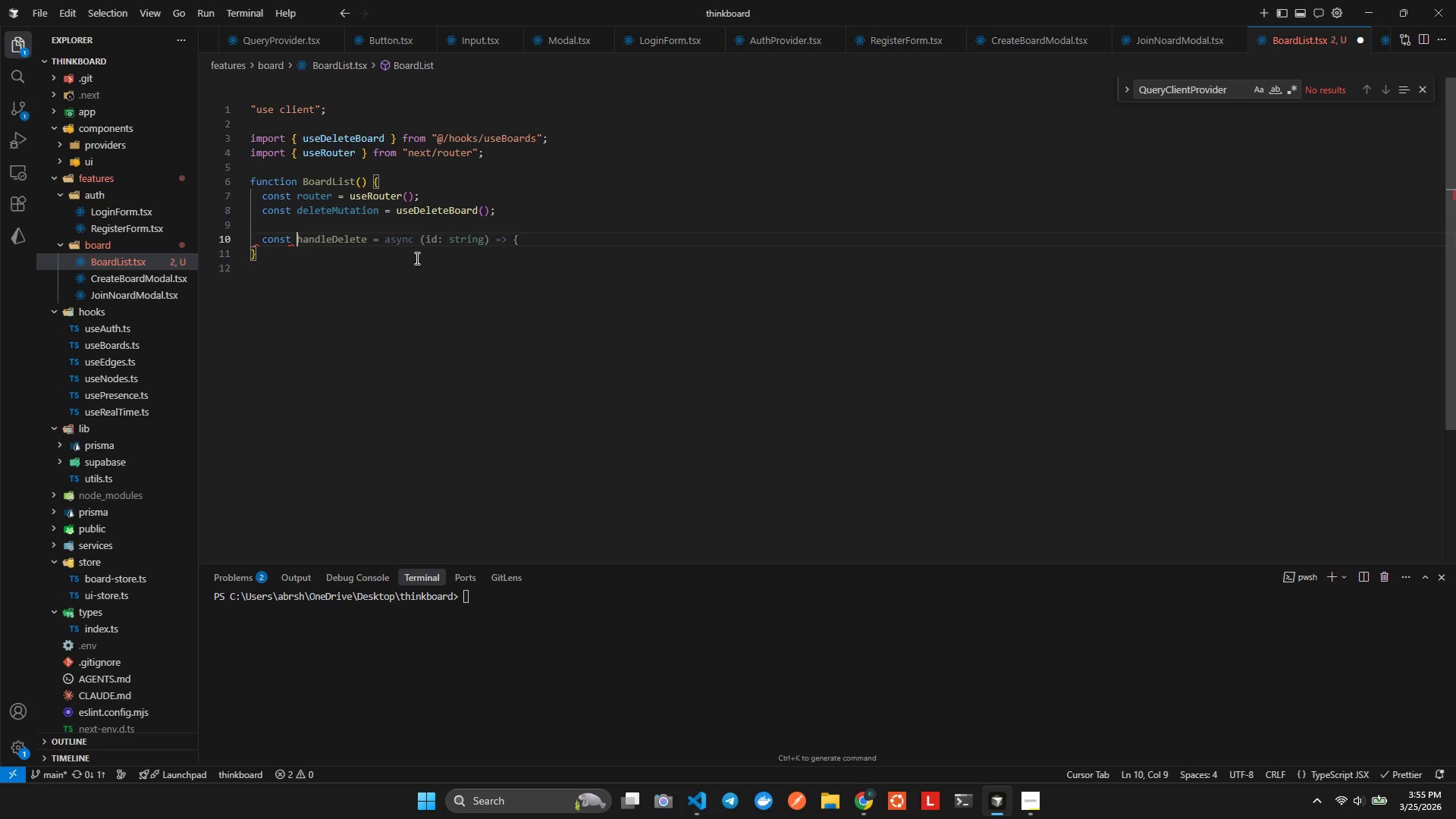 
wait(10.33)
 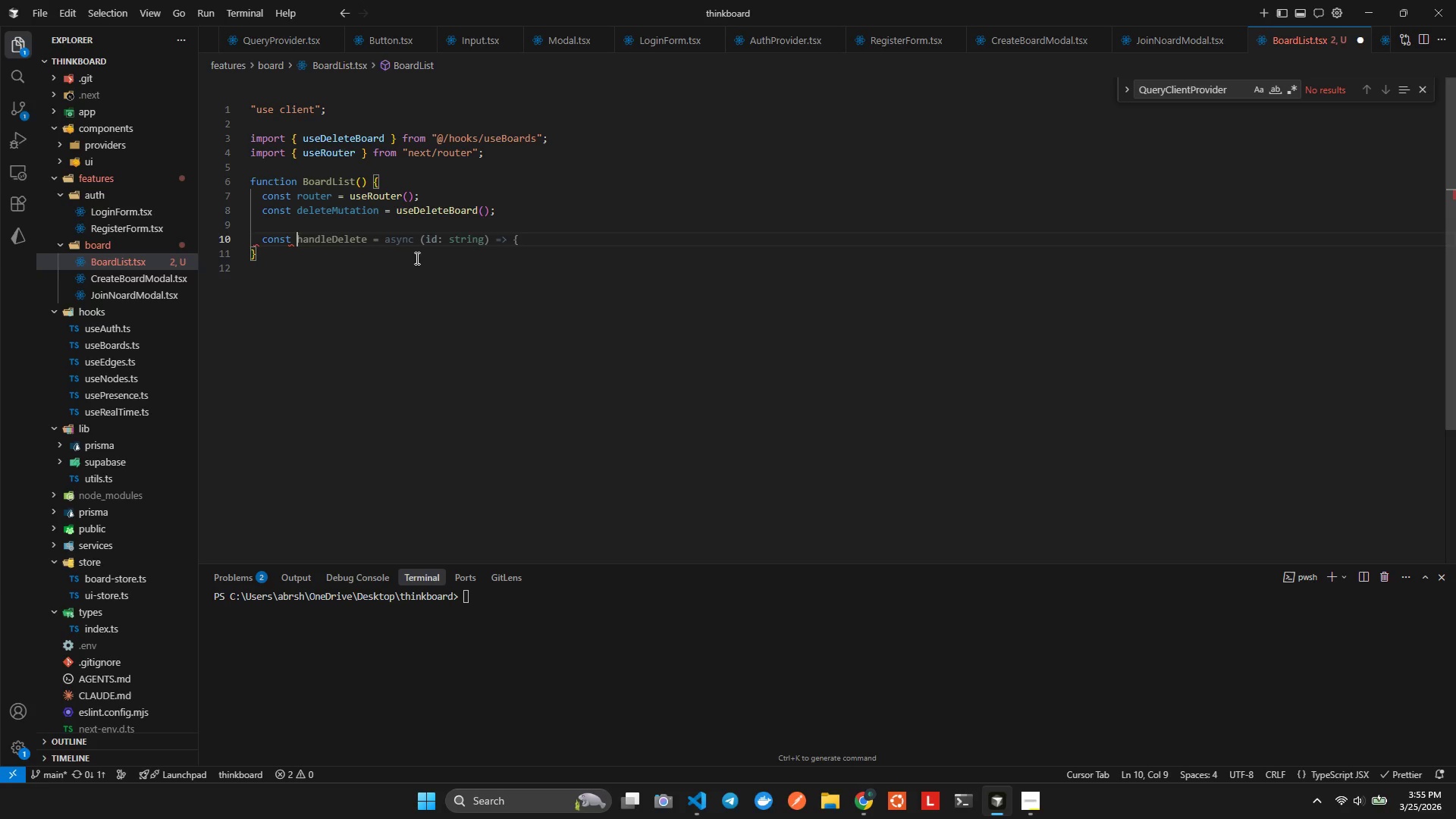 
type(com)
key(Backspace)
type(pyId = () => {)
 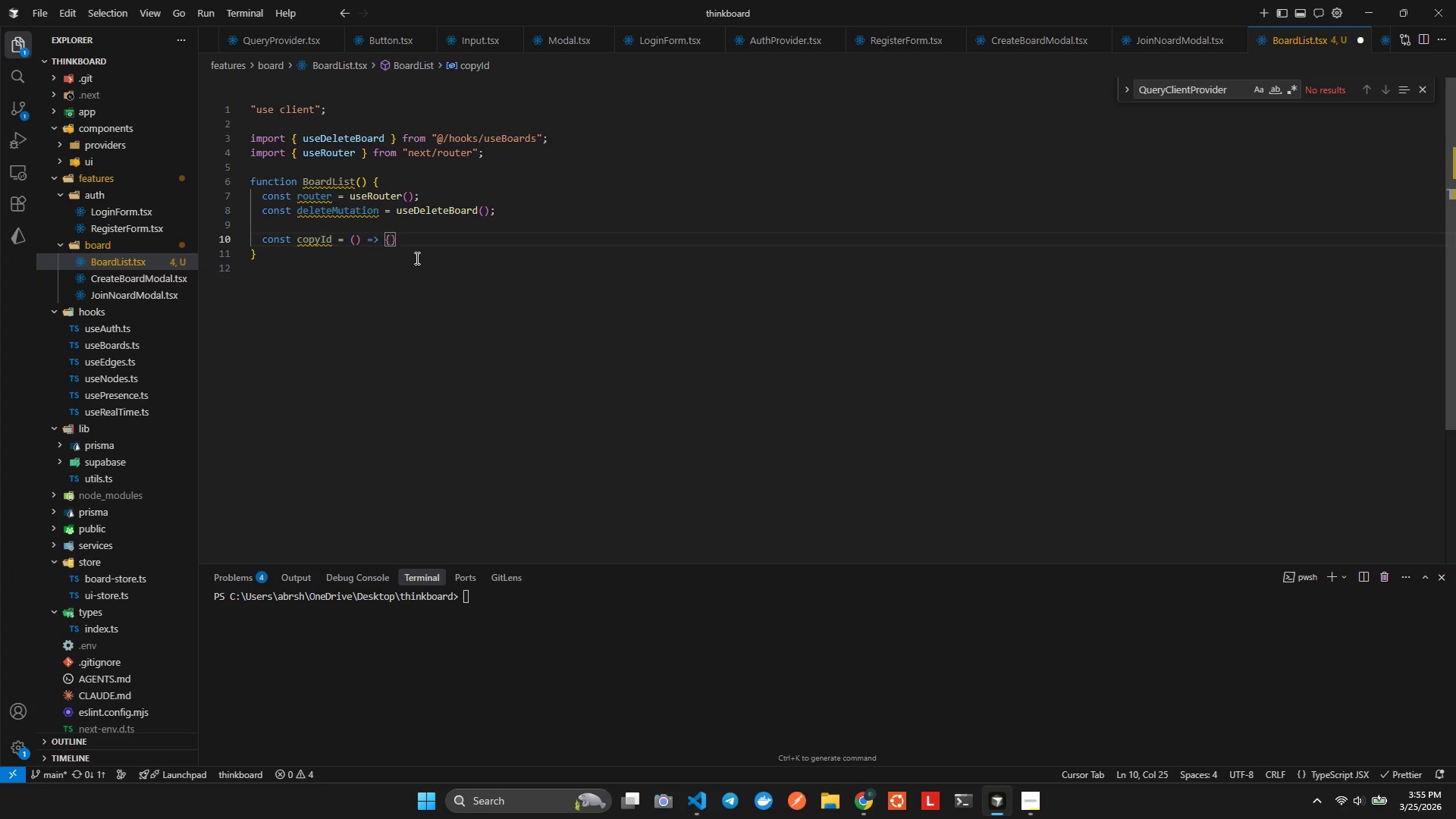 
 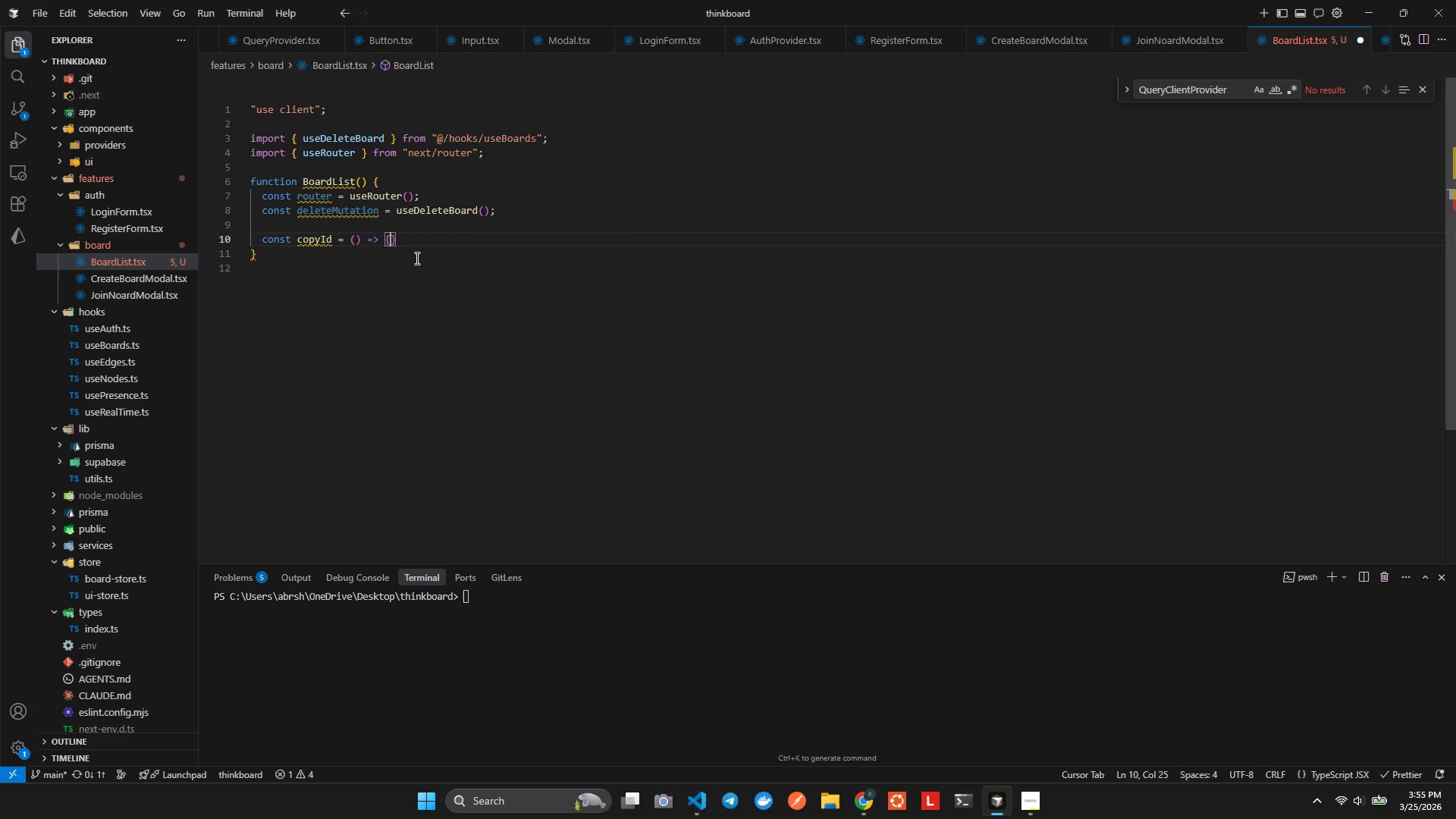 
key(Enter)
 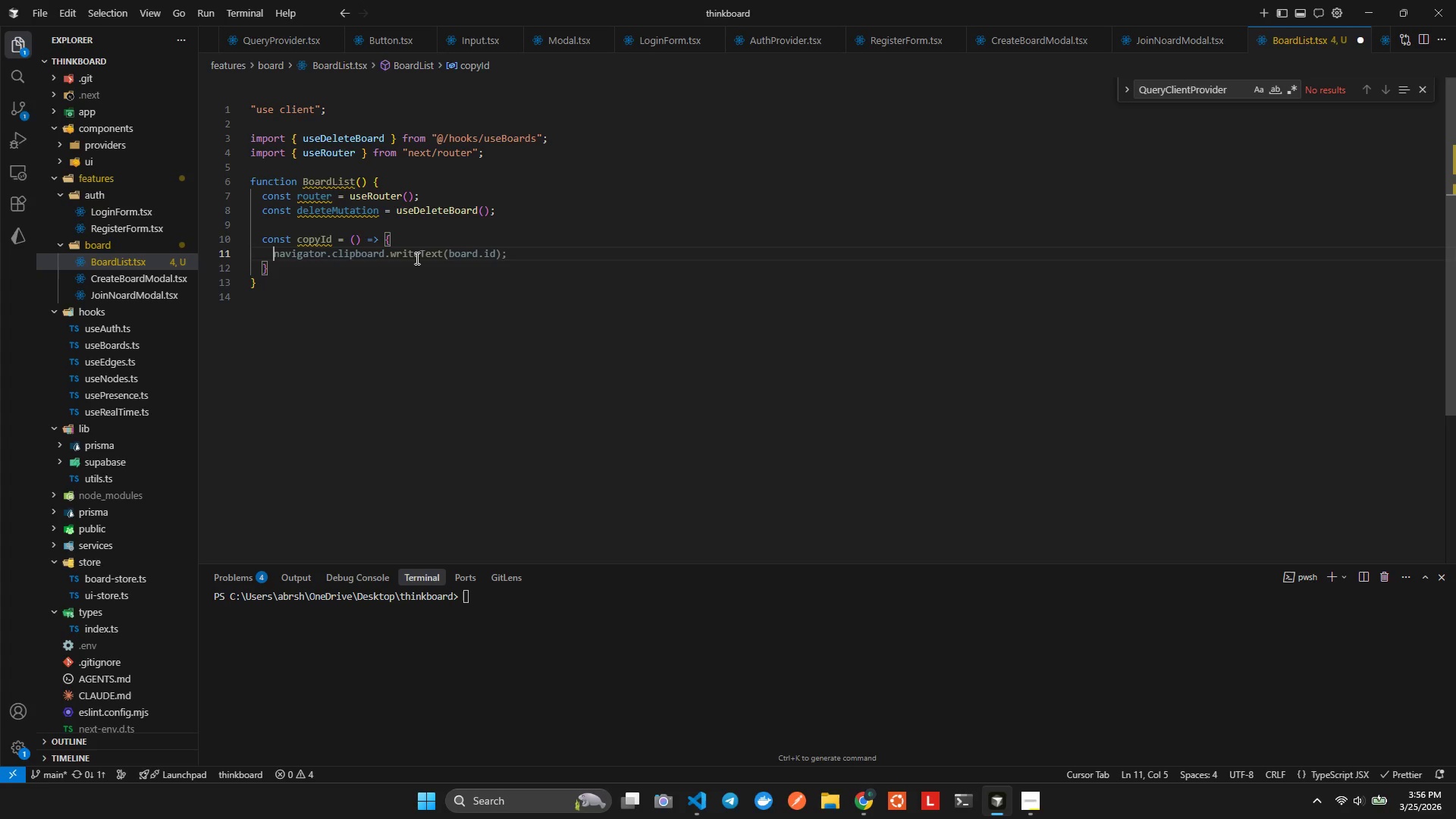 
key(Tab)
 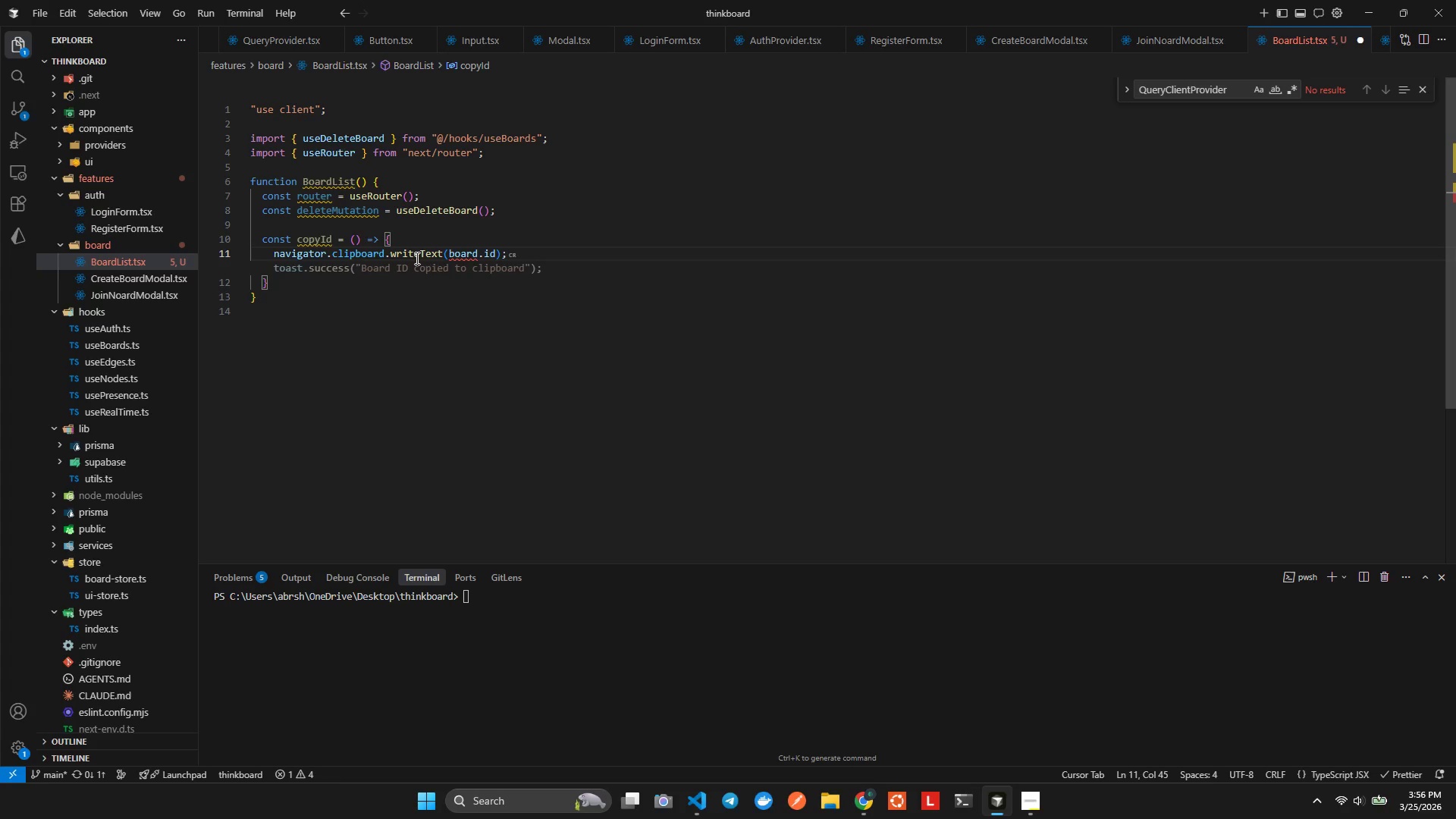 
key(ArrowLeft)
 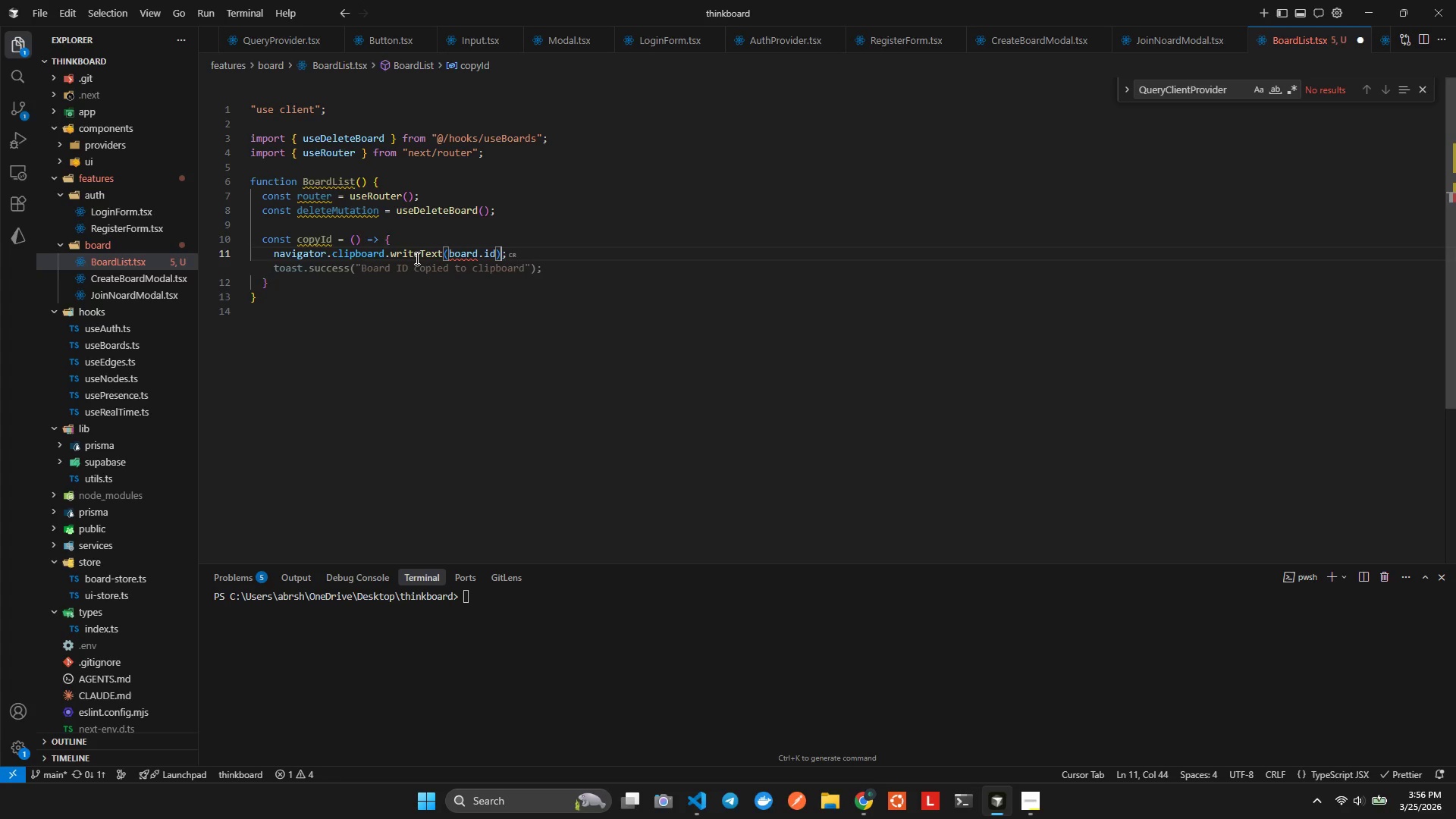 
key(ArrowLeft)
 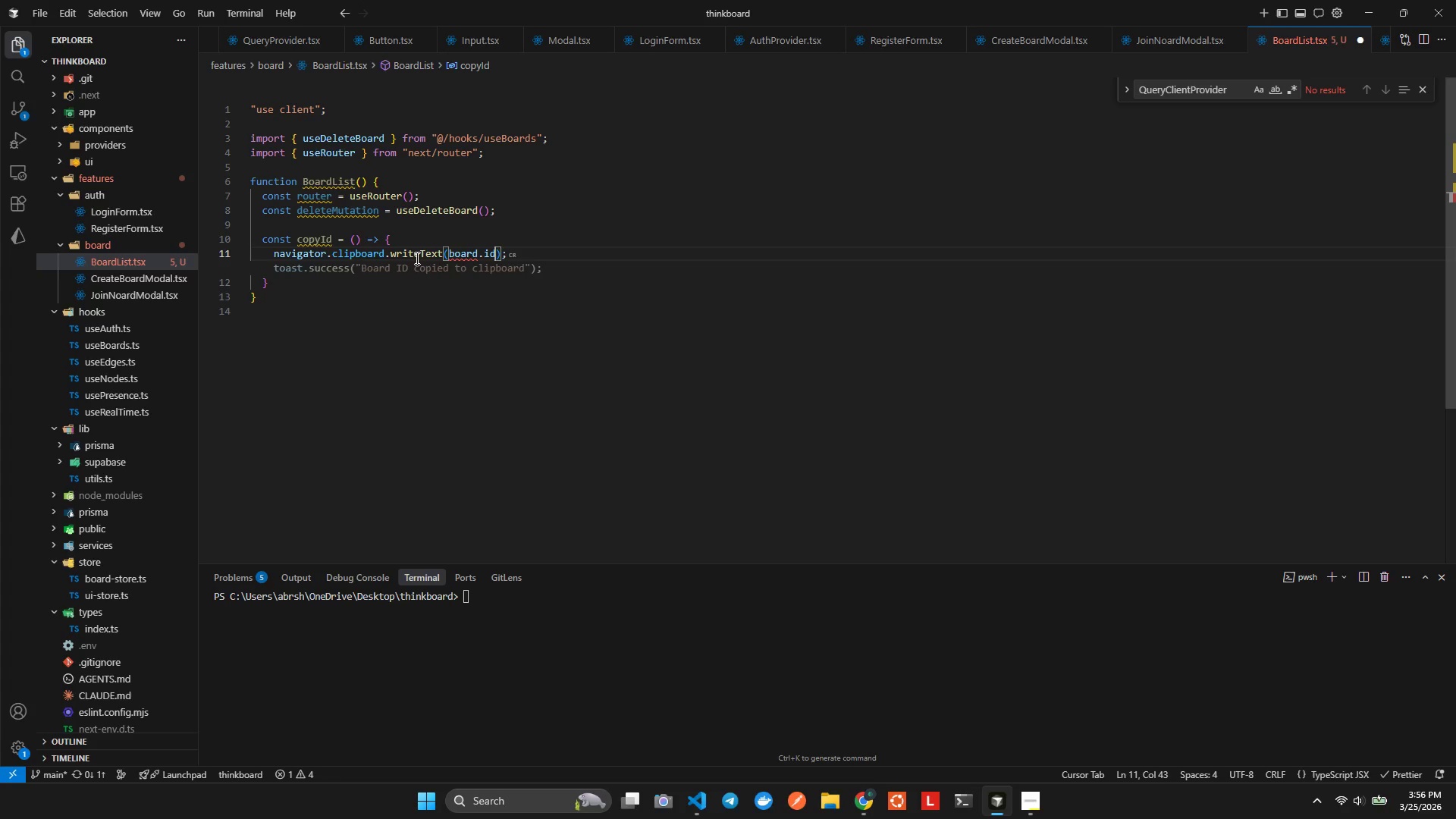 
key(ArrowLeft)
 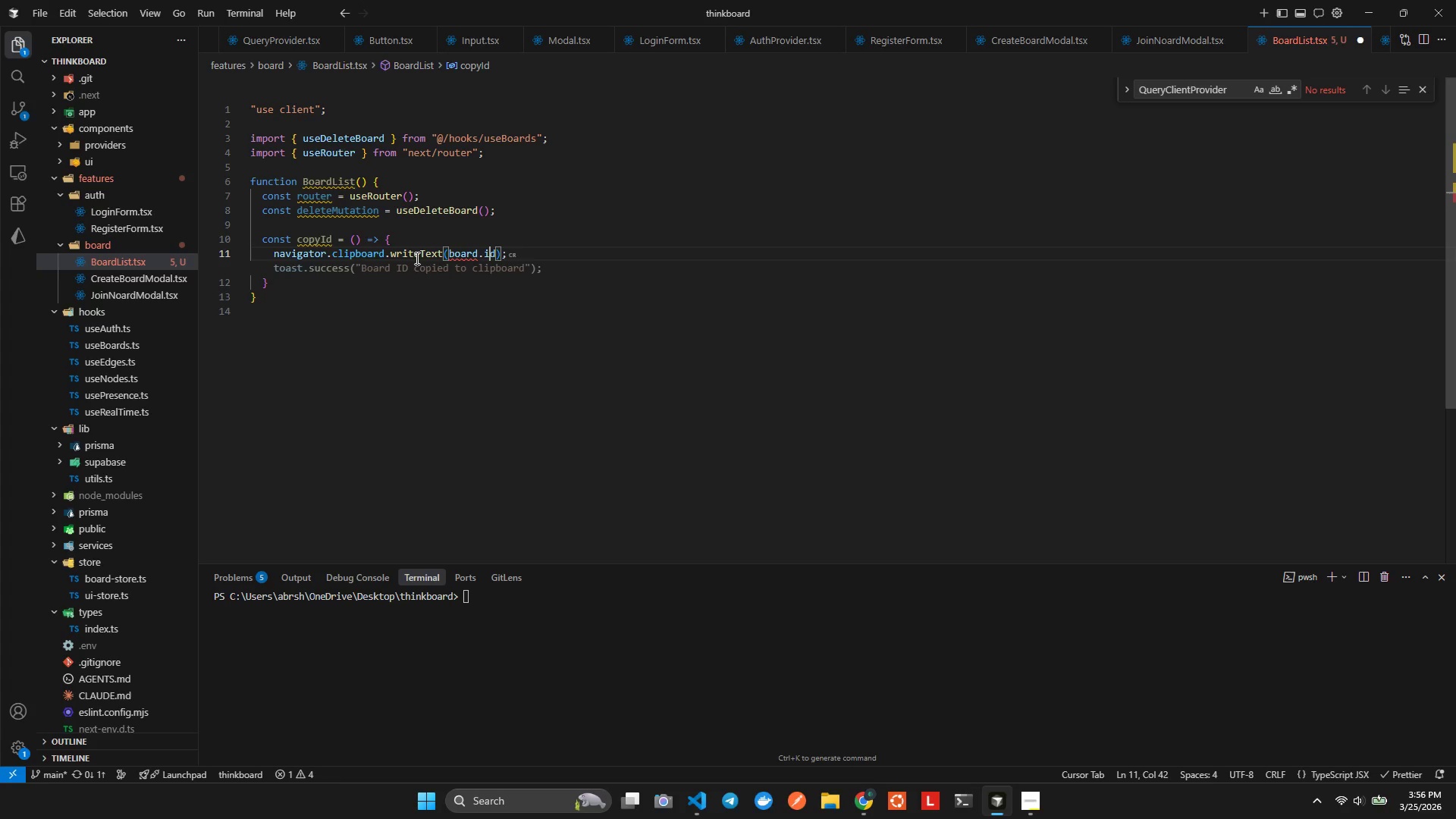 
key(ArrowLeft)
 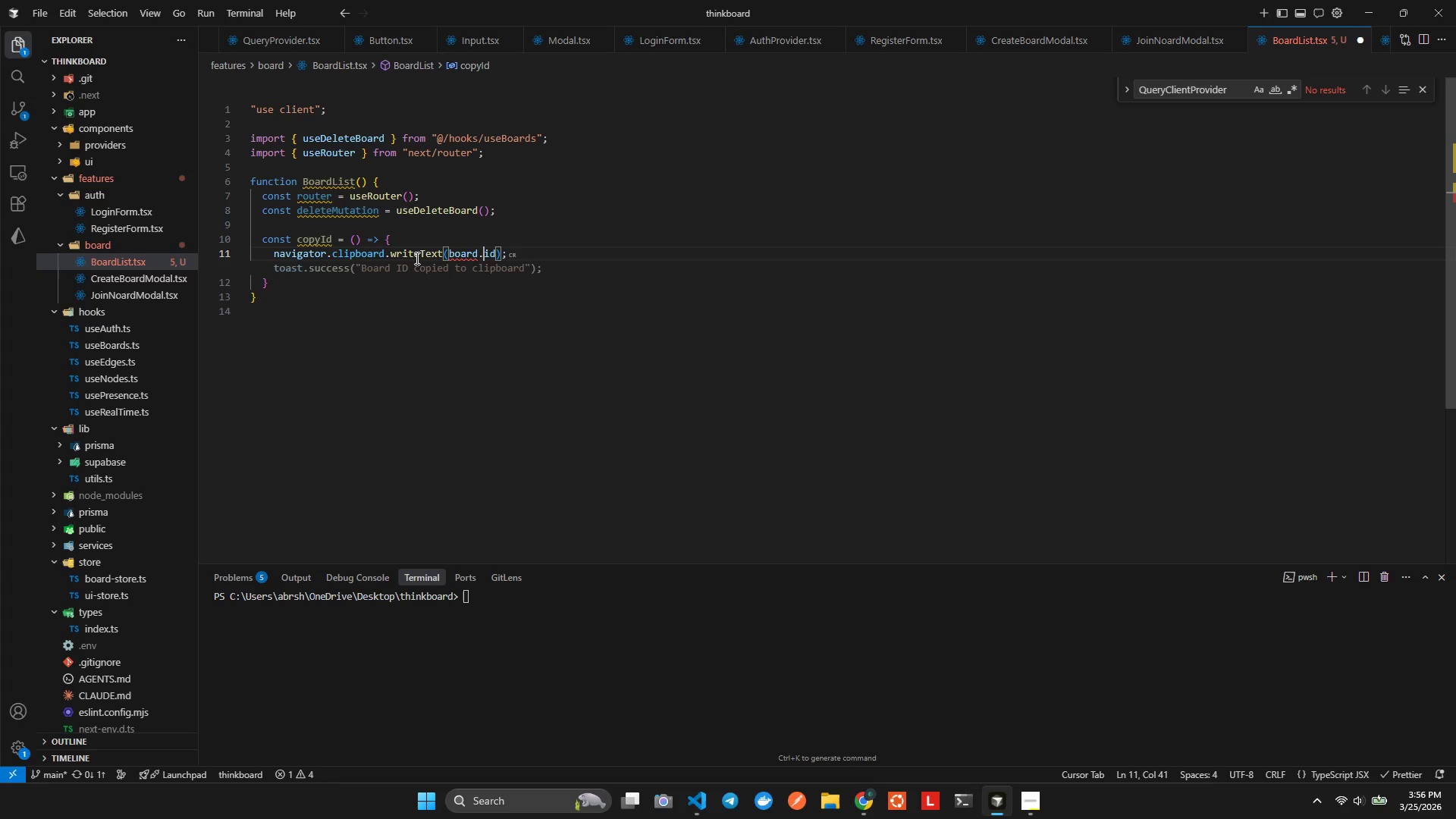 
key(ArrowLeft)
 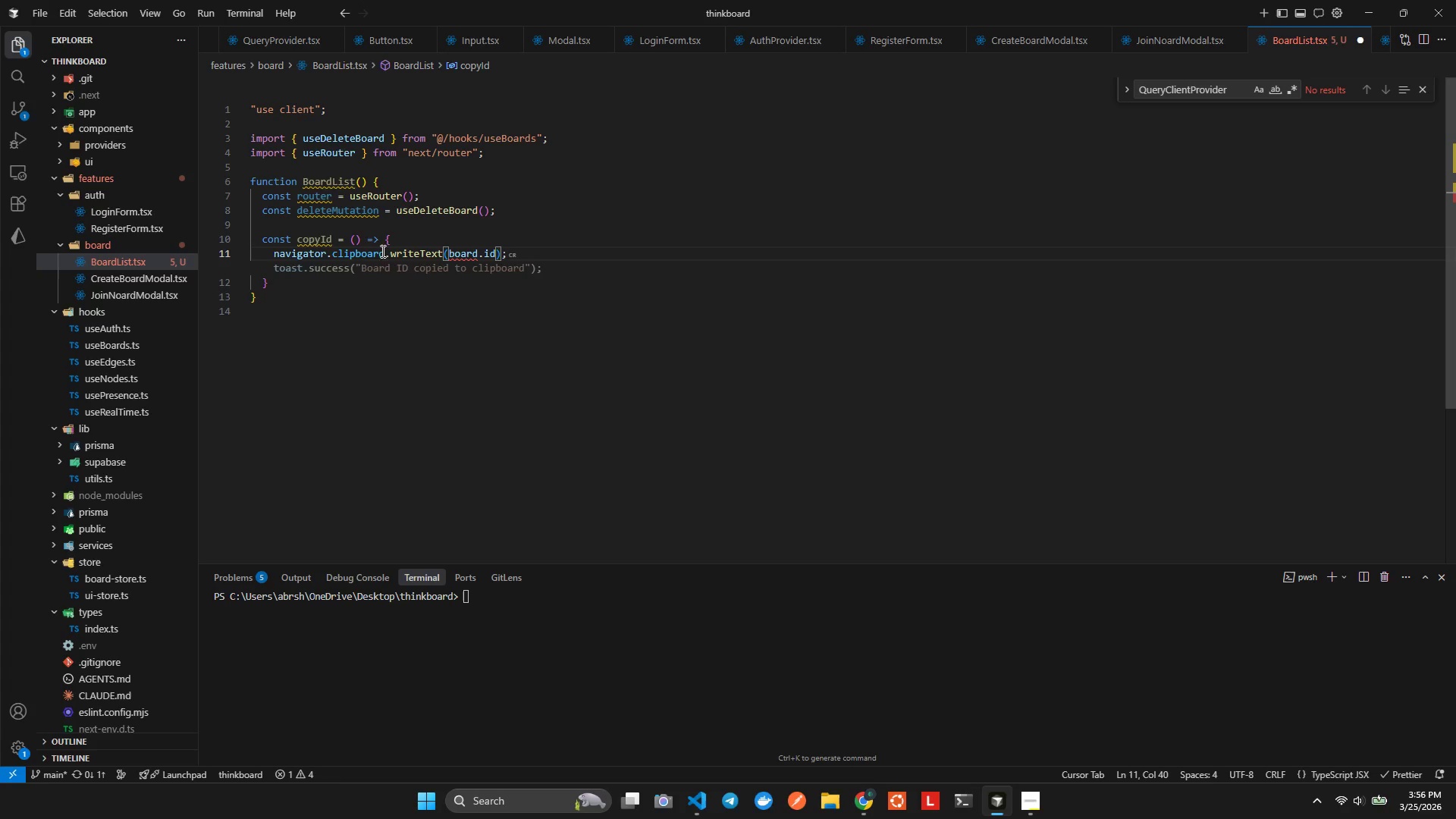 
left_click([360, 184])
 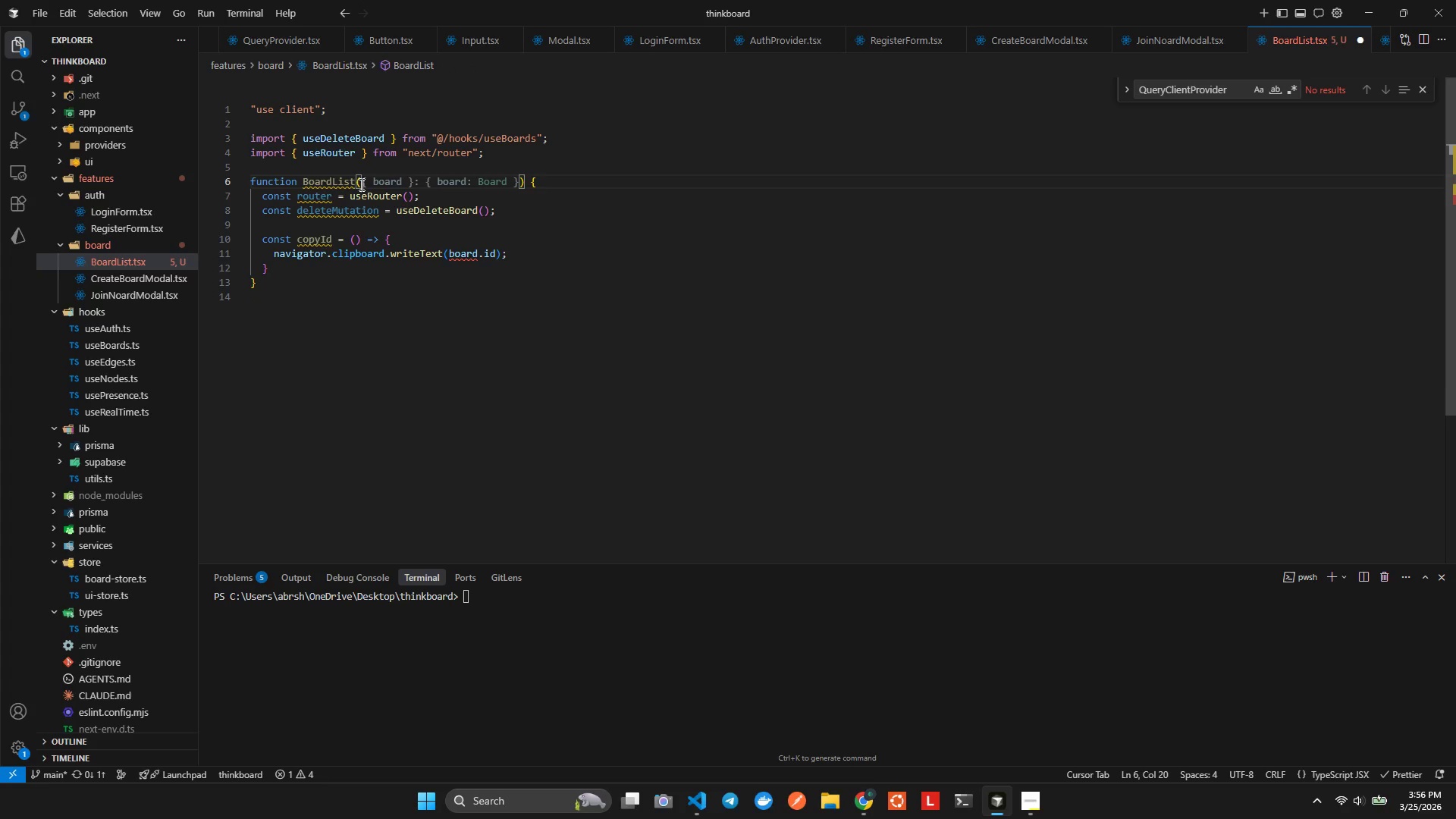 
key(Tab)
 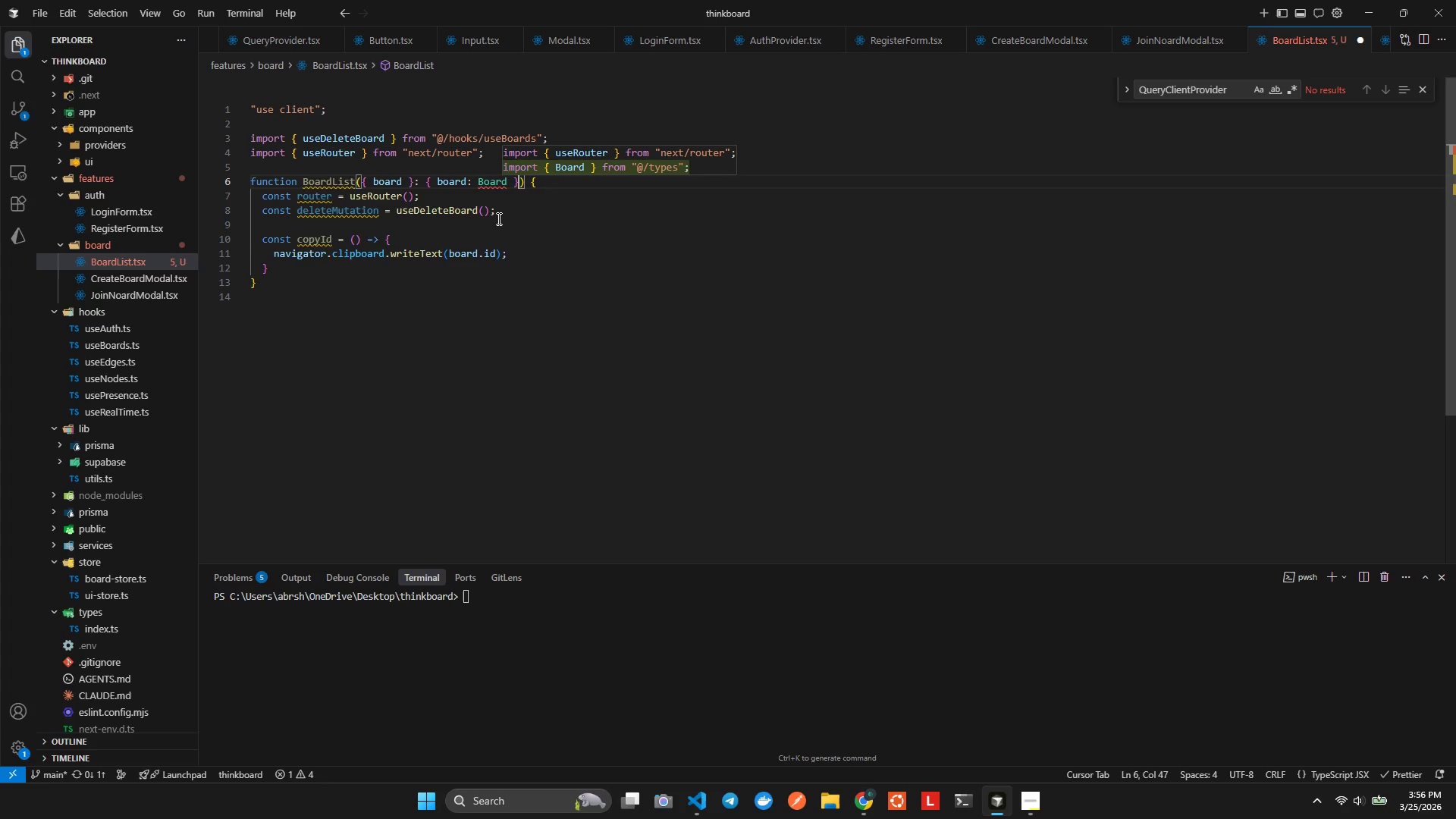 
key(Tab)
 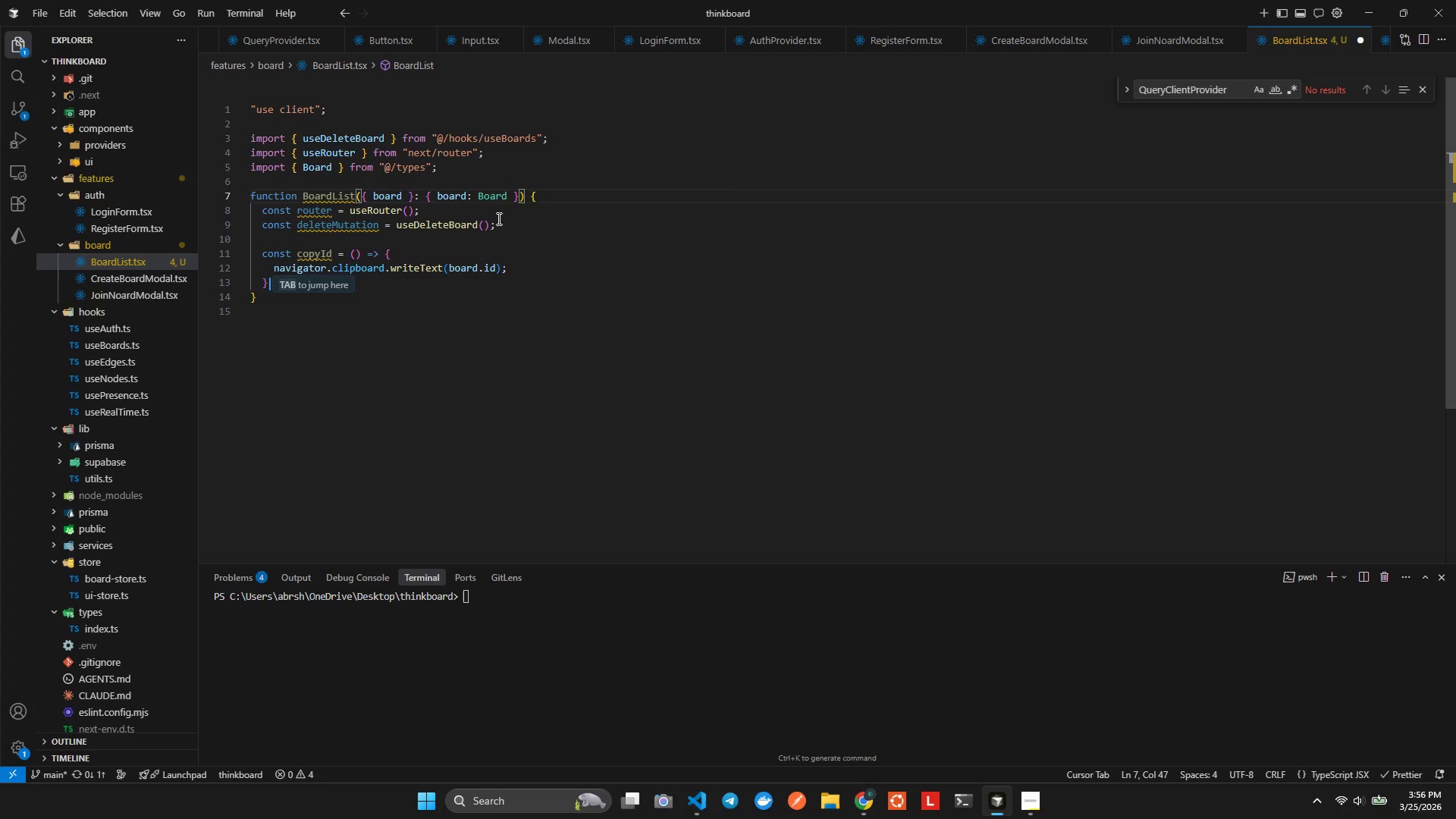 
key(ArrowDown)
 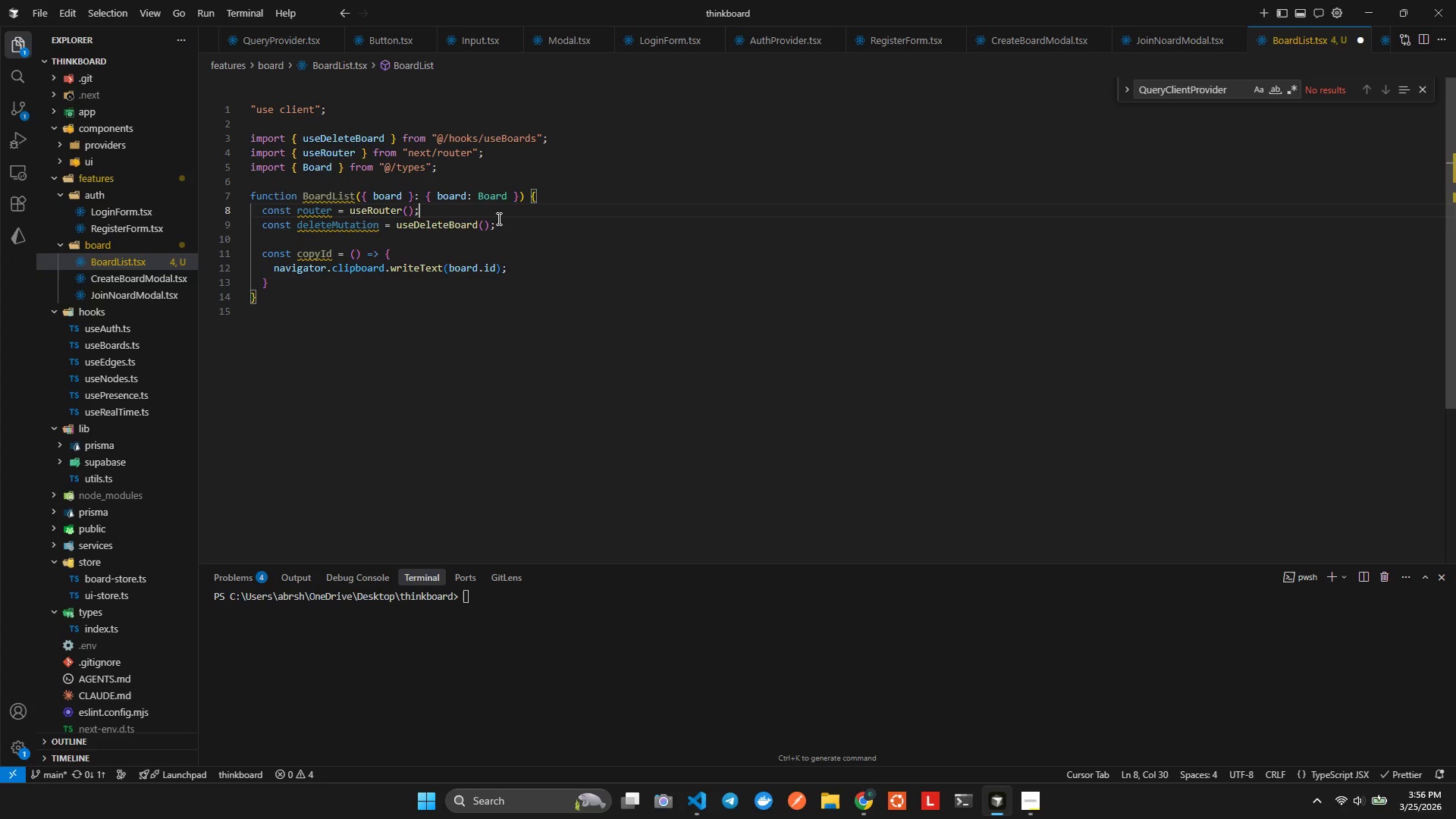 
key(ArrowDown)
 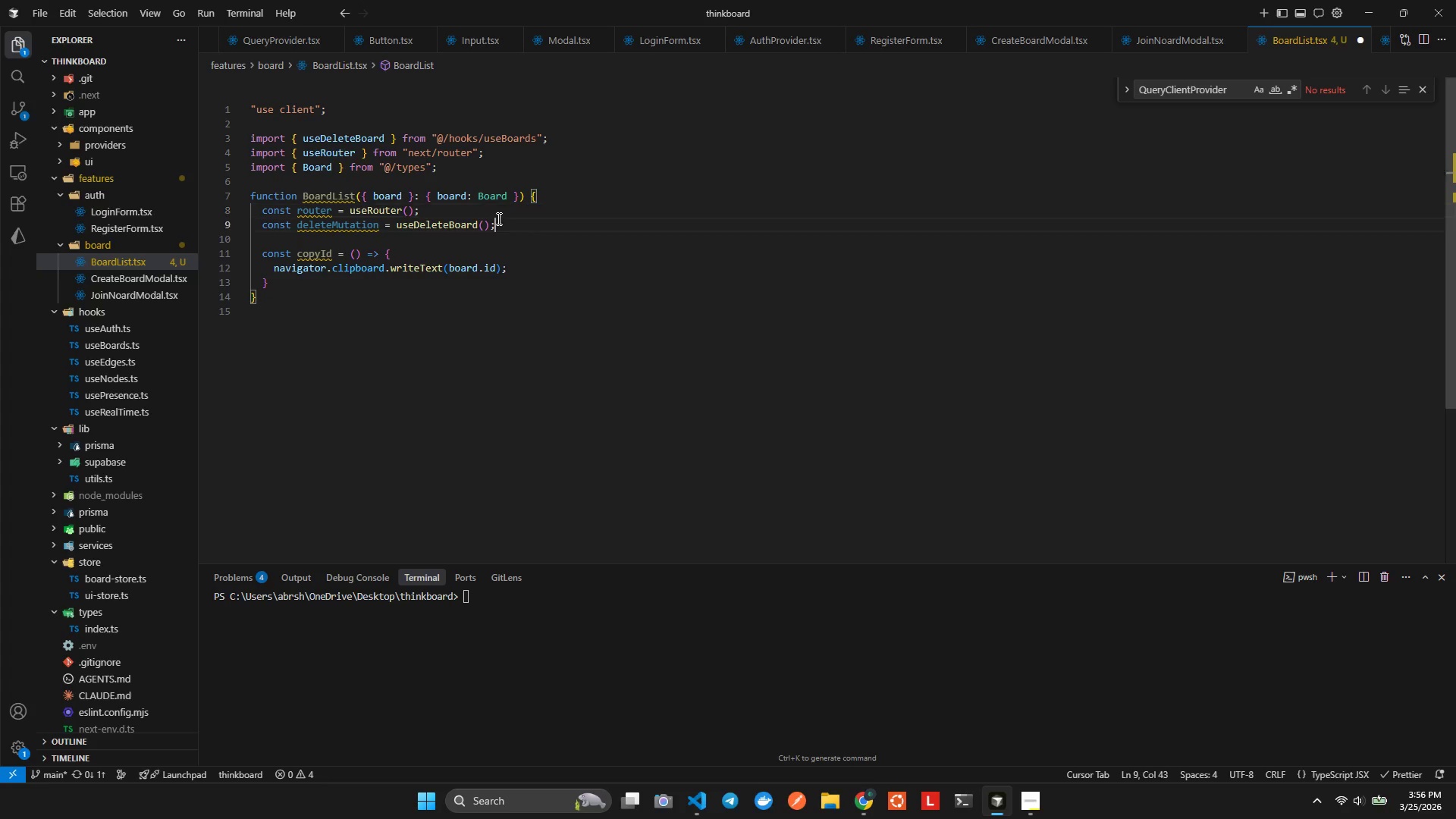 
key(ArrowDown)
 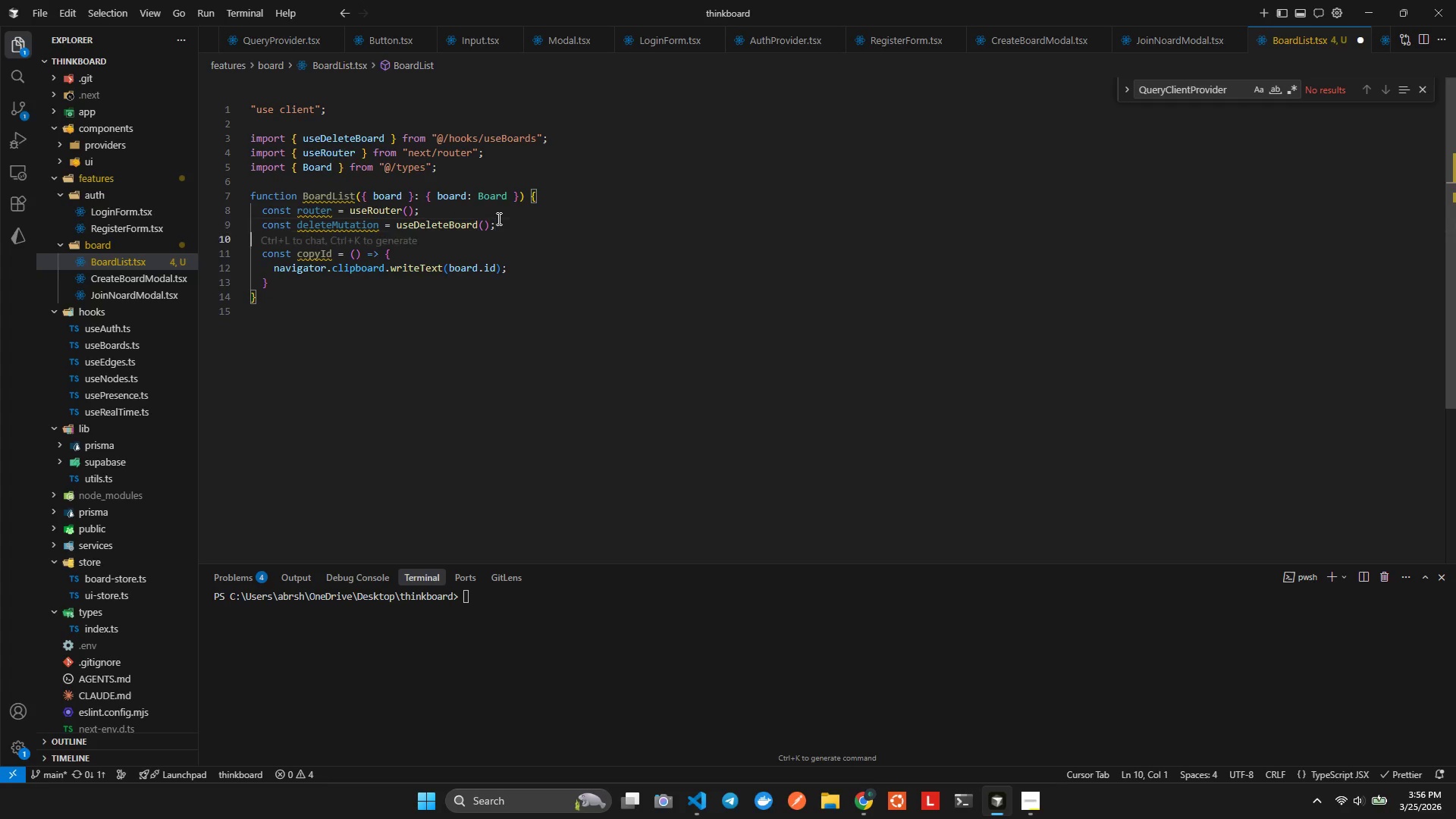 
key(ArrowDown)
 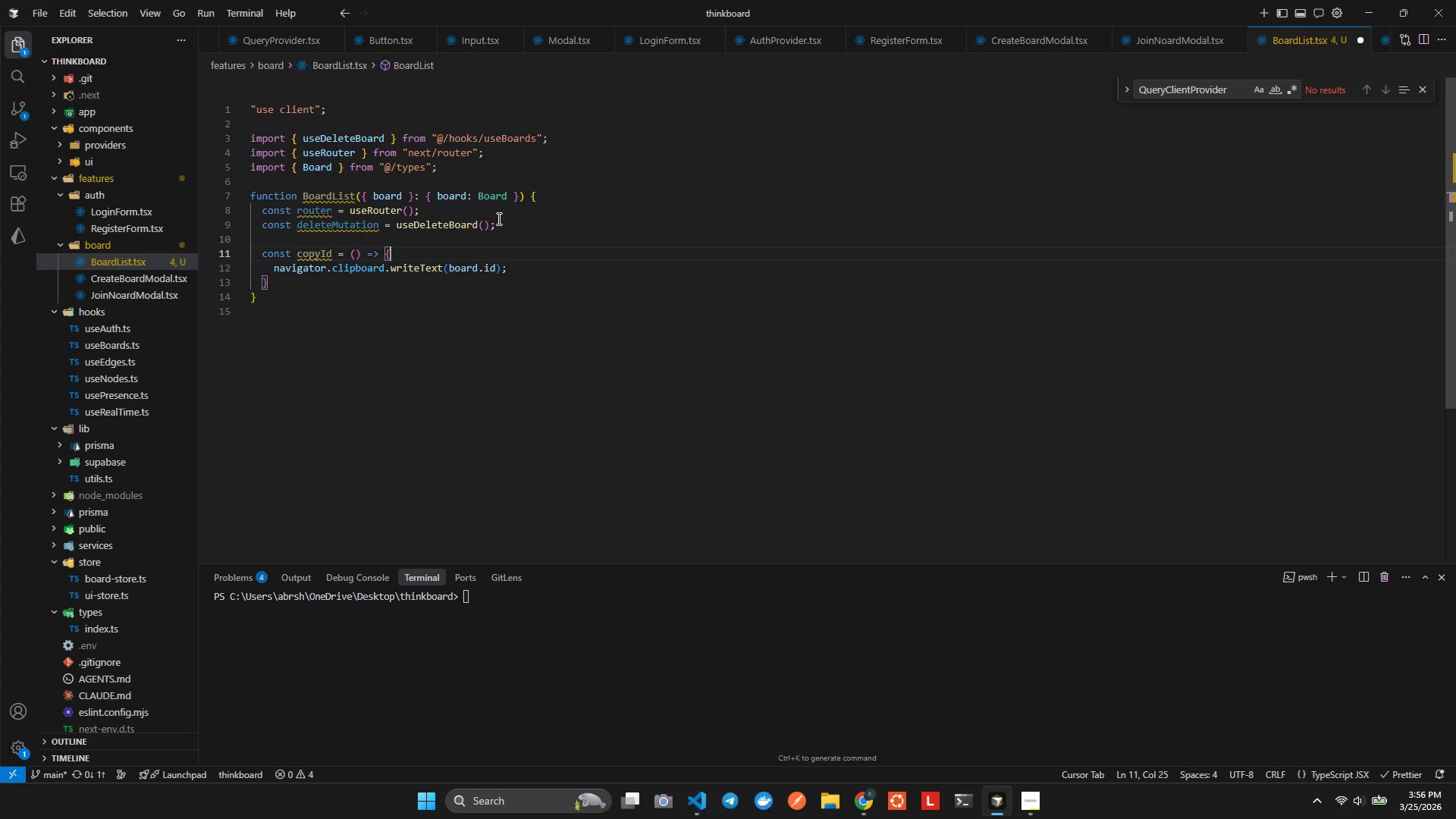 
key(ArrowDown)
 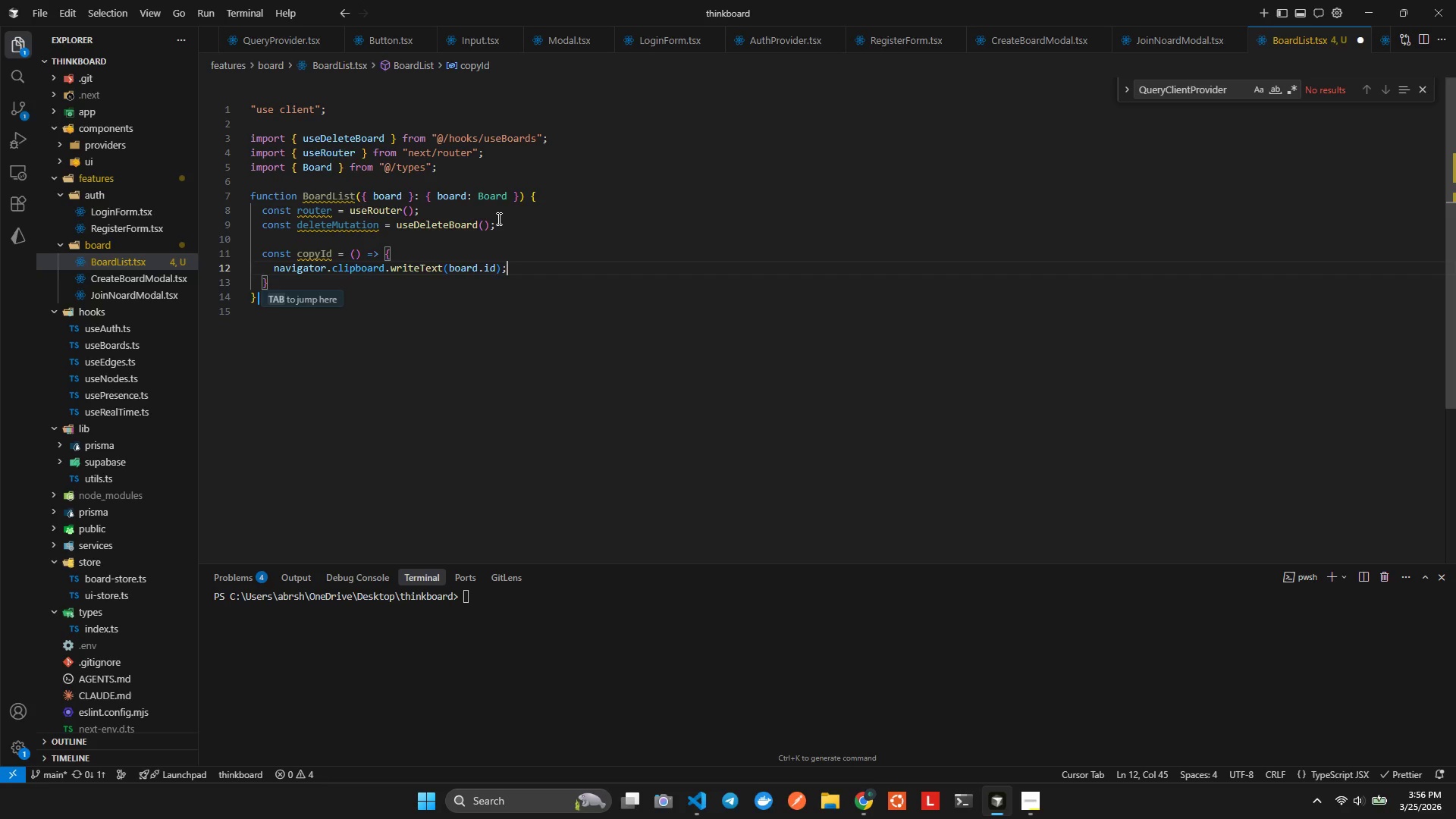 
key(ArrowDown)
 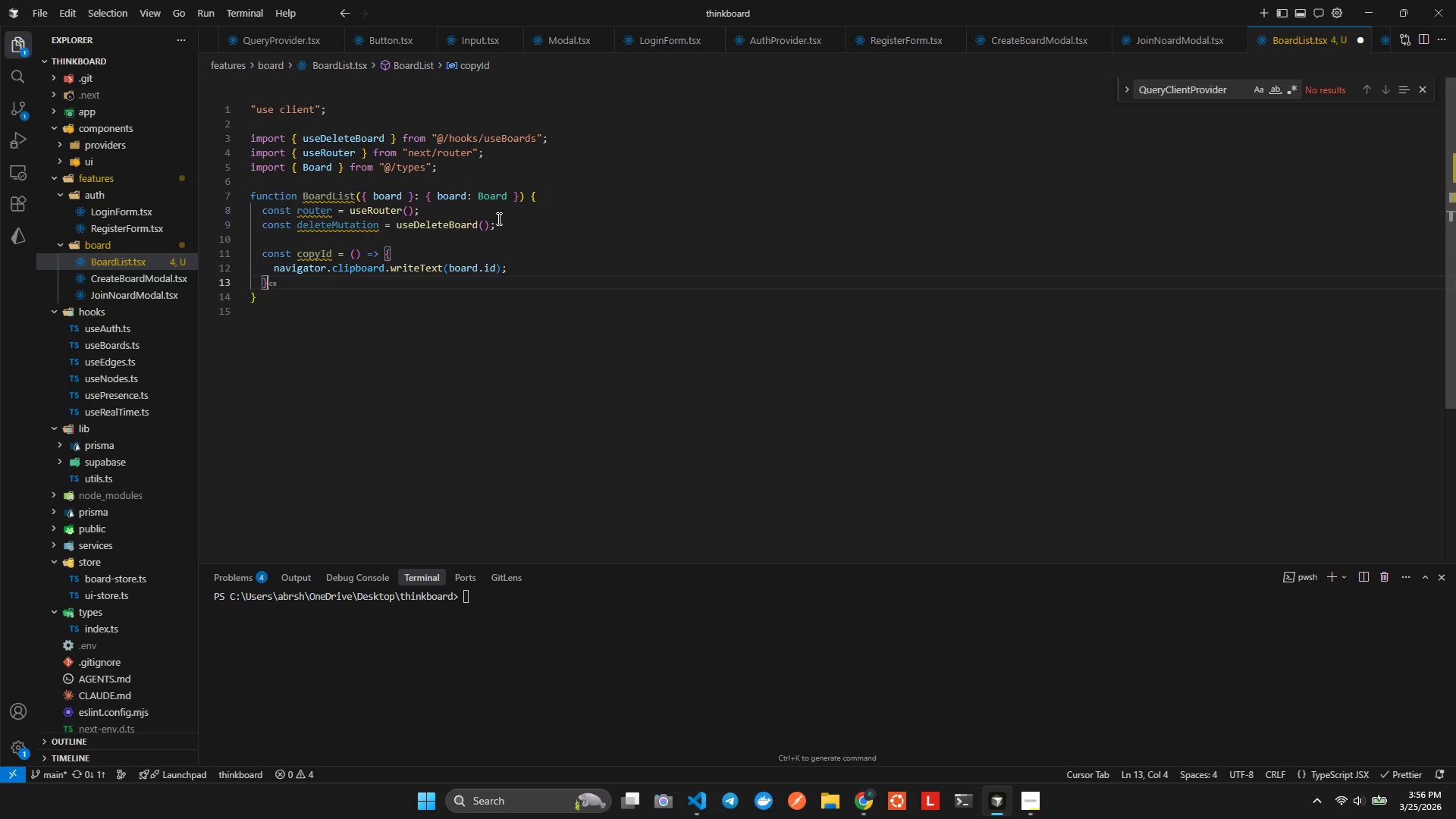 
key(Shift+ShiftRight)
 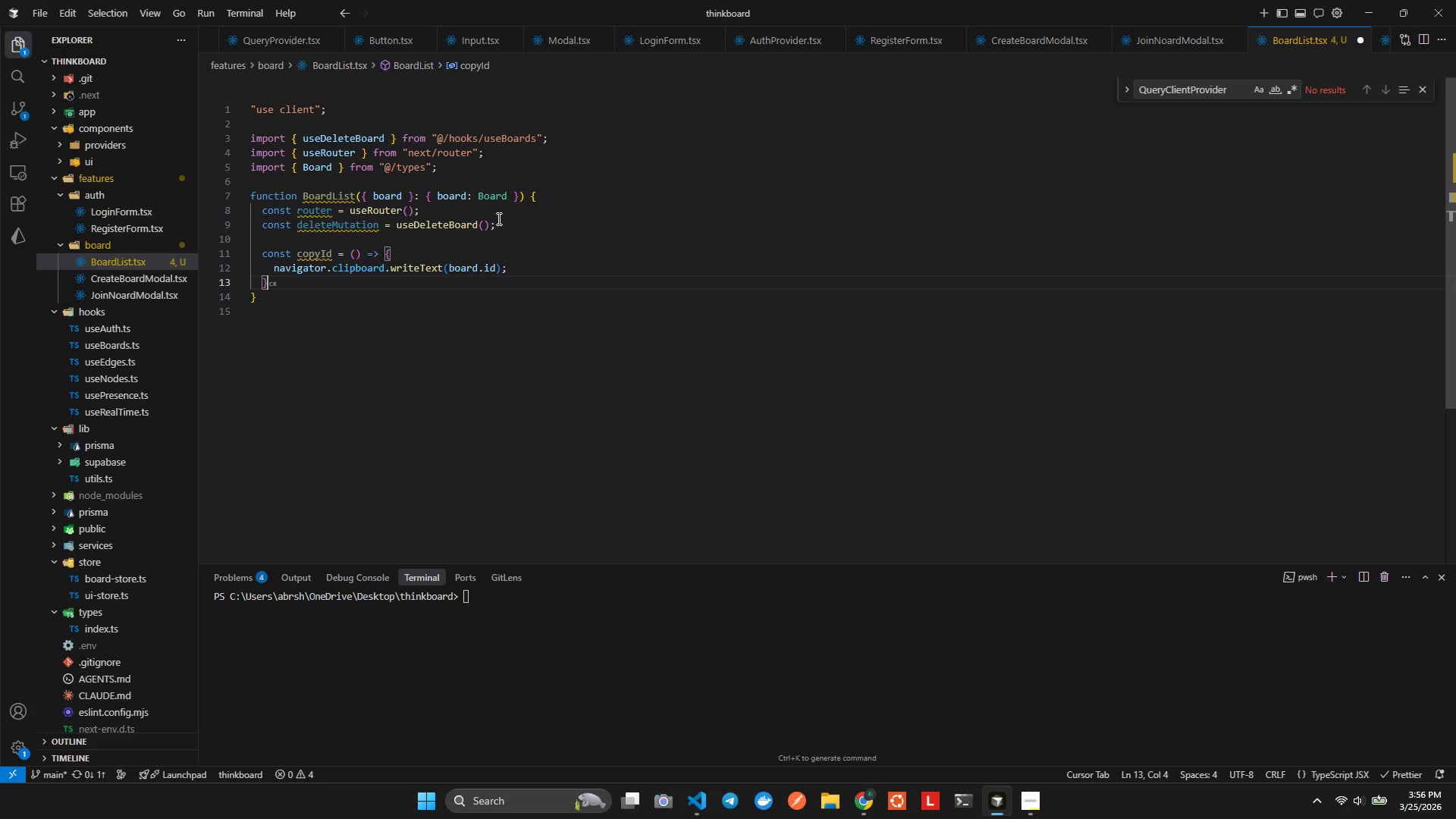 
key(Shift+ShiftRight)
 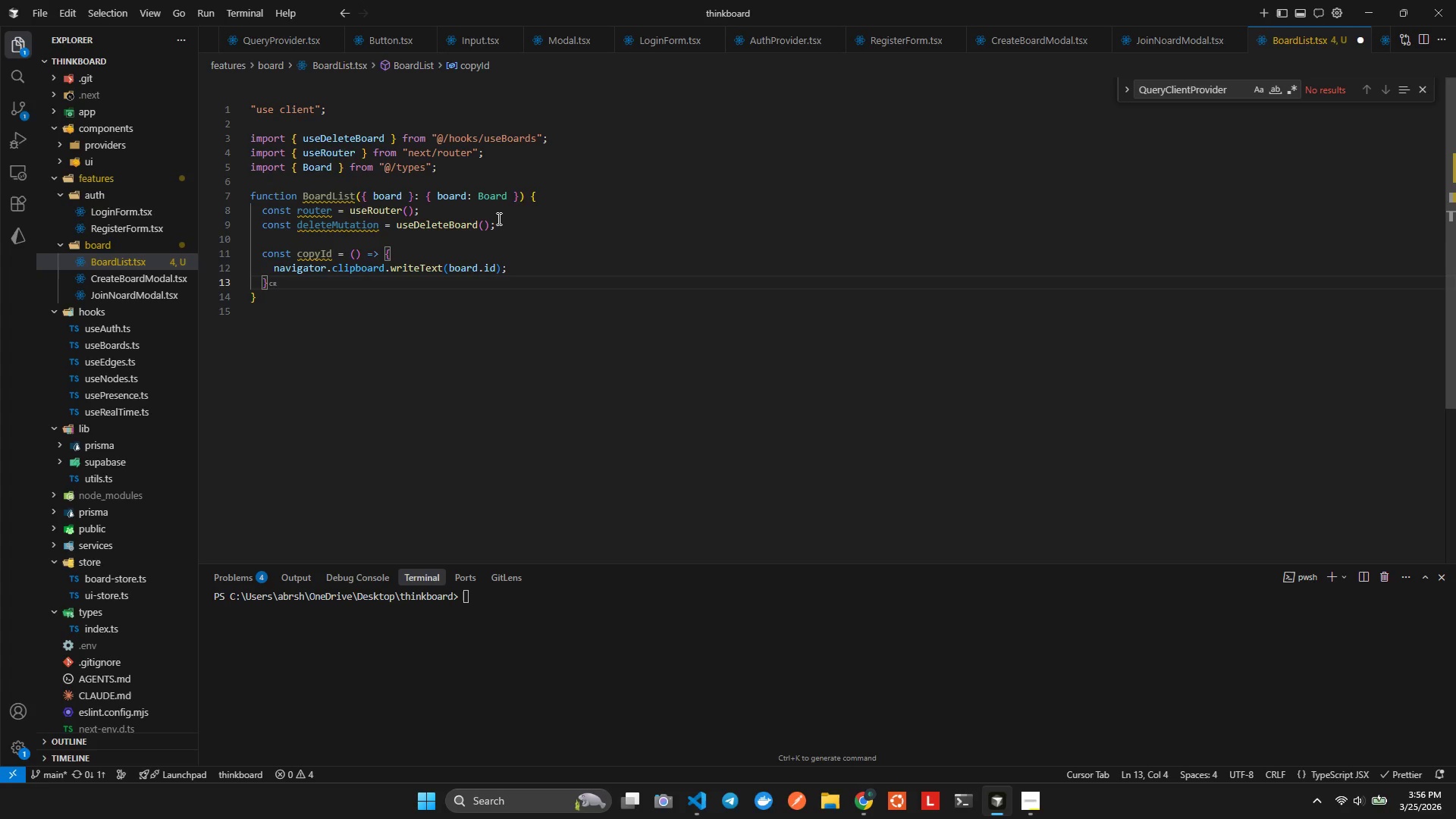 
key(Enter)
 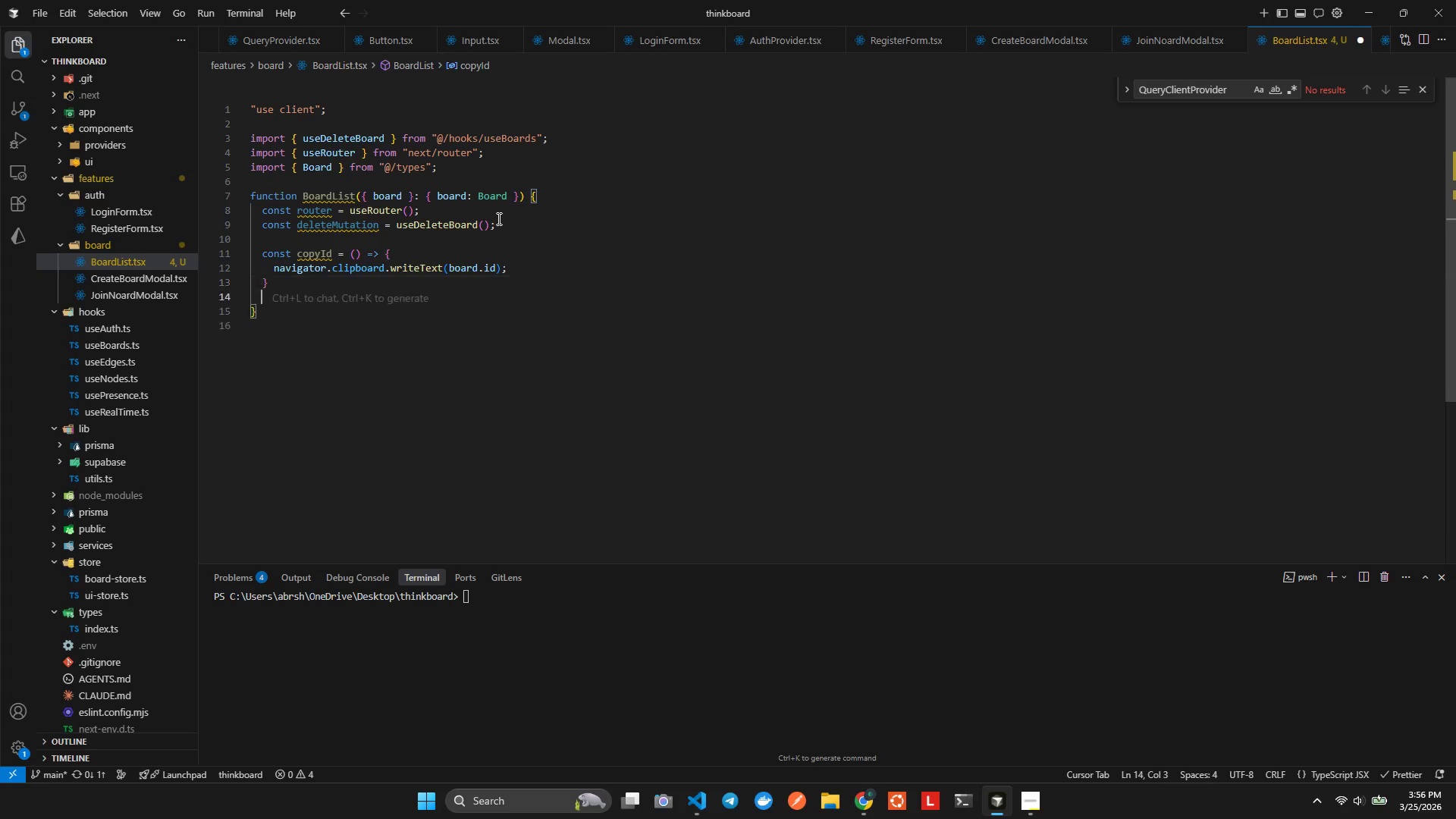 
key(Enter)
 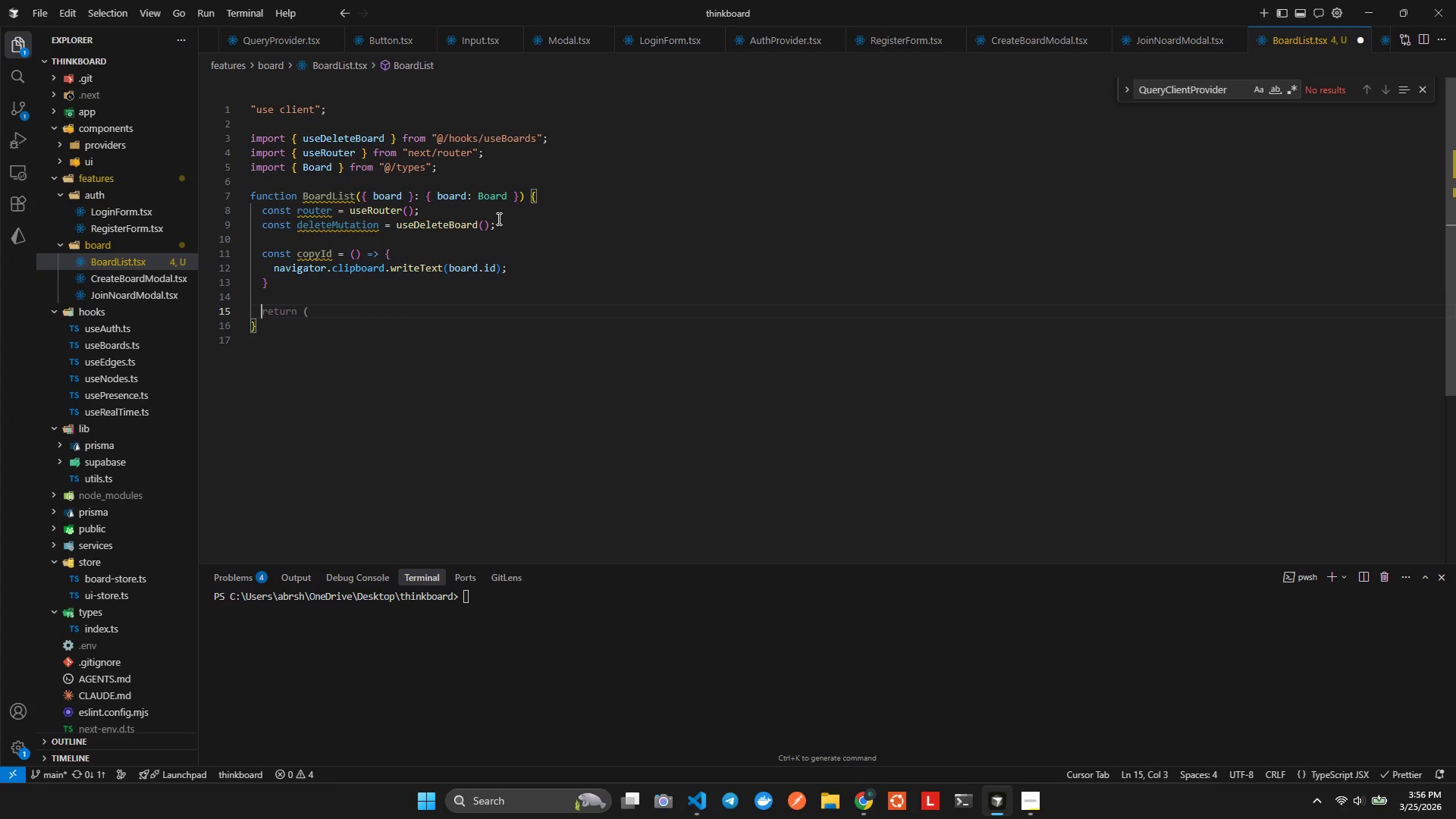 
type(ret)
 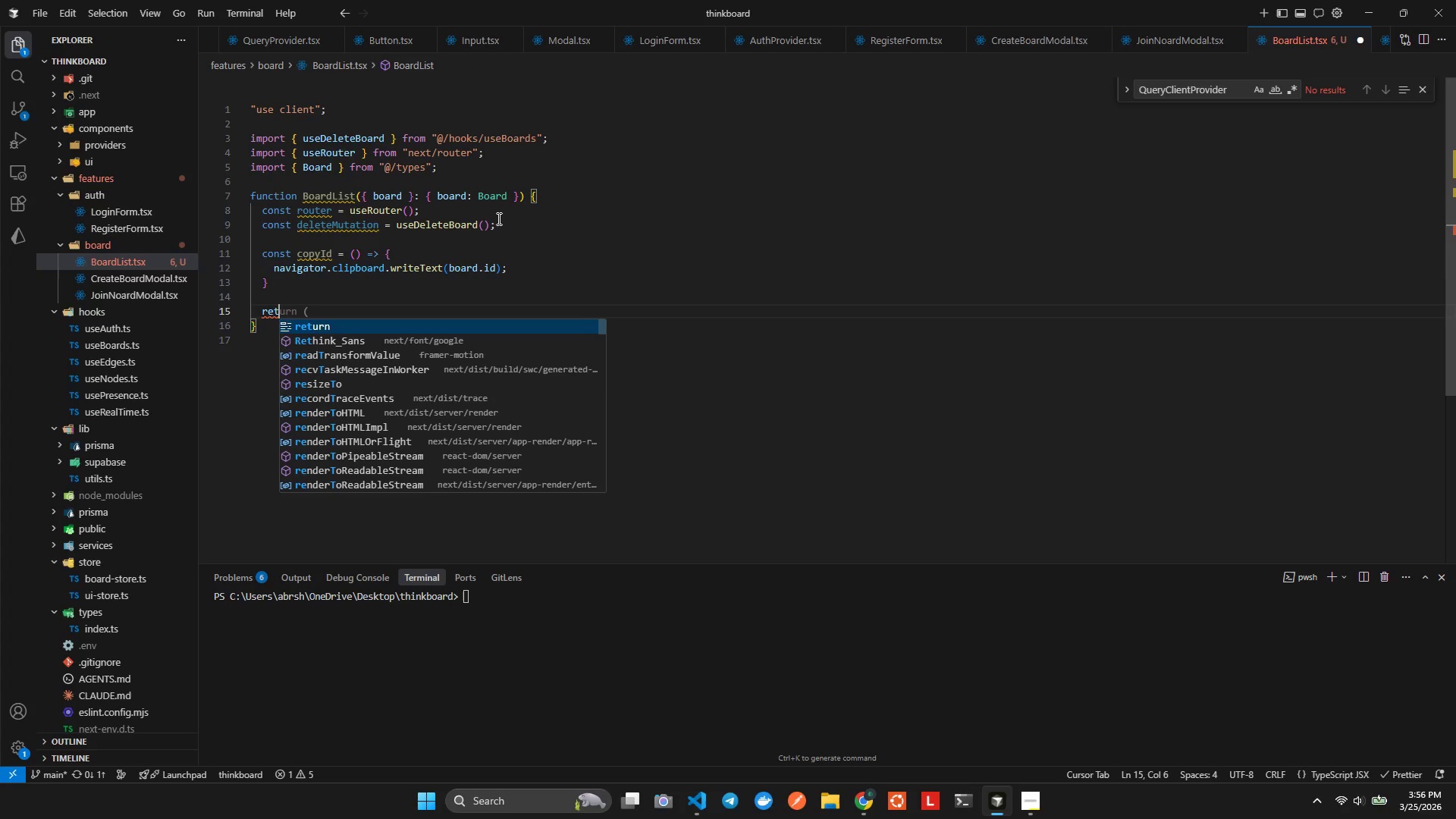 
key(Enter)
 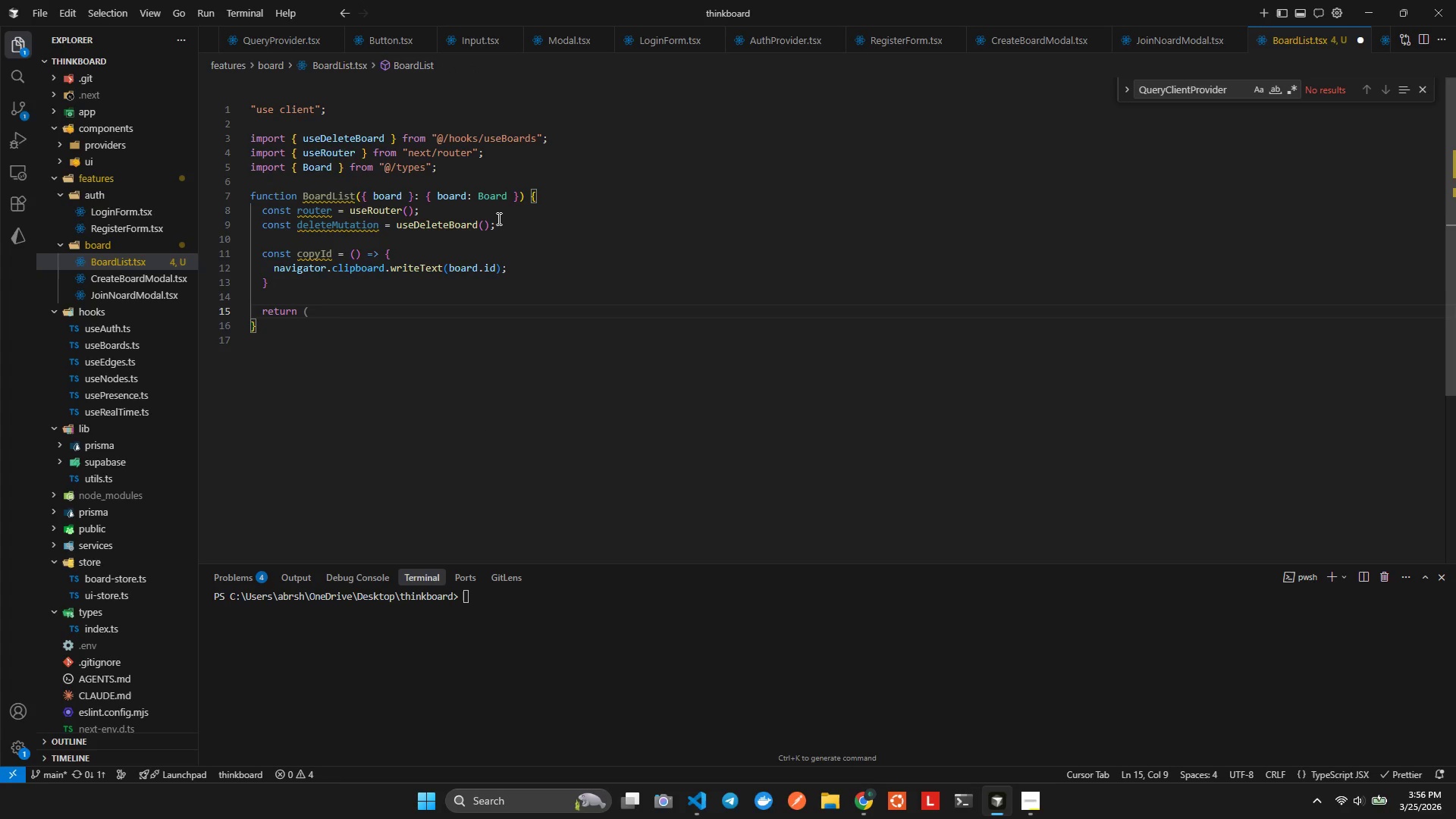 
key(Space)
 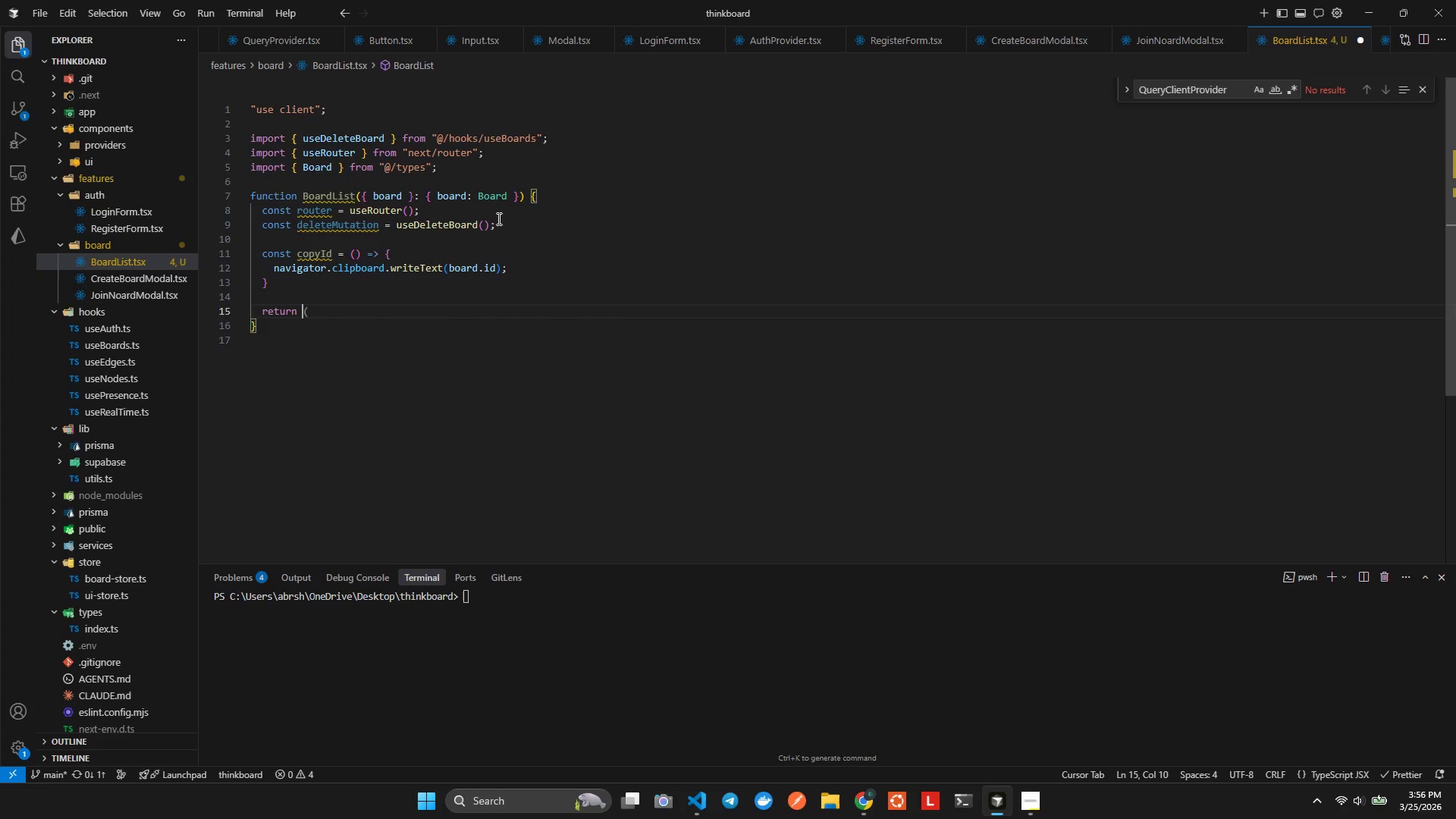 
key(Shift+ShiftLeft)
 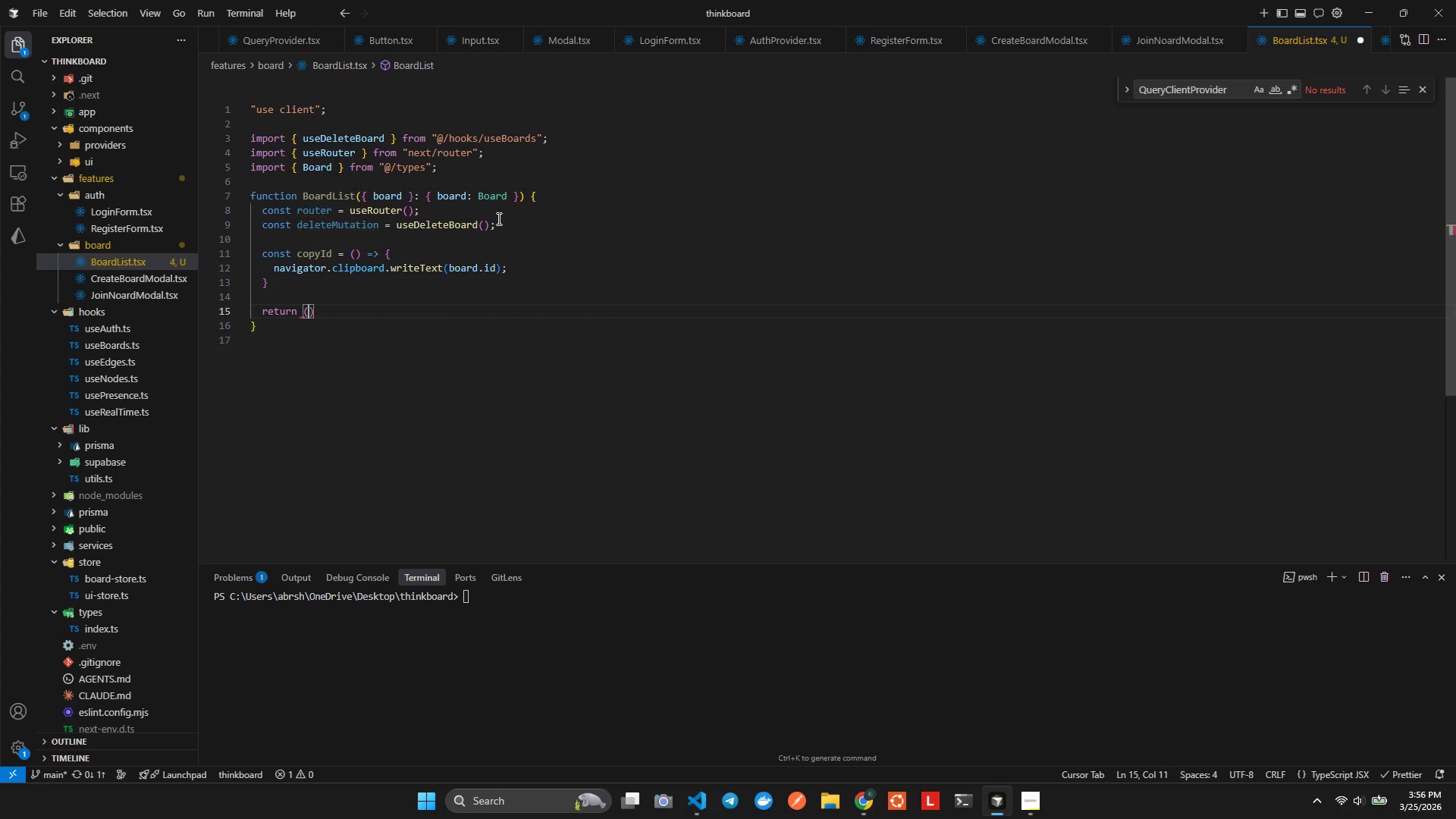 
key(Shift+9)
 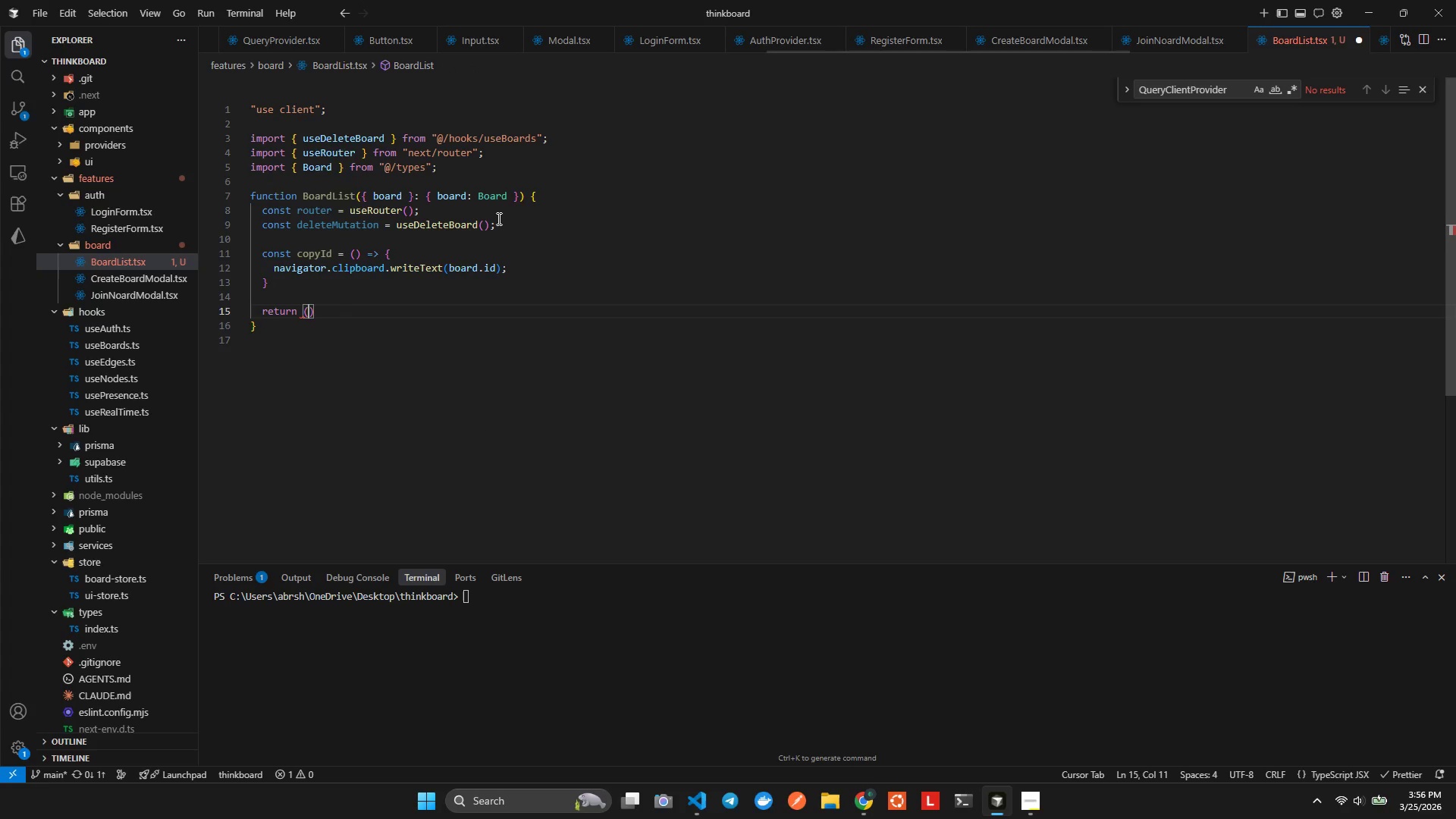 
key(Enter)
 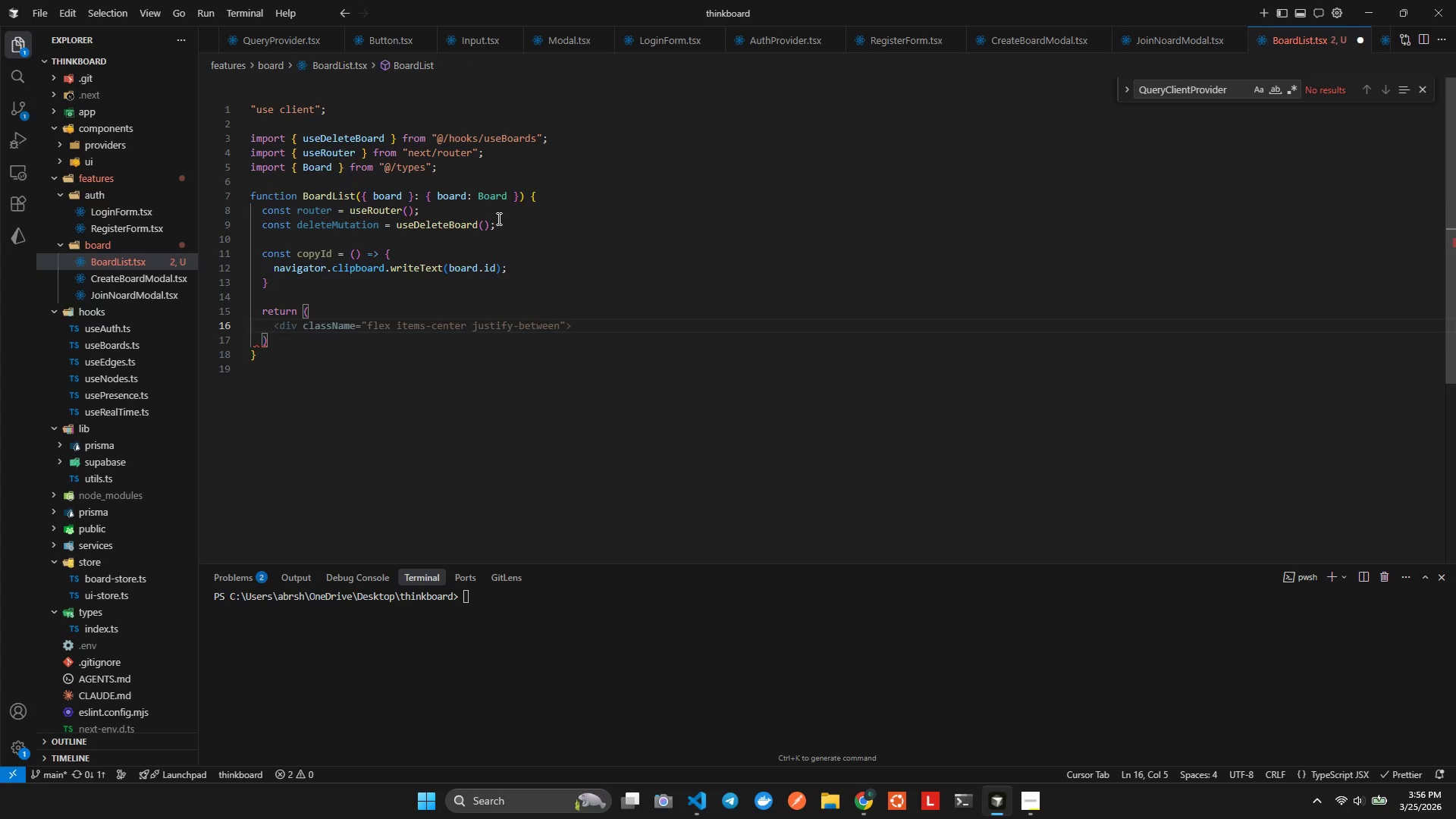 
type(<motion.)
 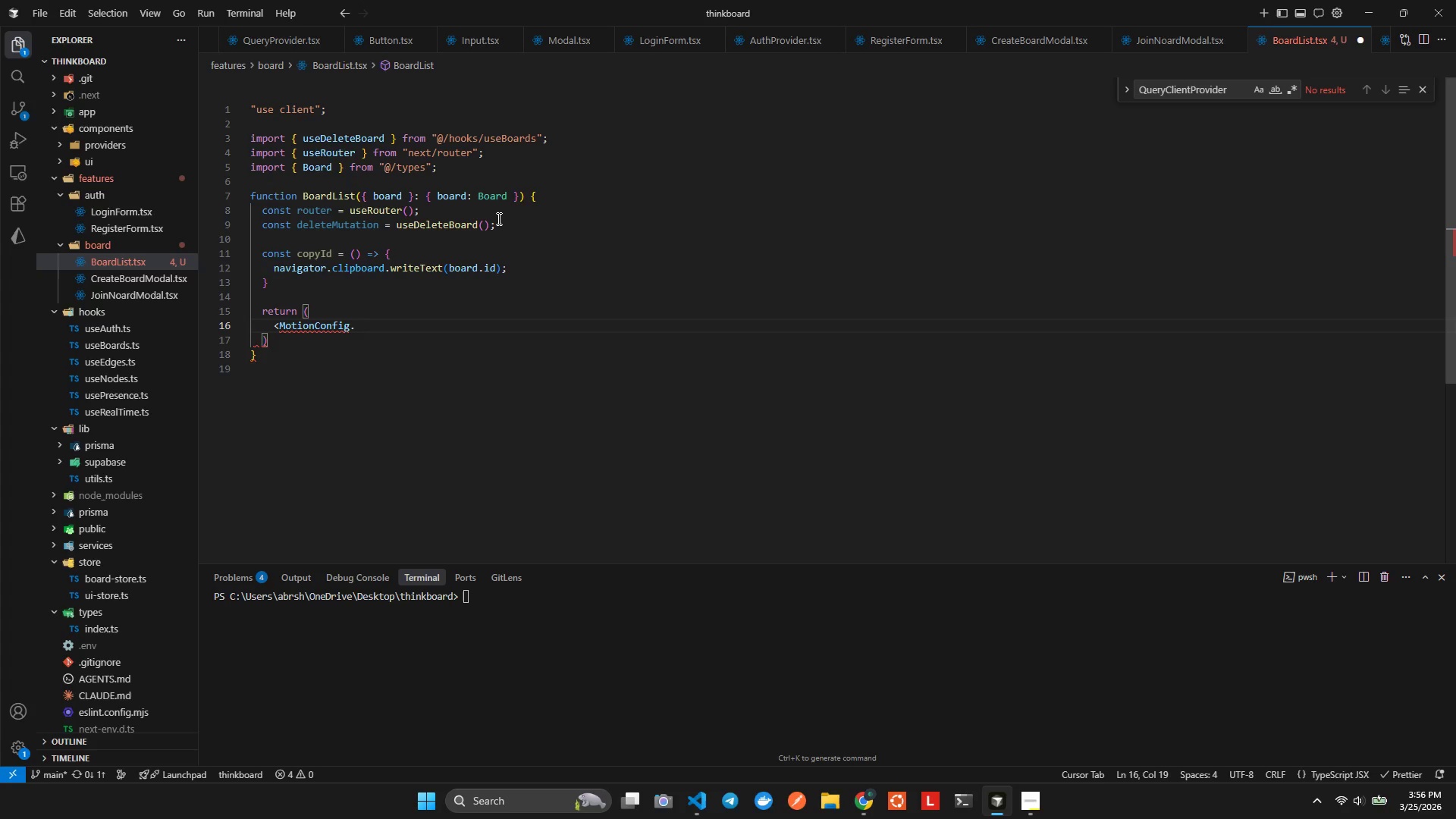 
key(Control+ControlLeft)
 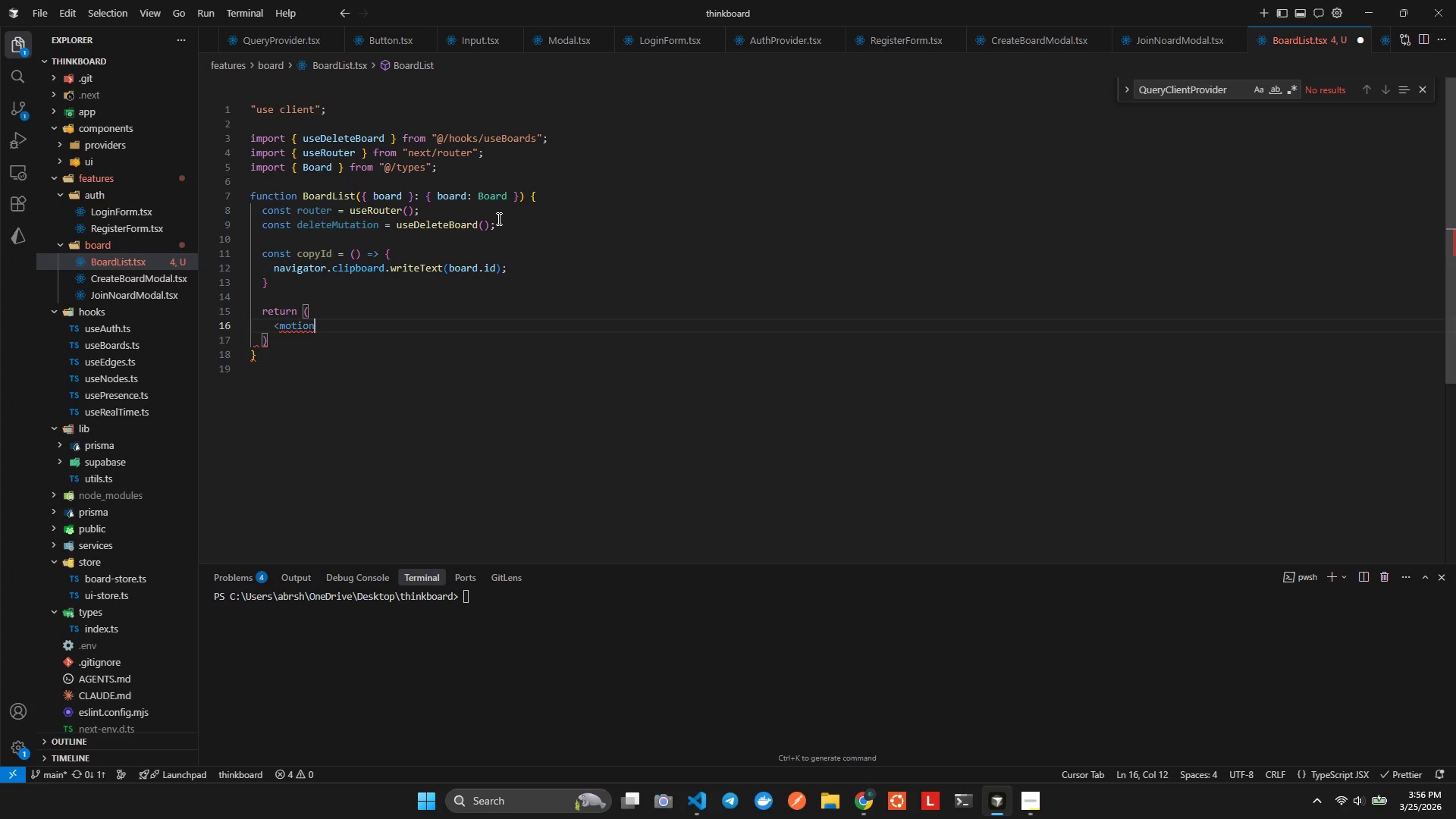 
key(Control+Z)
 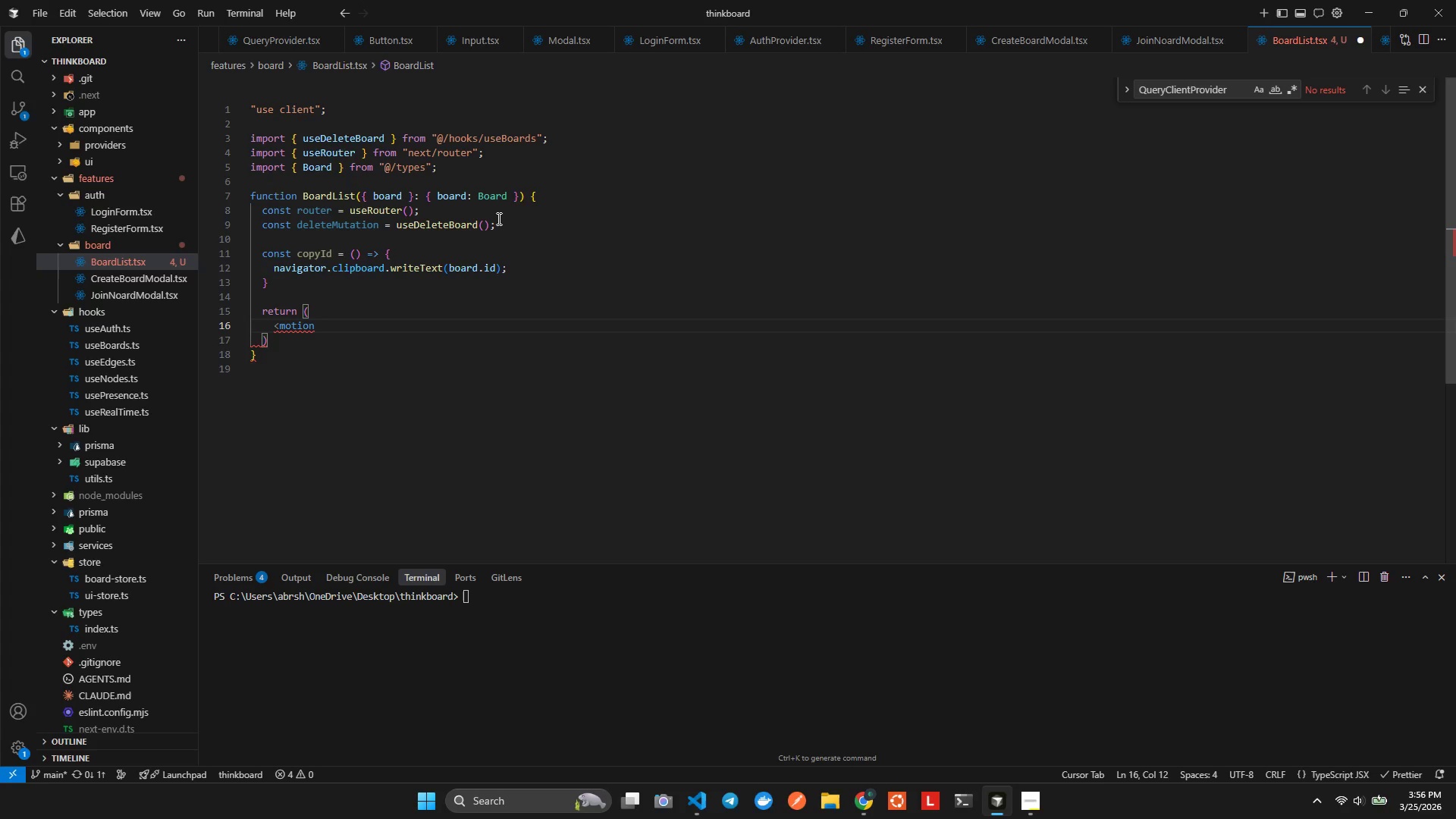 
type(.div)
key(Tab)
 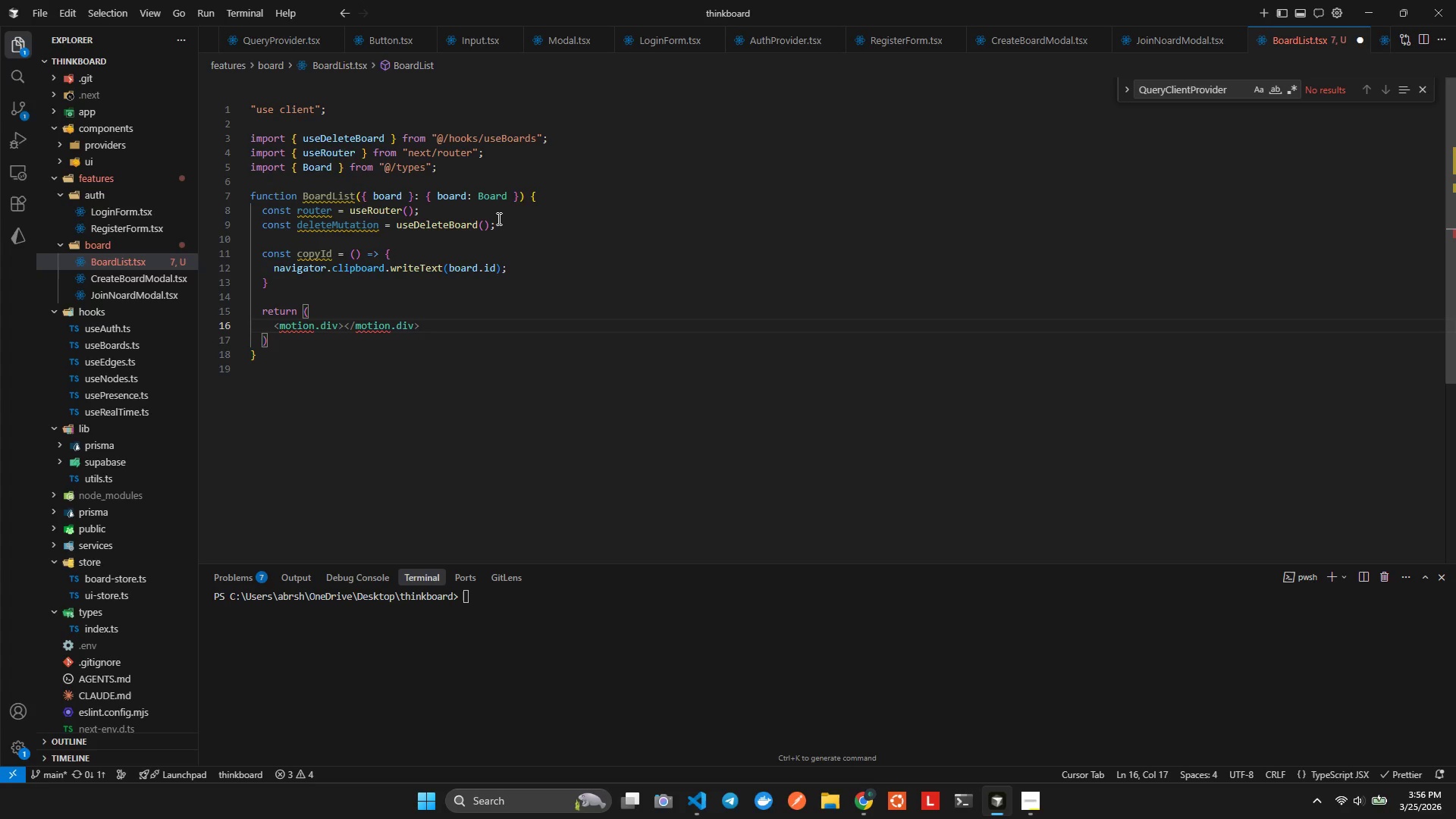 
key(Enter)
 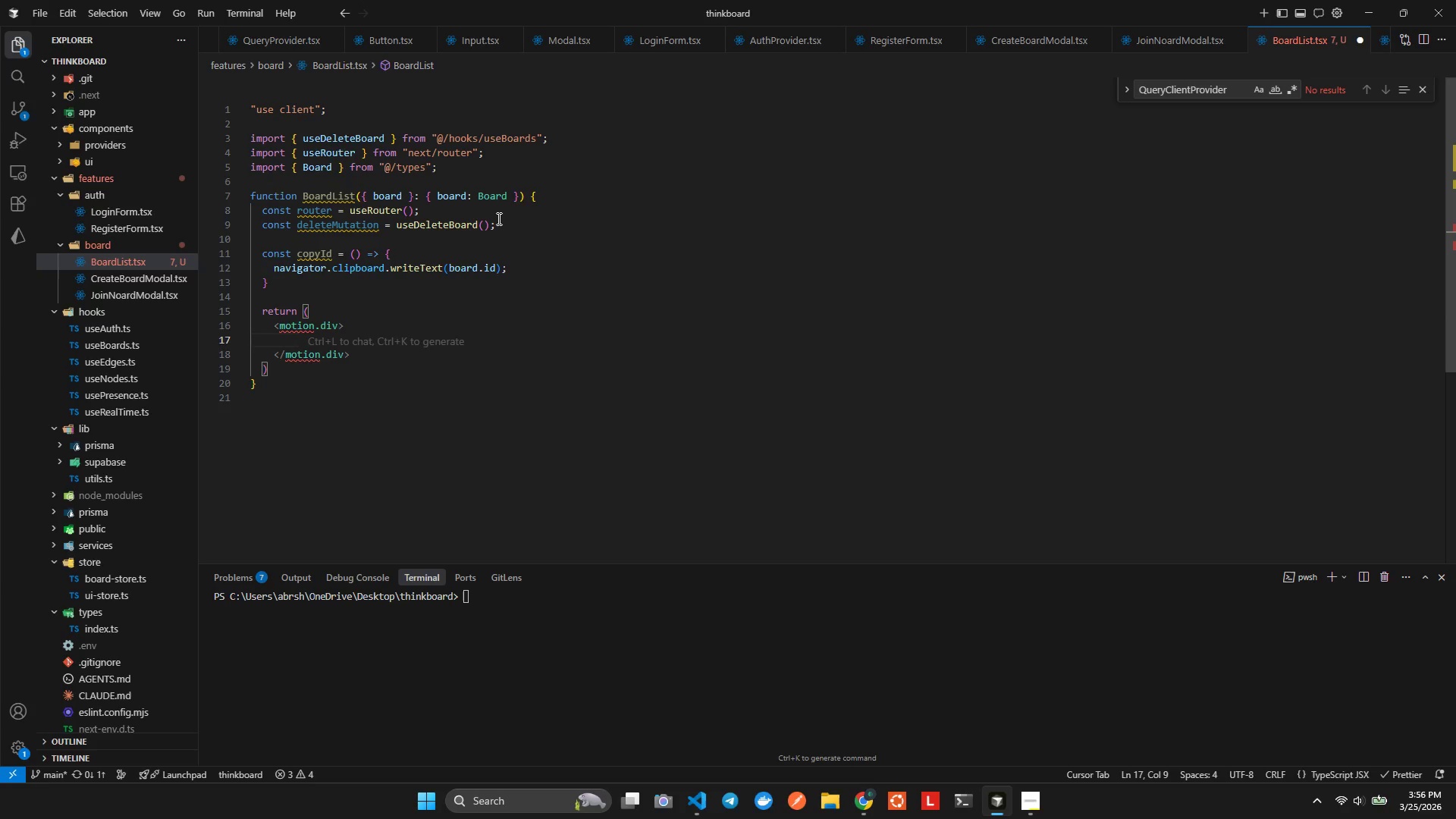 
key(ArrowUp)
 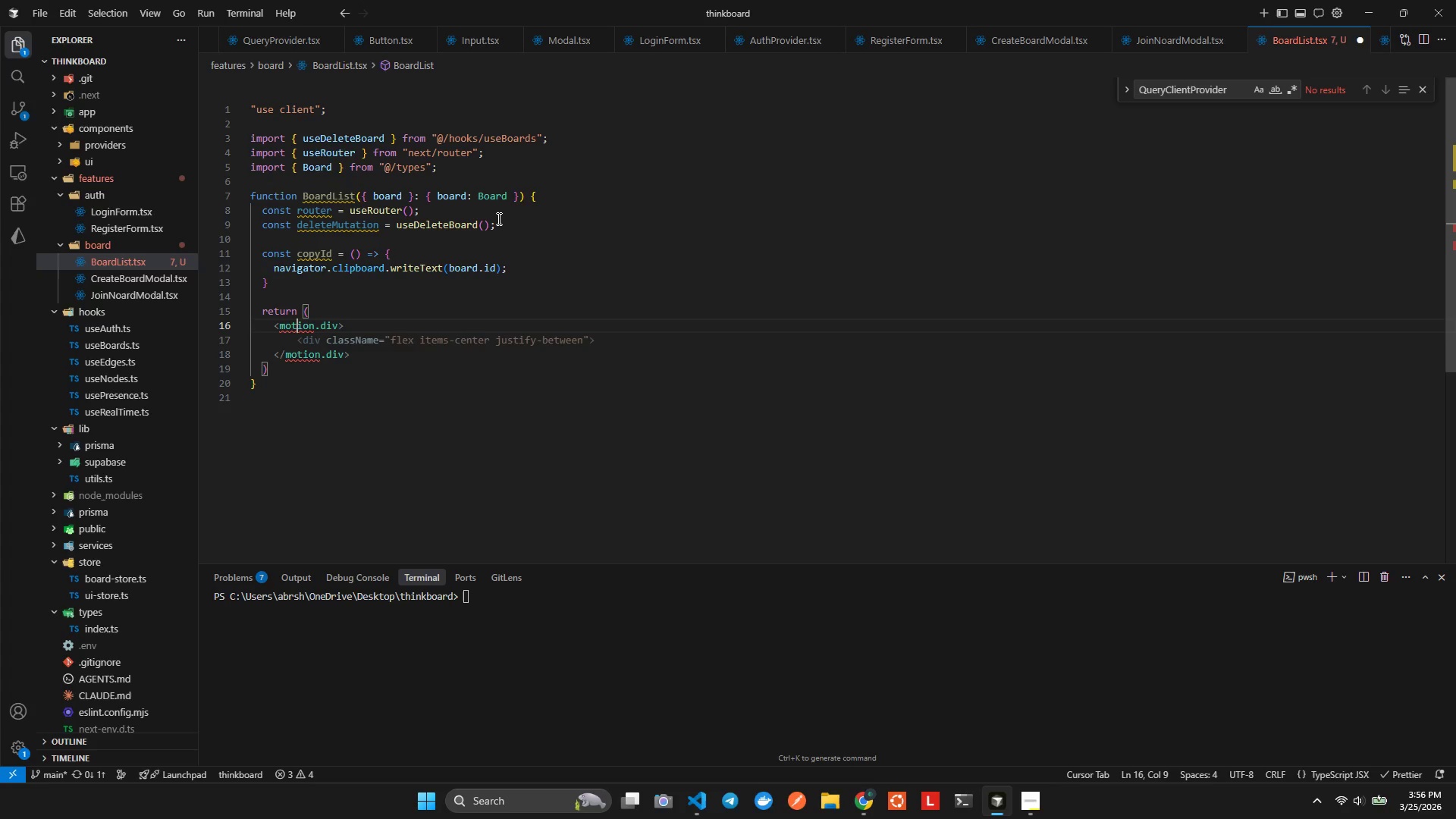 
key(ArrowRight)
 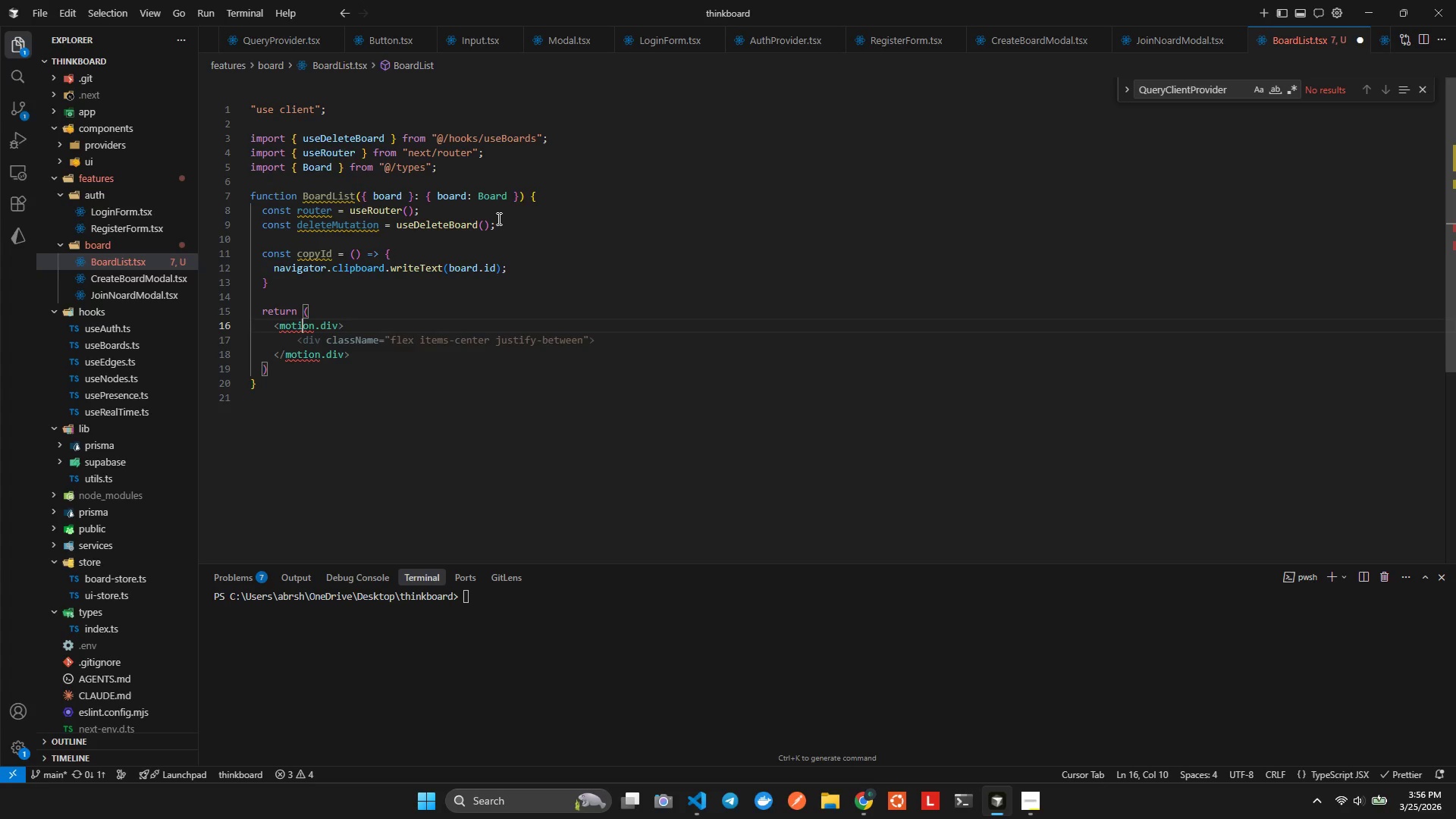 
key(ArrowRight)
 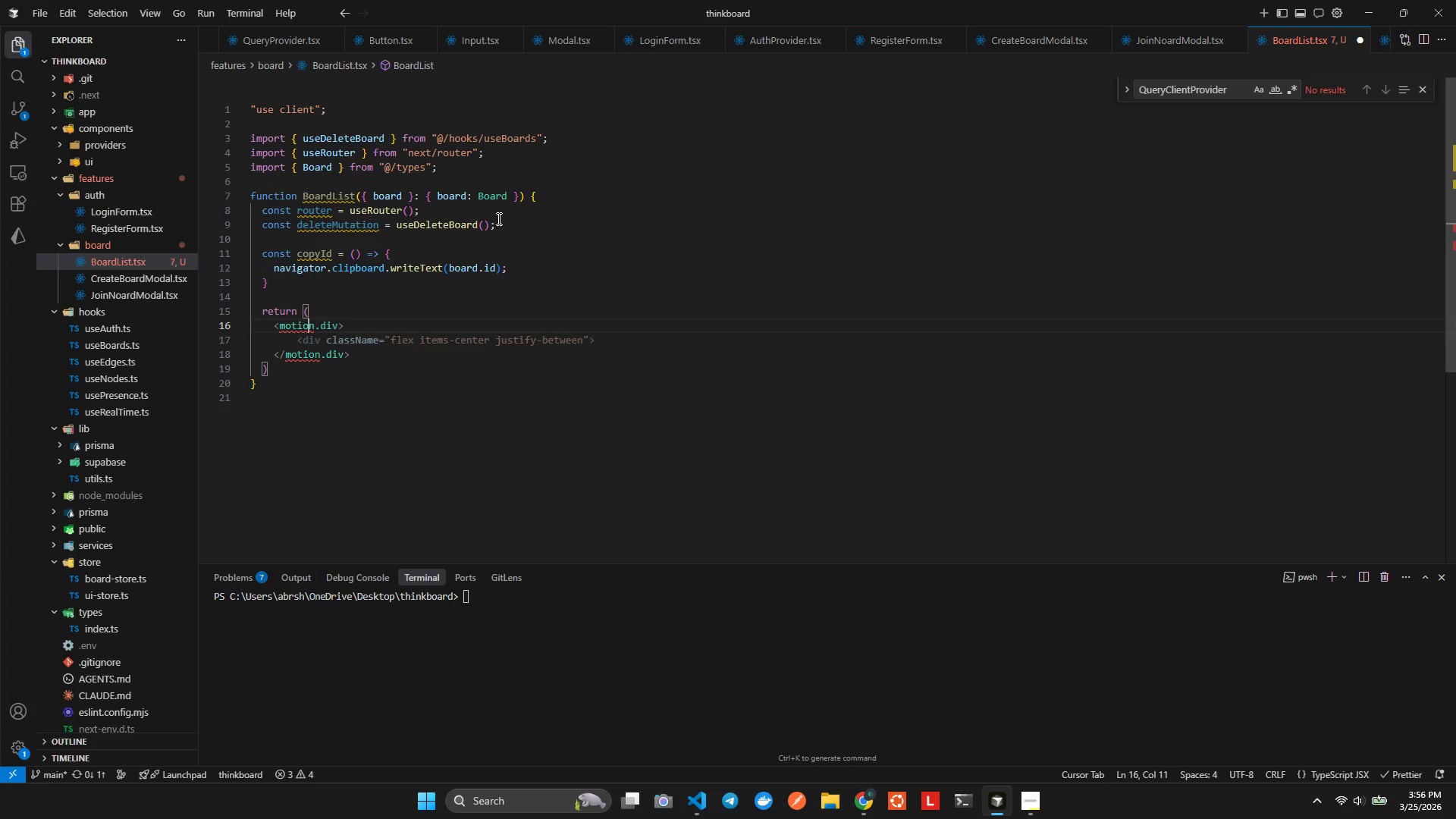 
key(ArrowRight)
 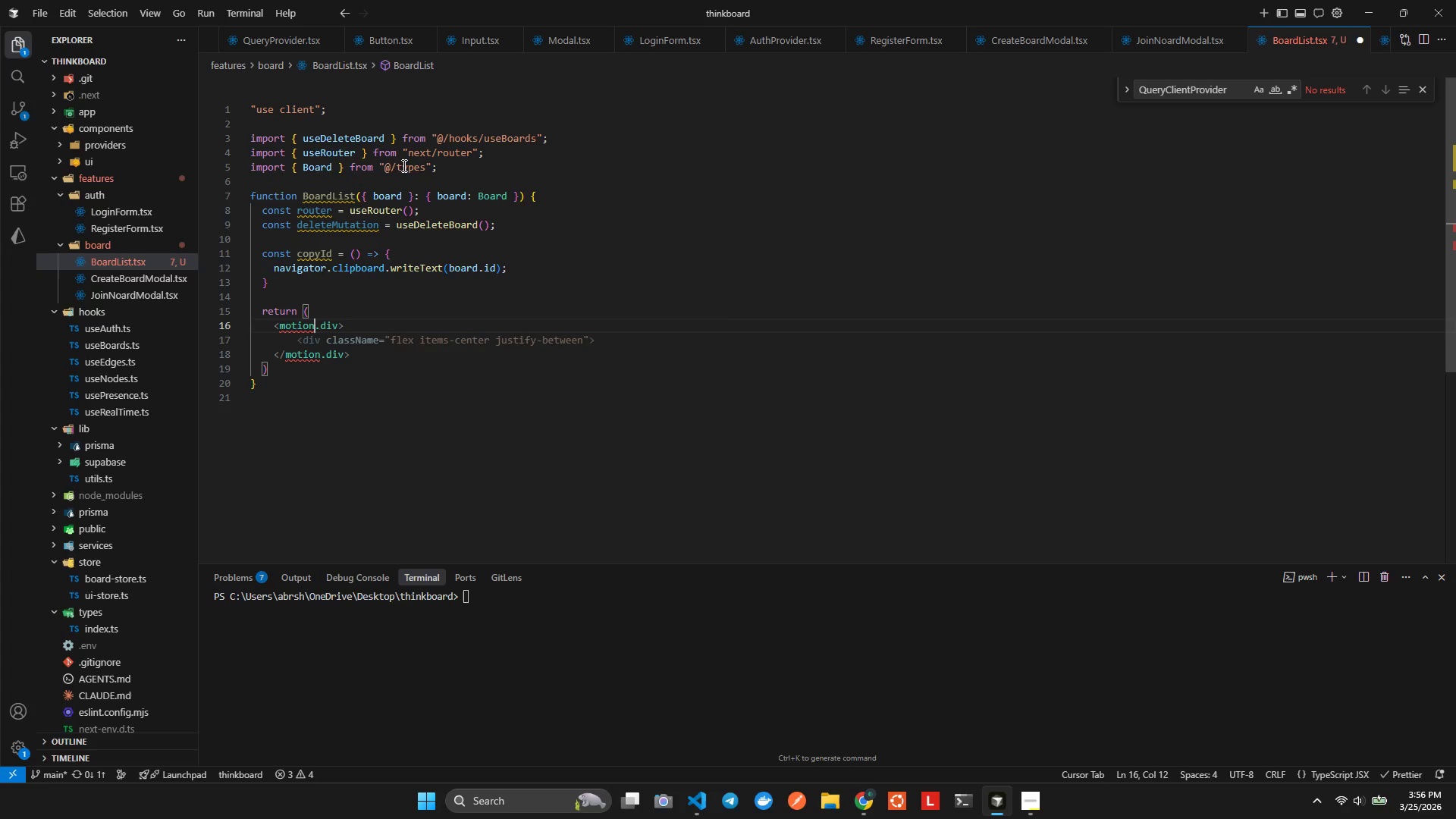 
left_click([403, 169])
 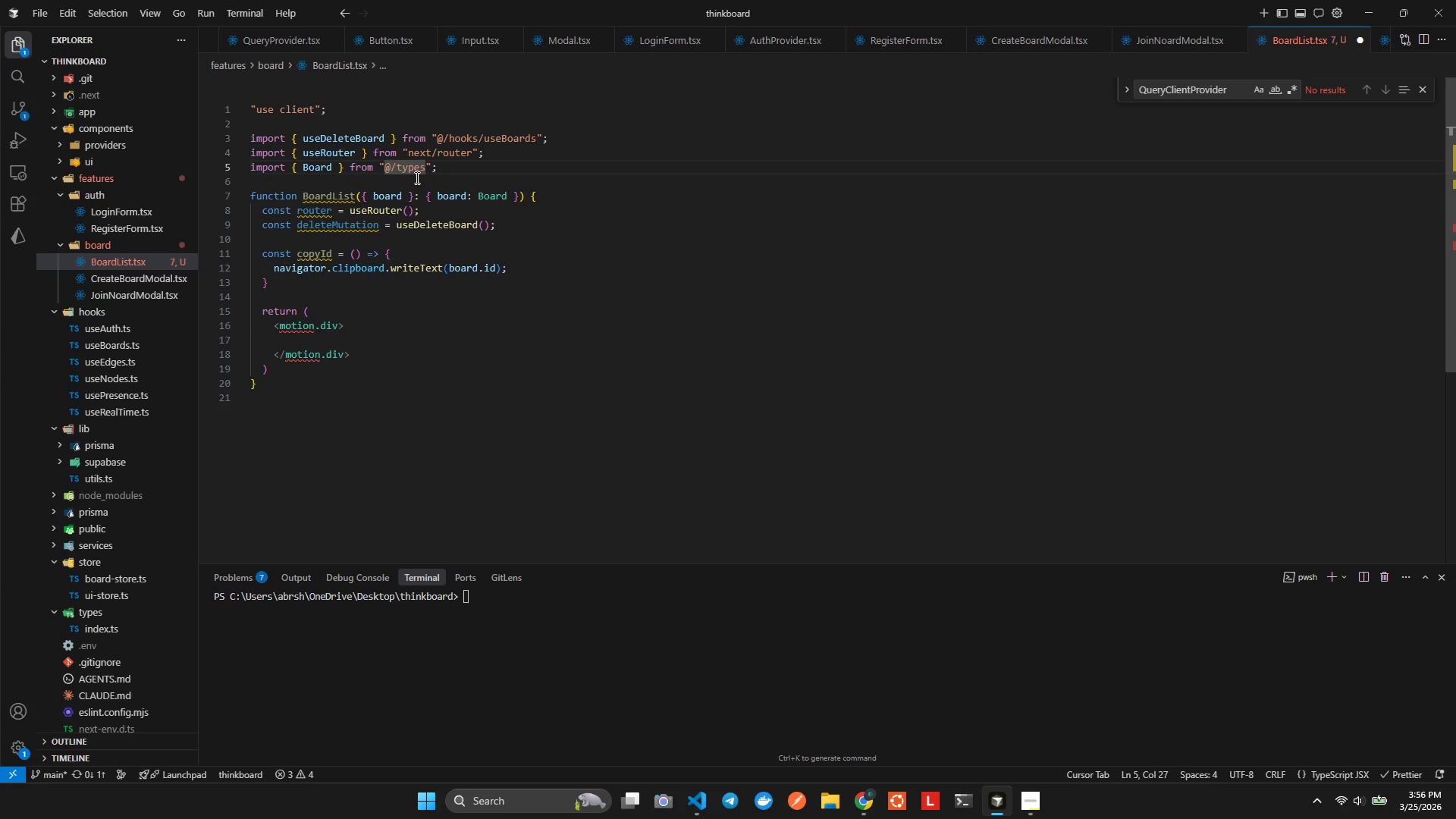 
left_click([416, 177])
 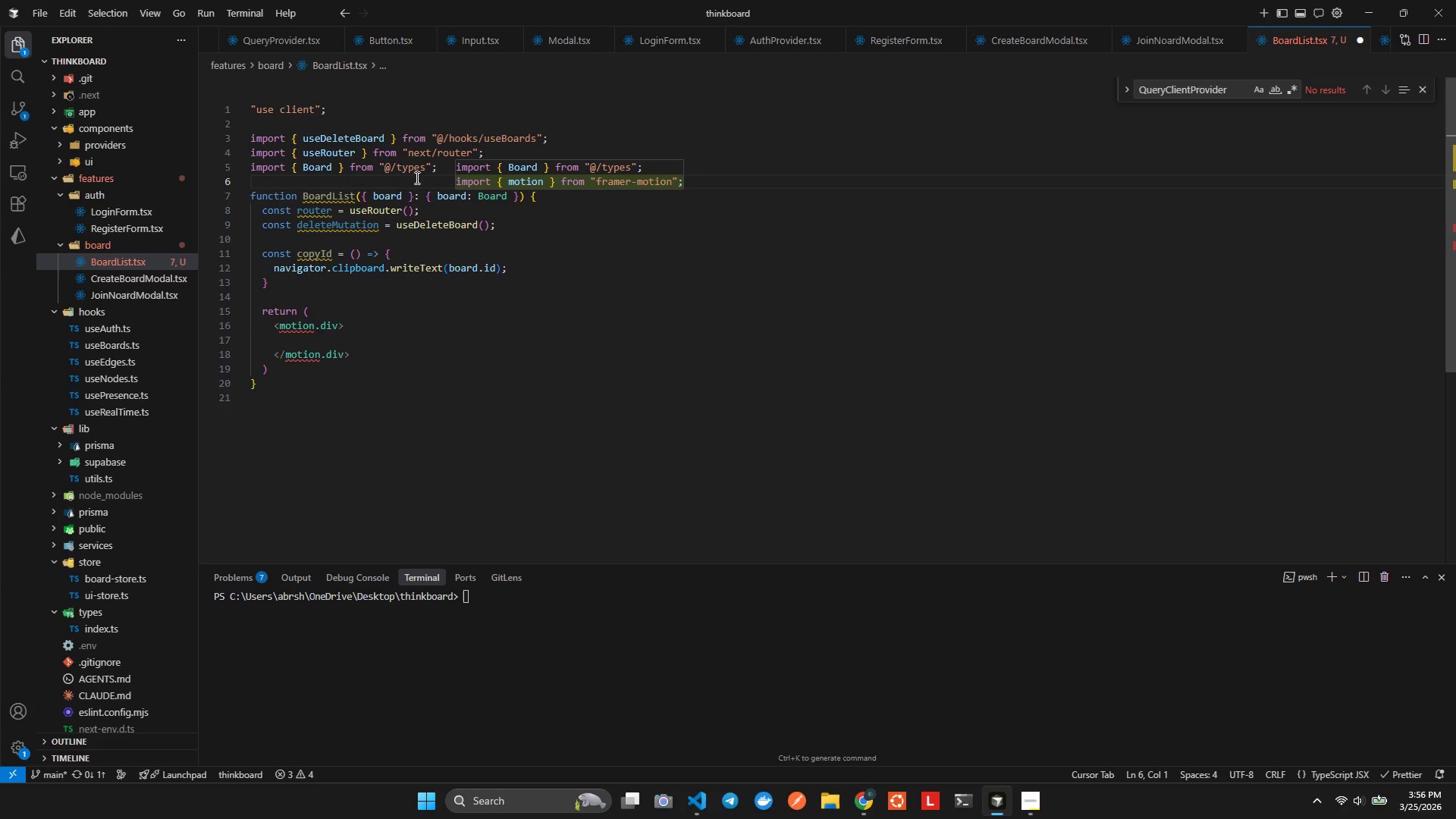 
key(Tab)
 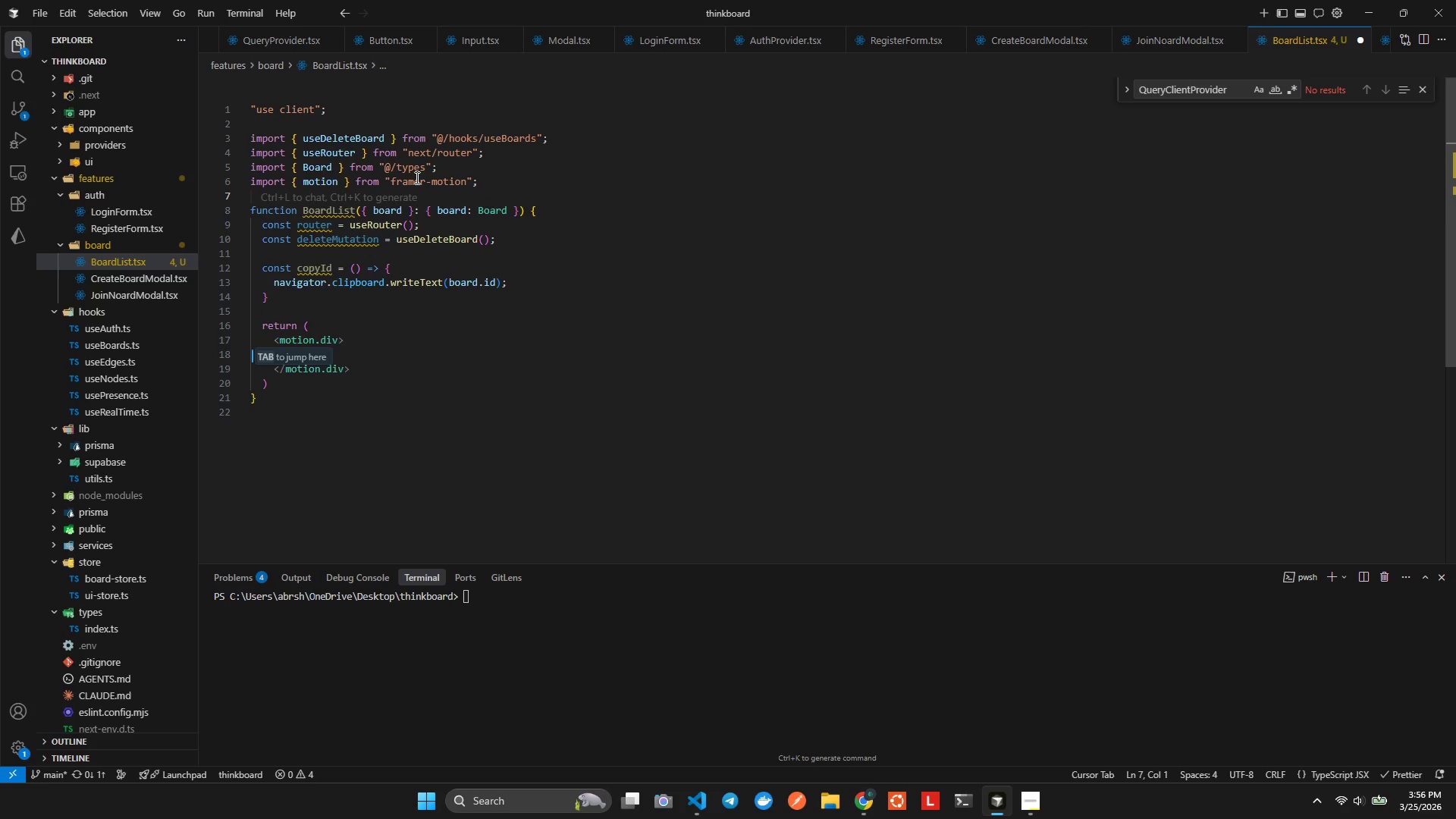 
hold_key(key=ArrowDown, duration=0.81)
 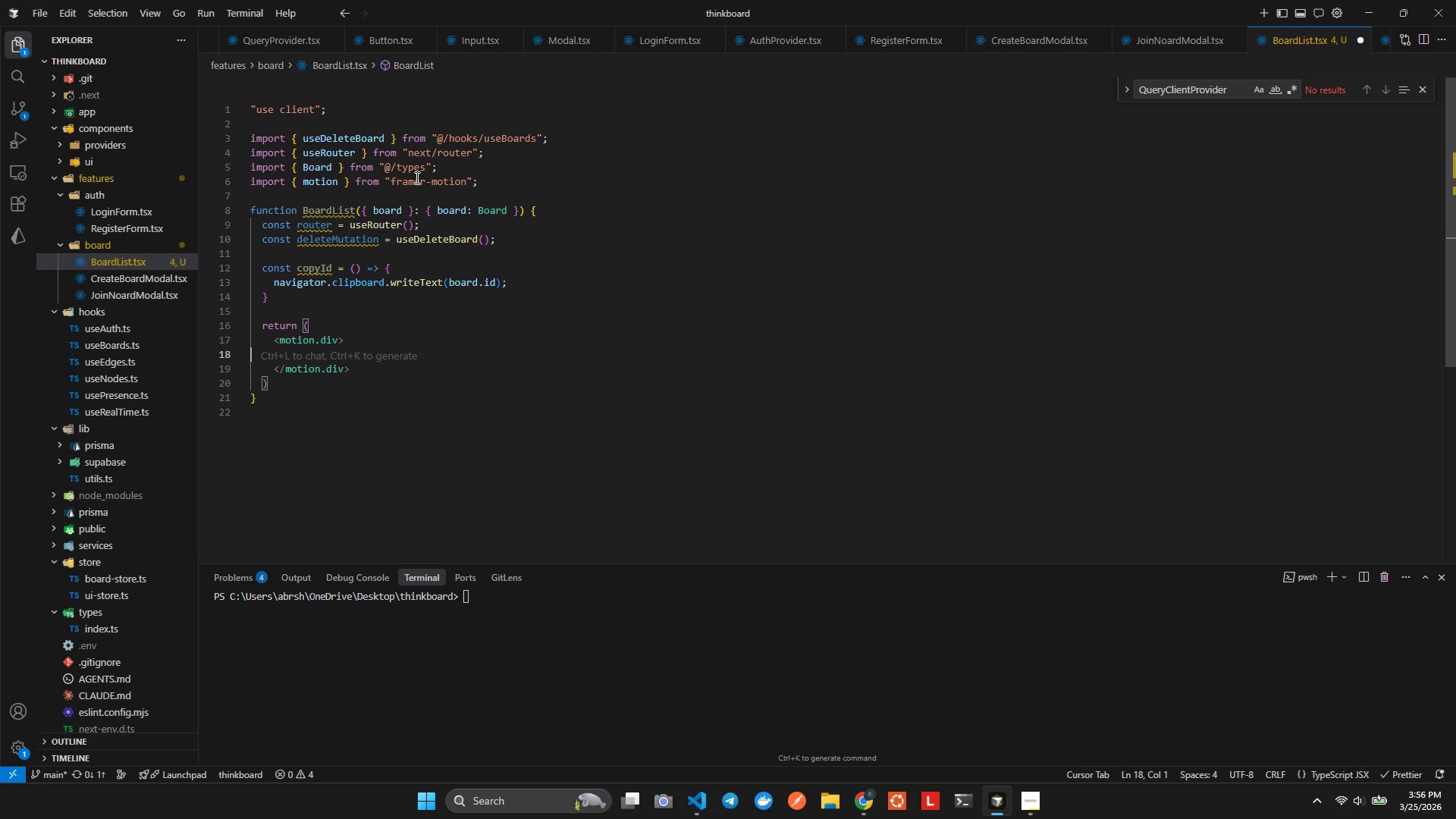 
key(ArrowLeft)
 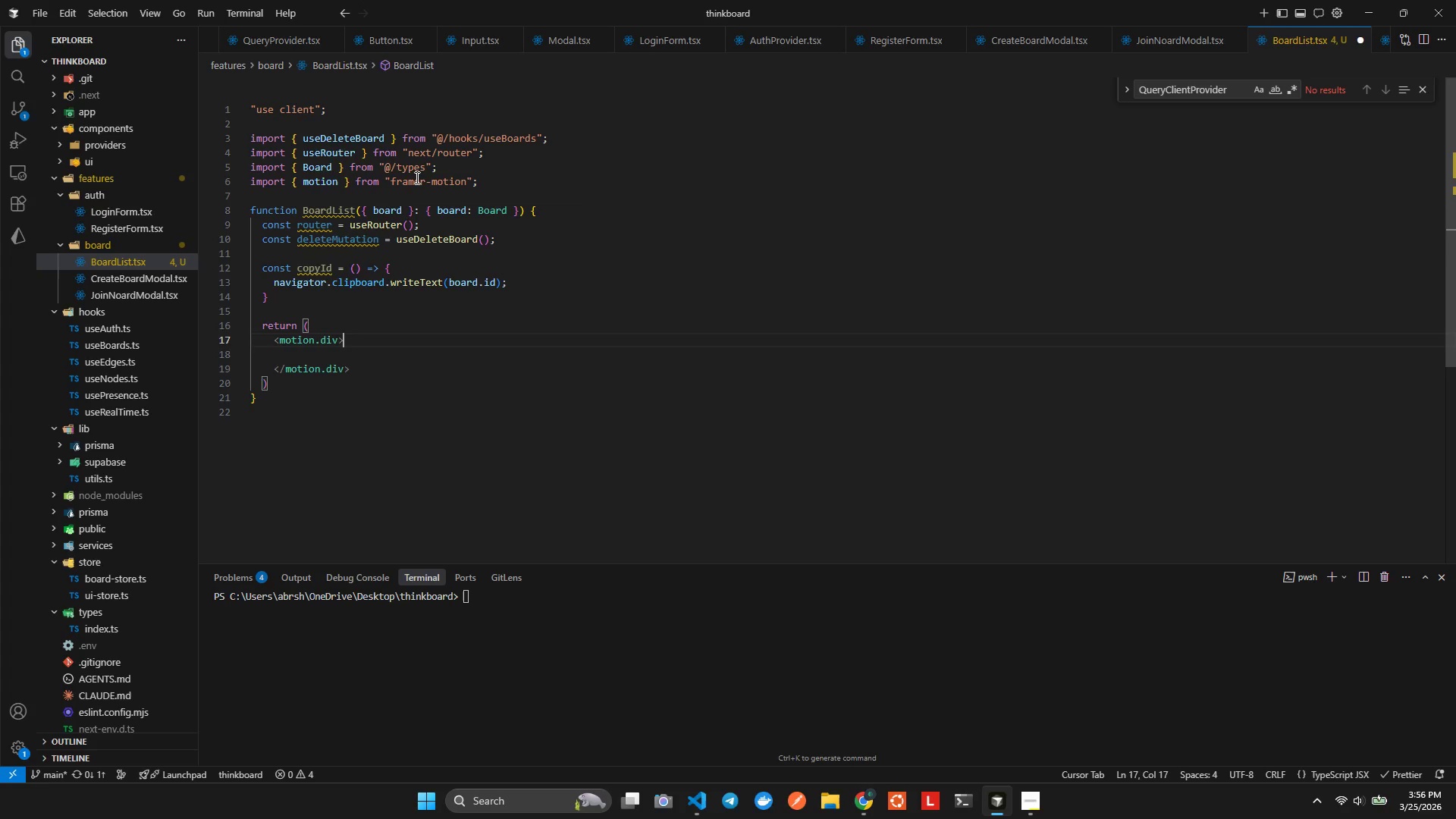 
key(ArrowLeft)
 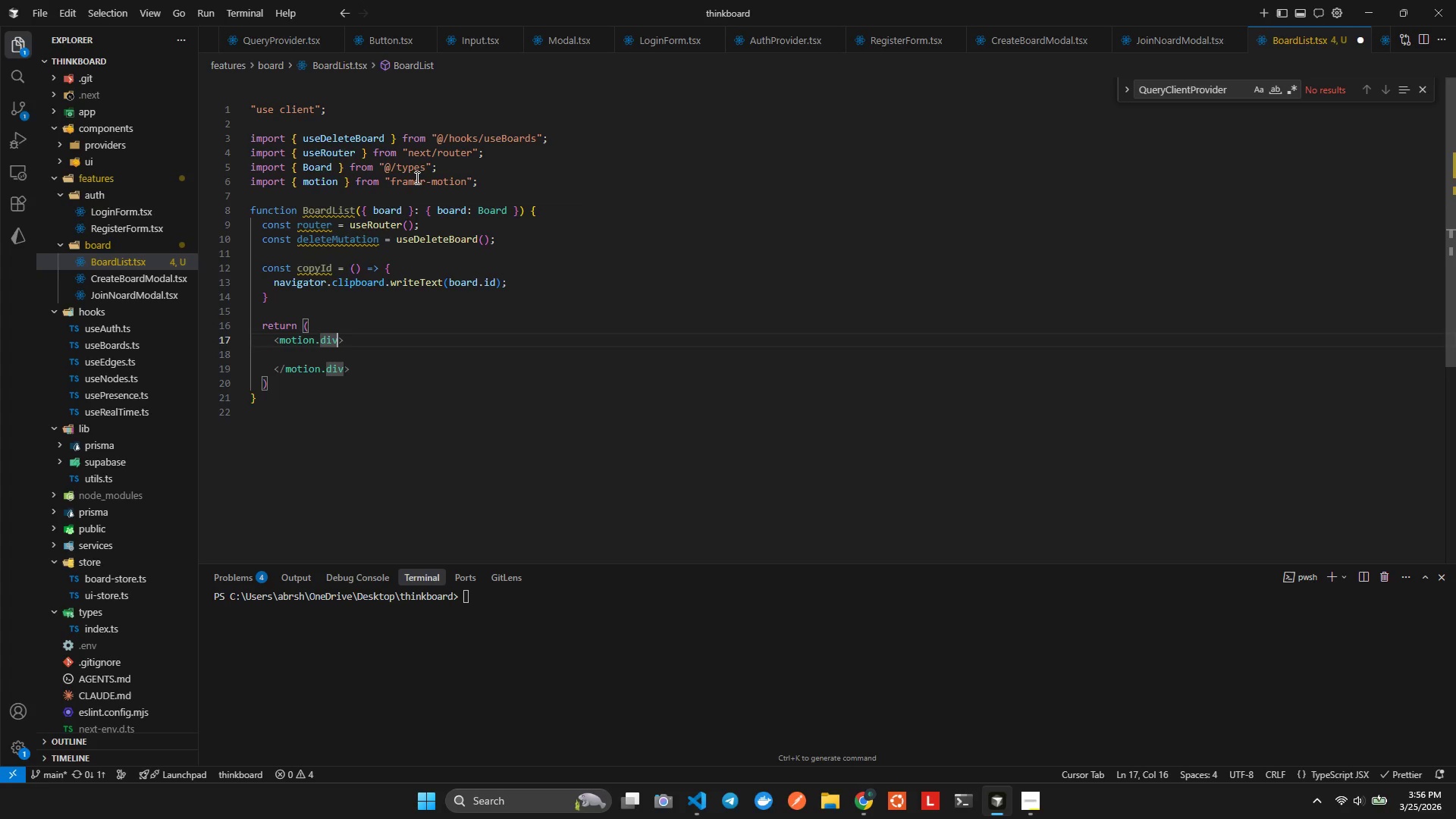 
key(Enter)
 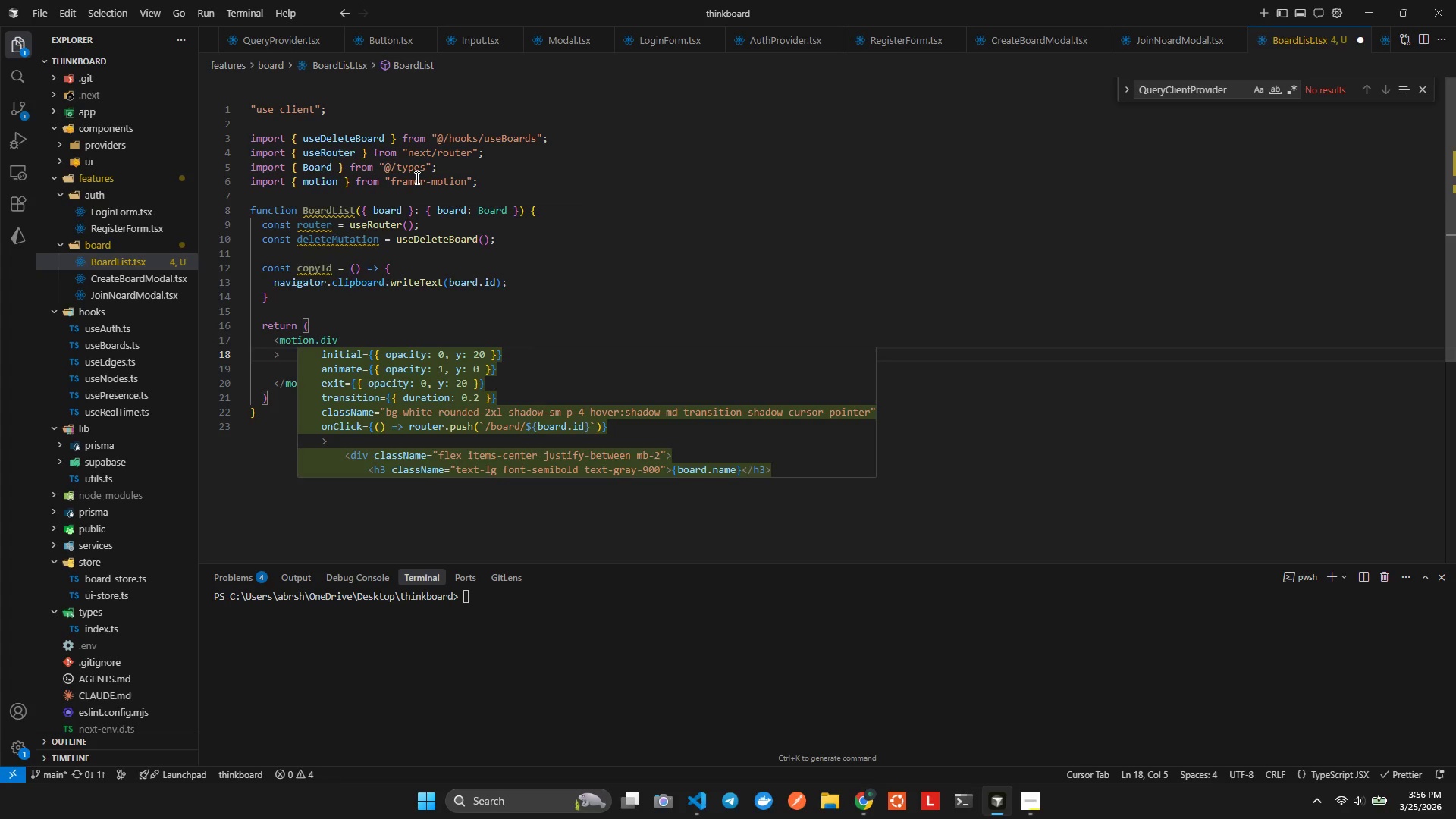 
wait(6.0)
 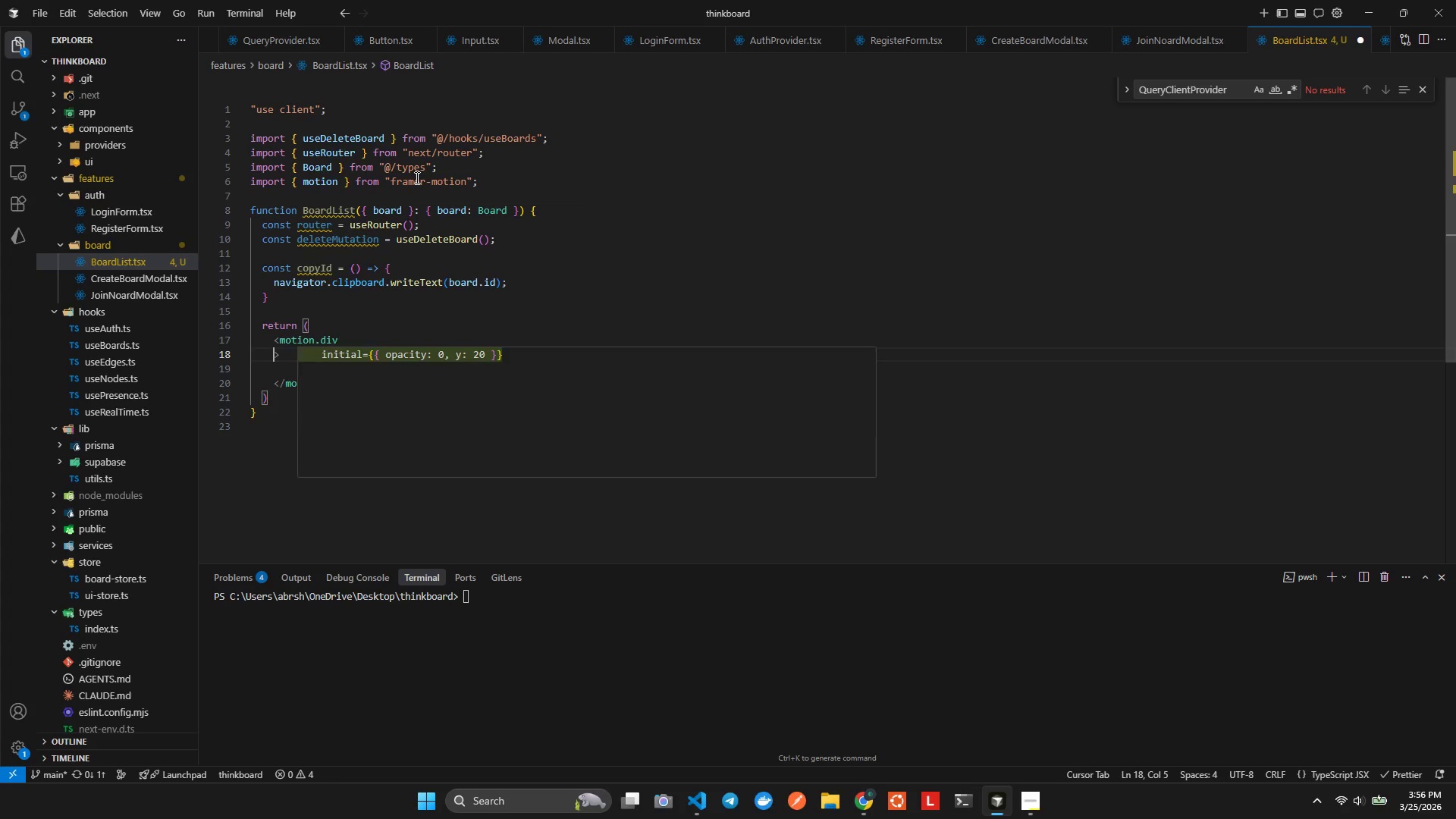 
key(Tab)
 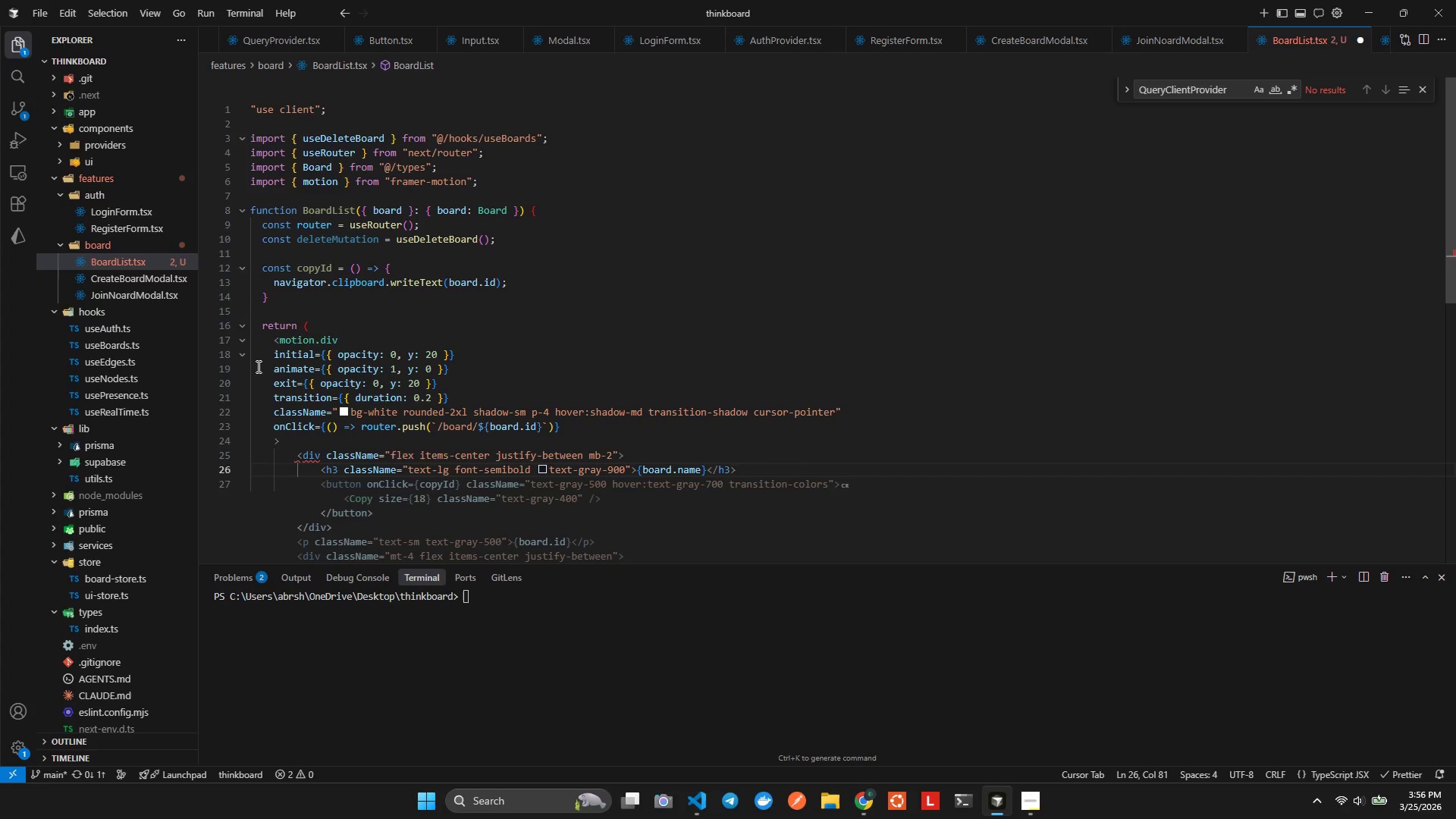 
left_click([257, 366])
 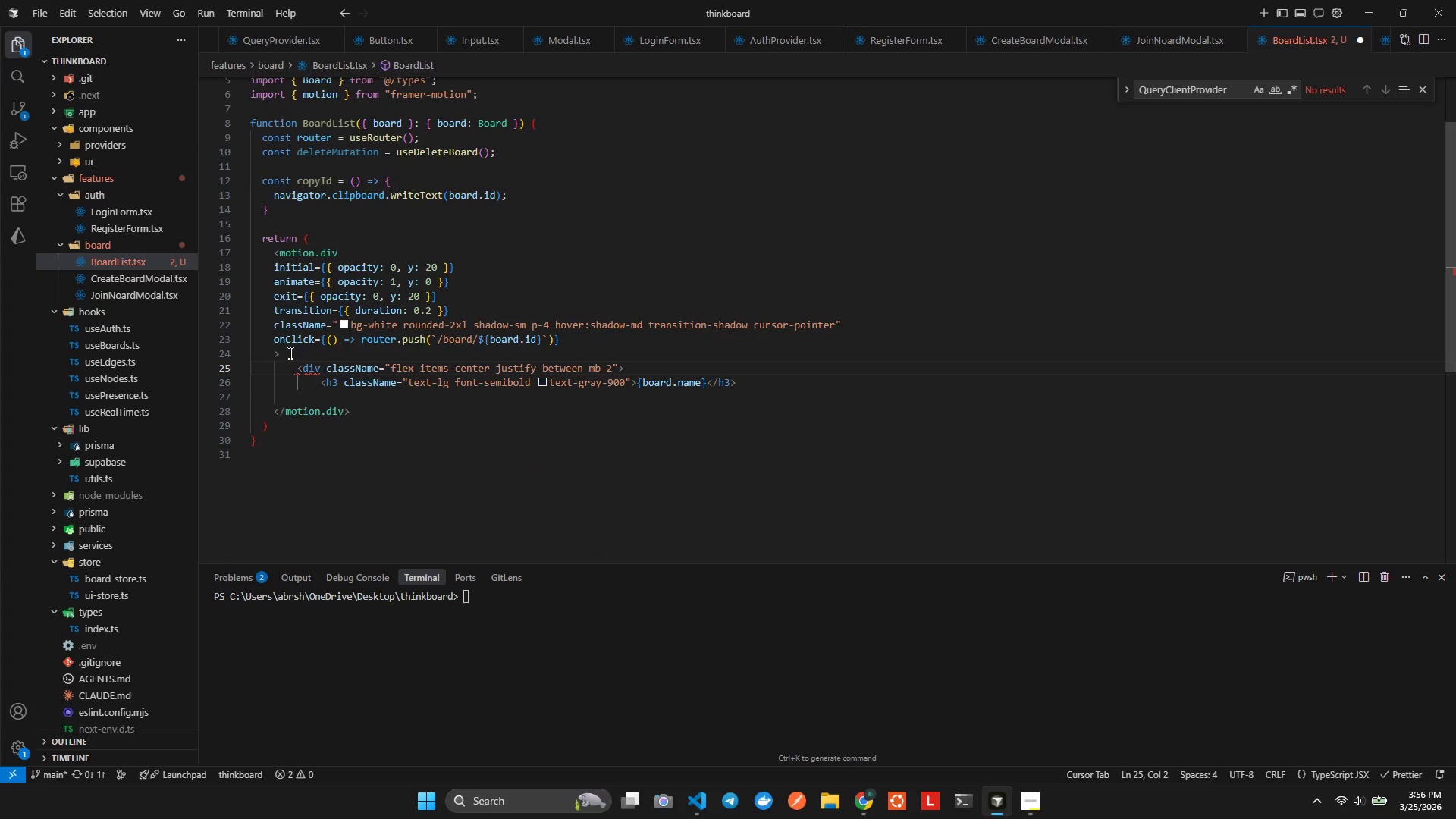 
left_click([293, 350])
 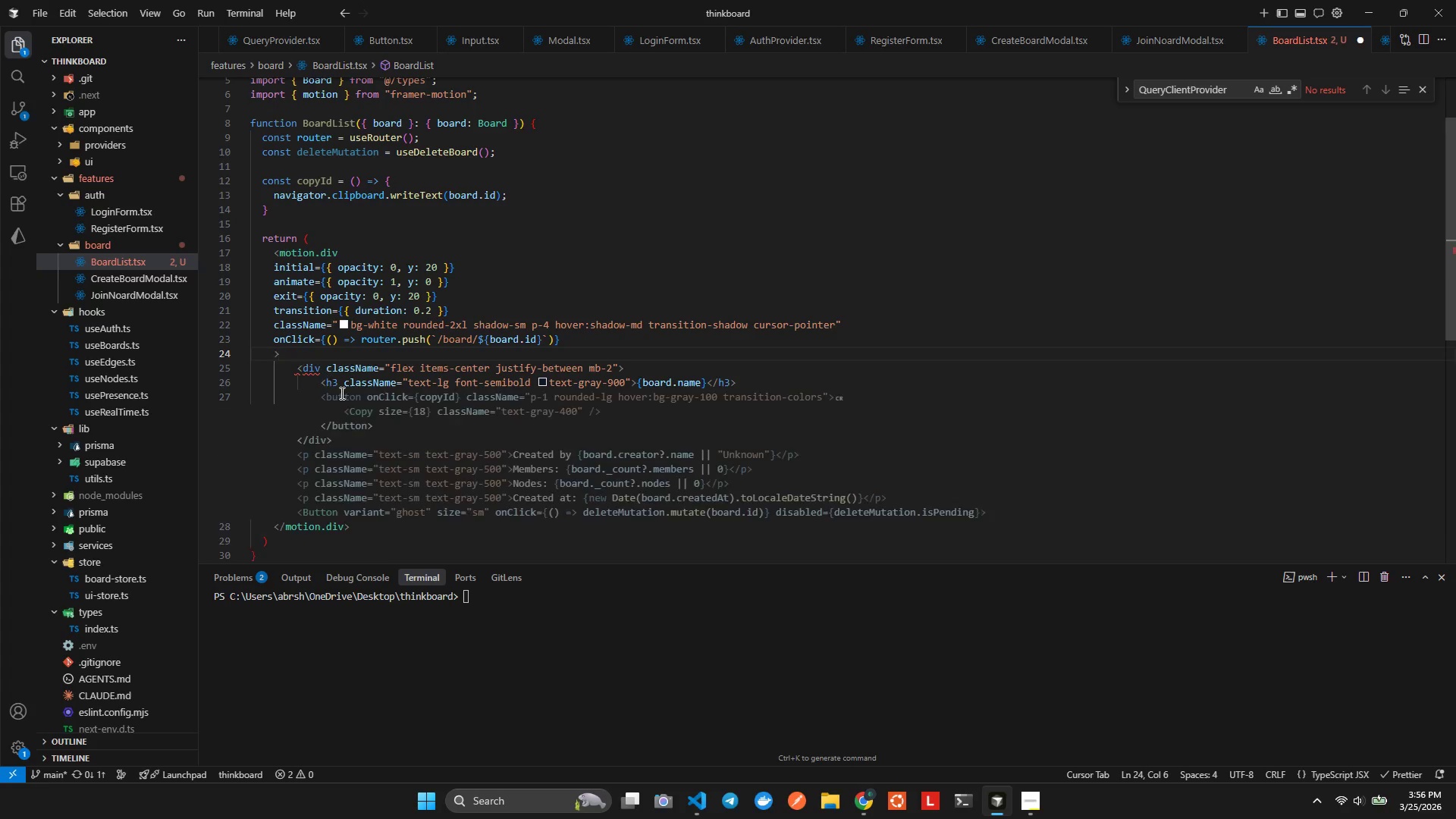 
left_click([343, 395])
 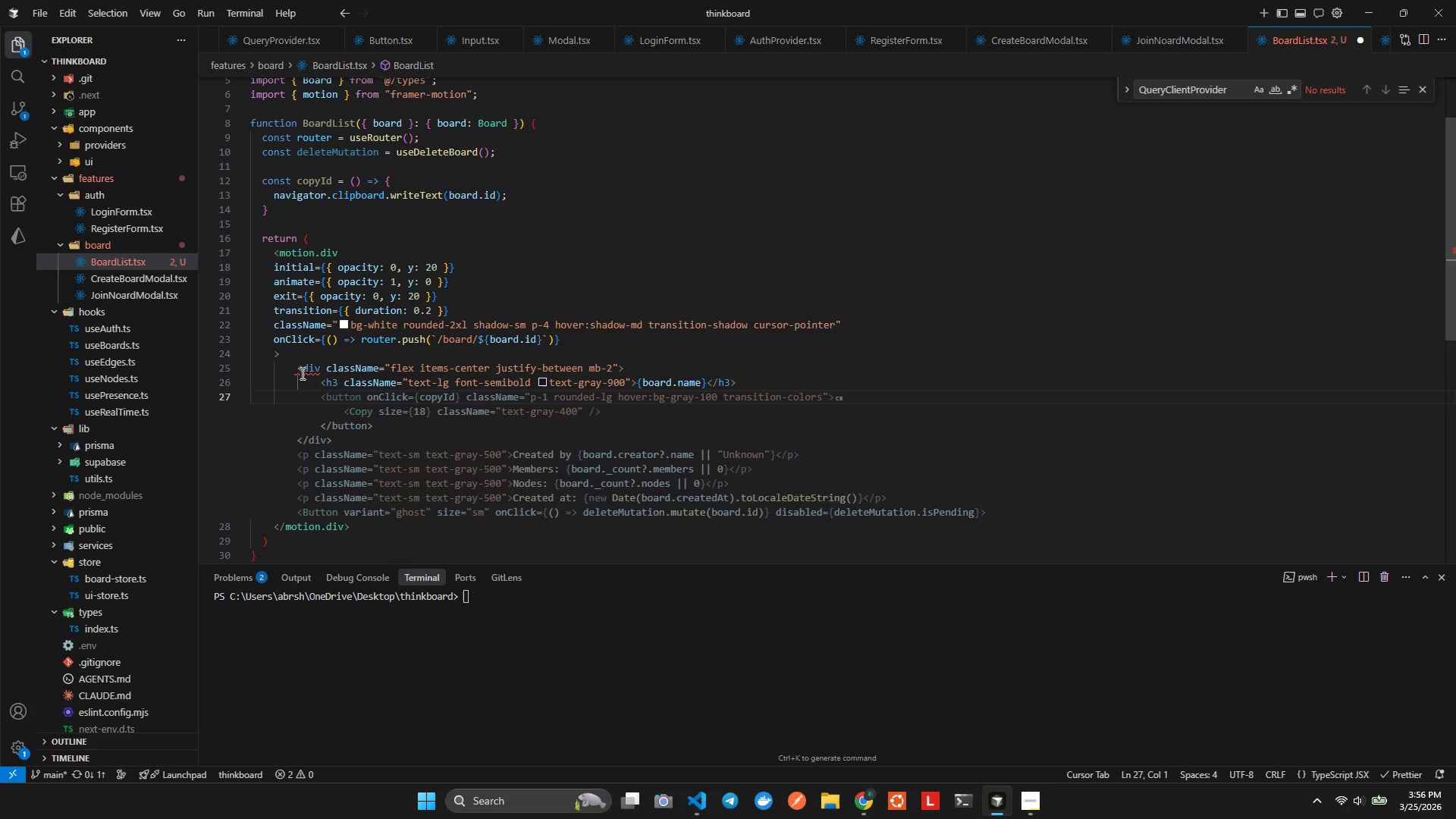 
left_click([301, 372])
 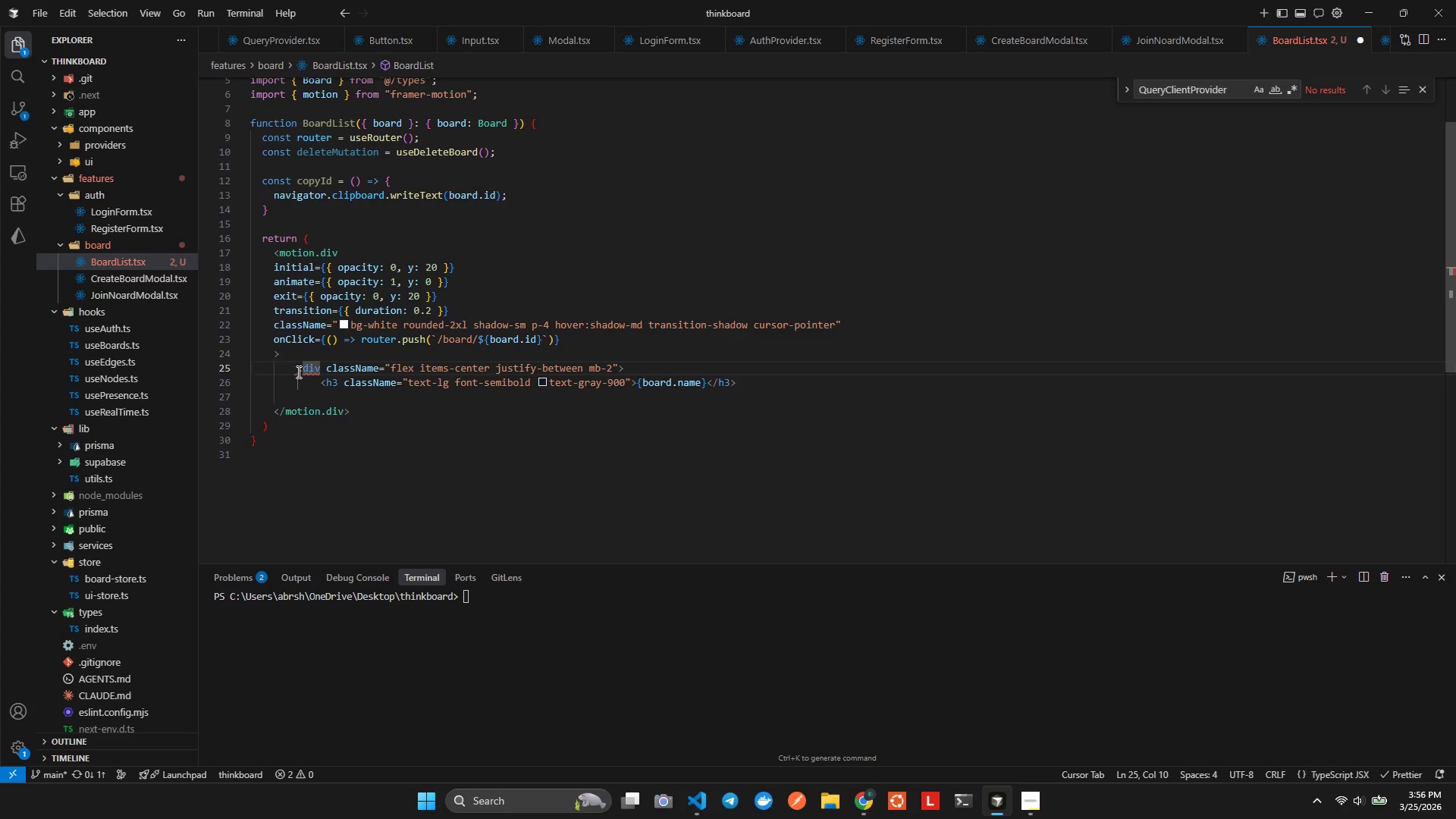 
left_click([297, 371])
 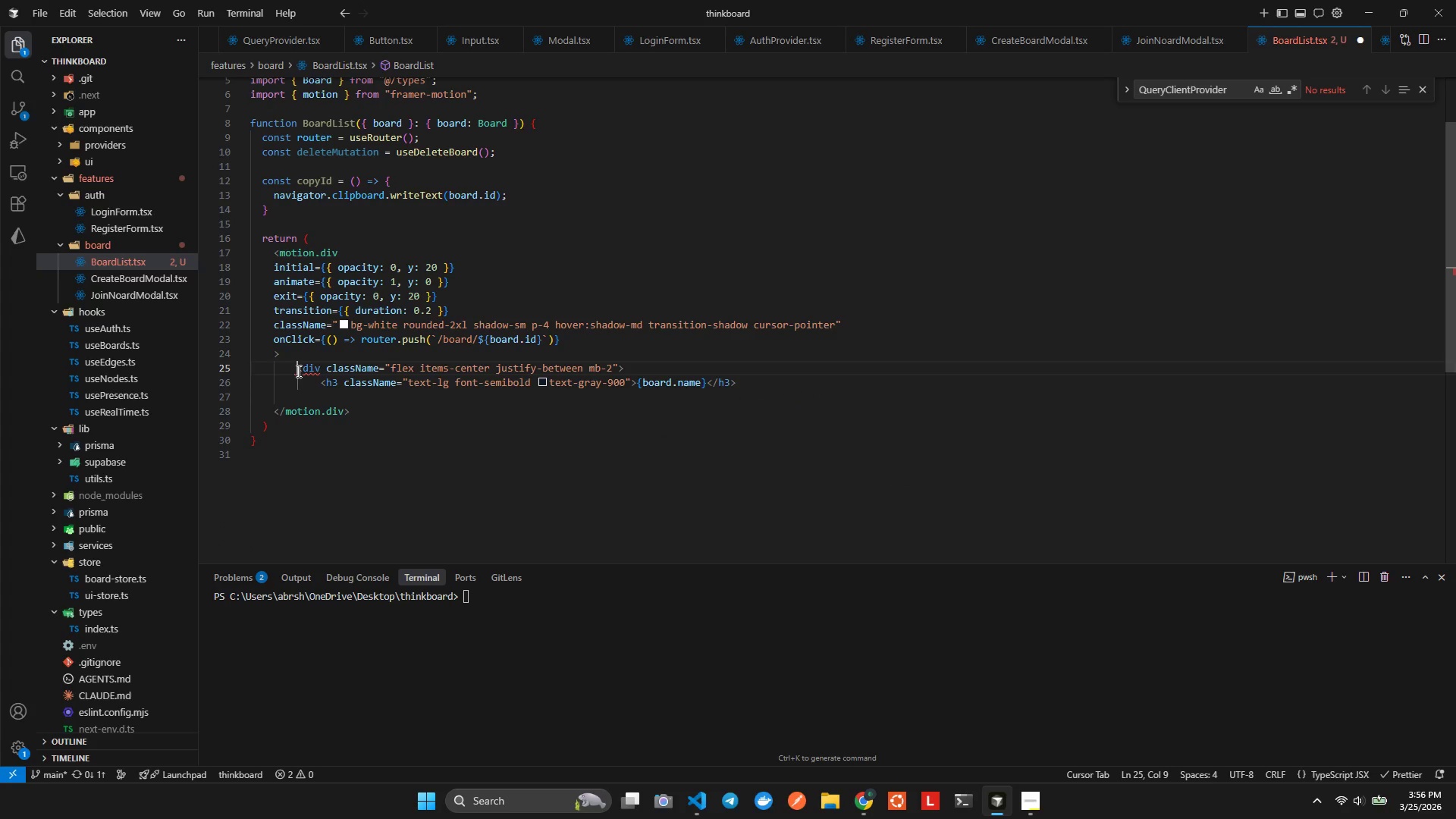 
left_click([293, 378])
 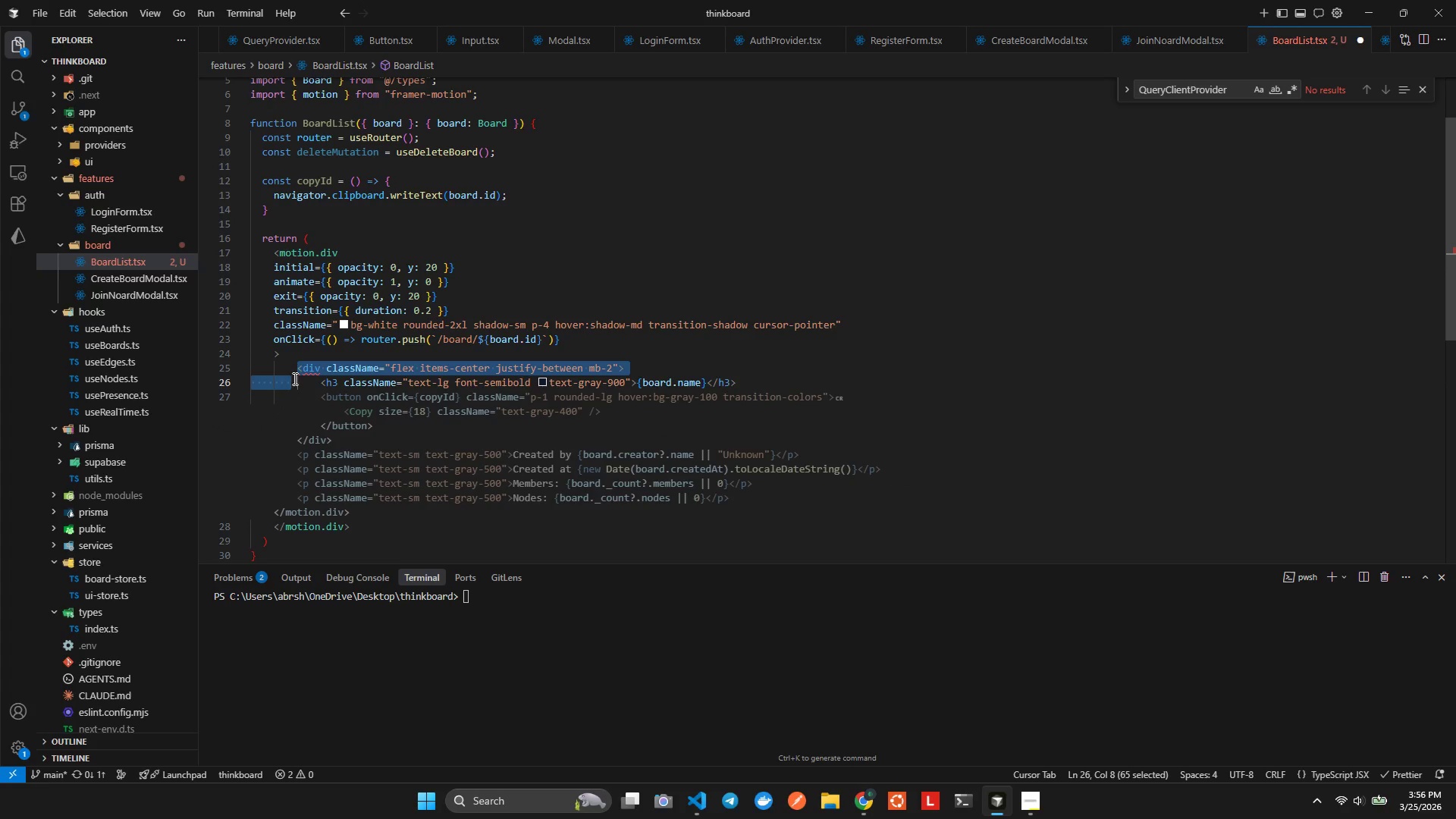 
key(Shift+ArrowDown)
 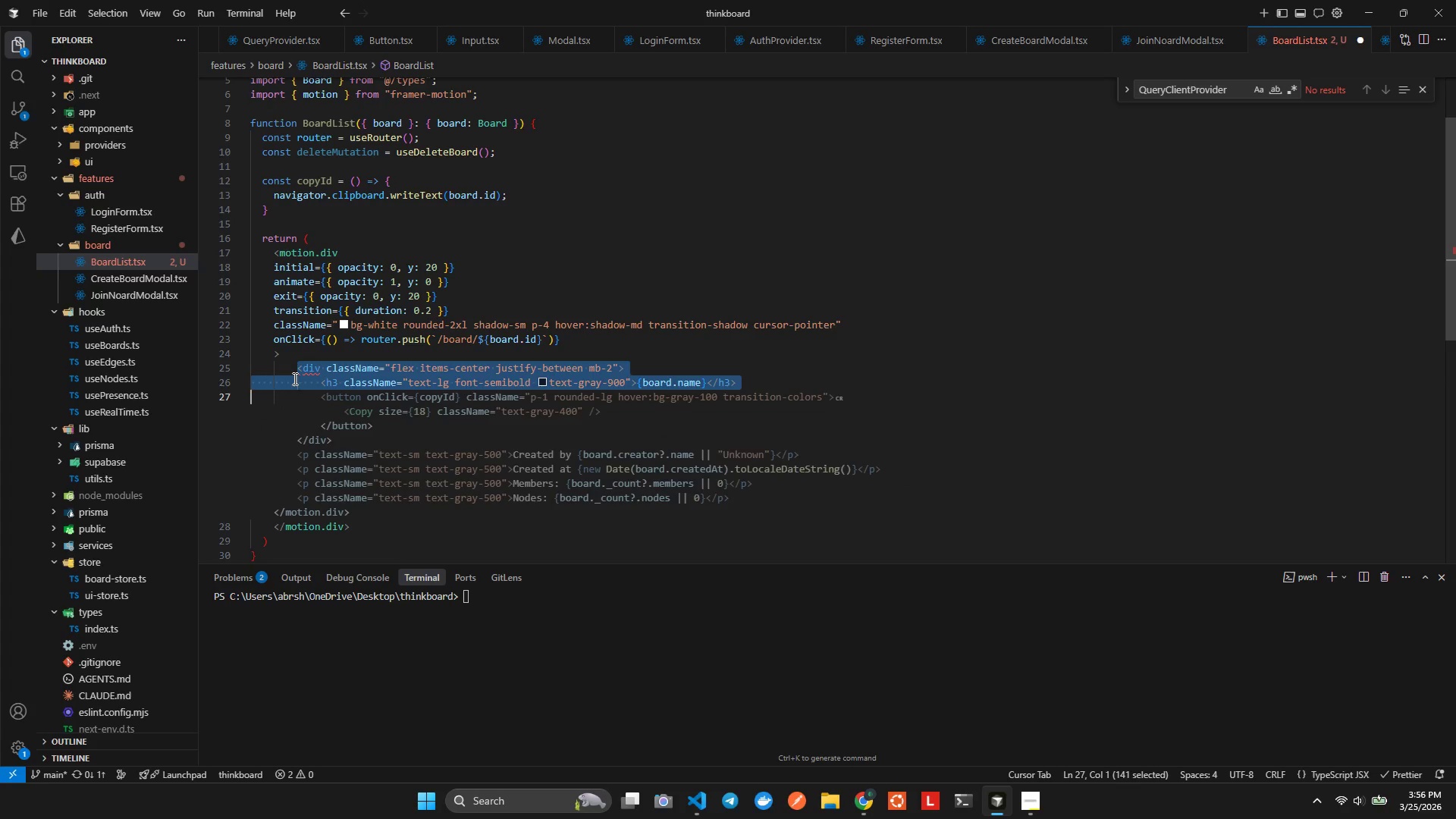 
key(Backspace)
 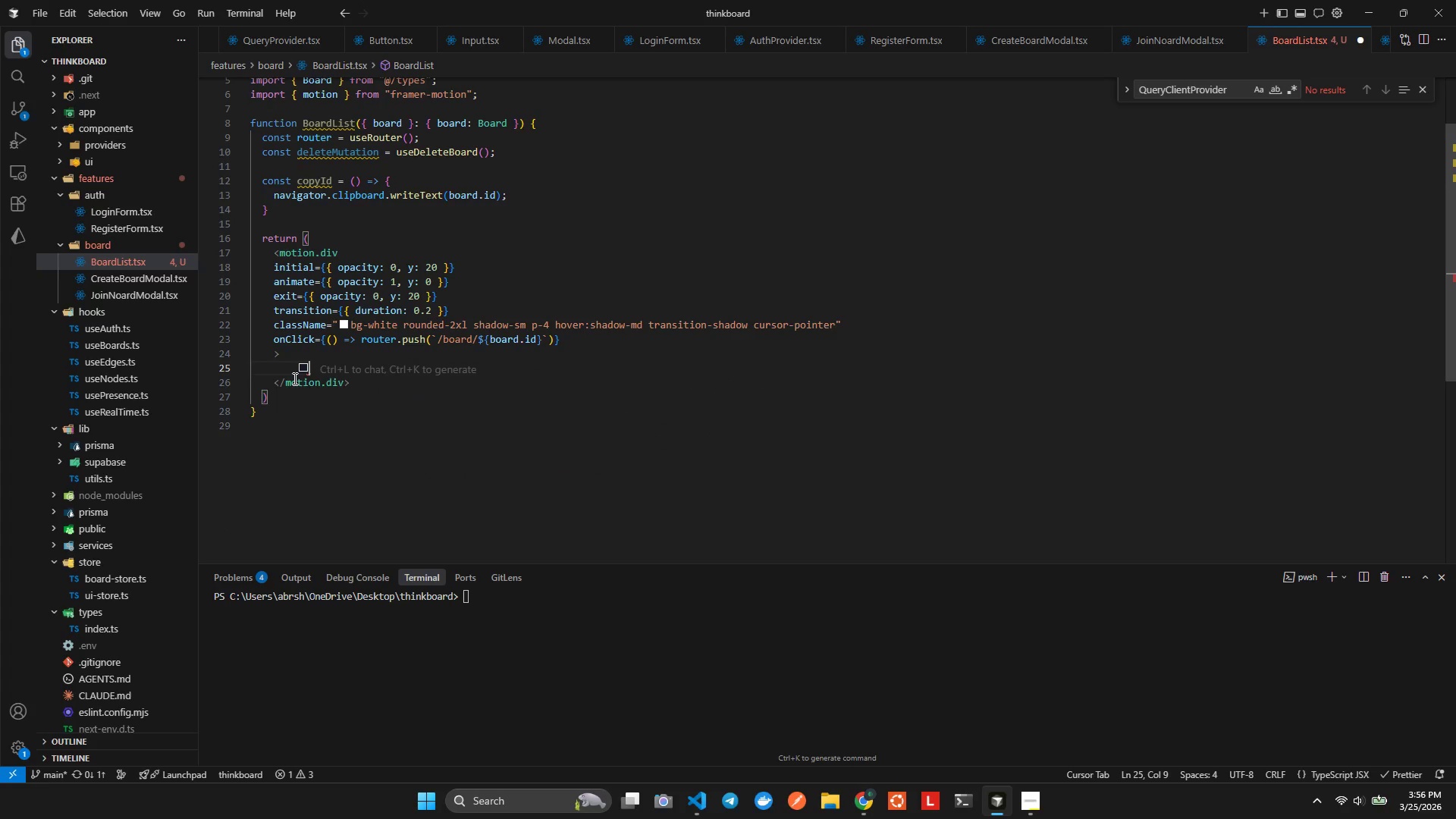 
key(Alt+AltLeft)
 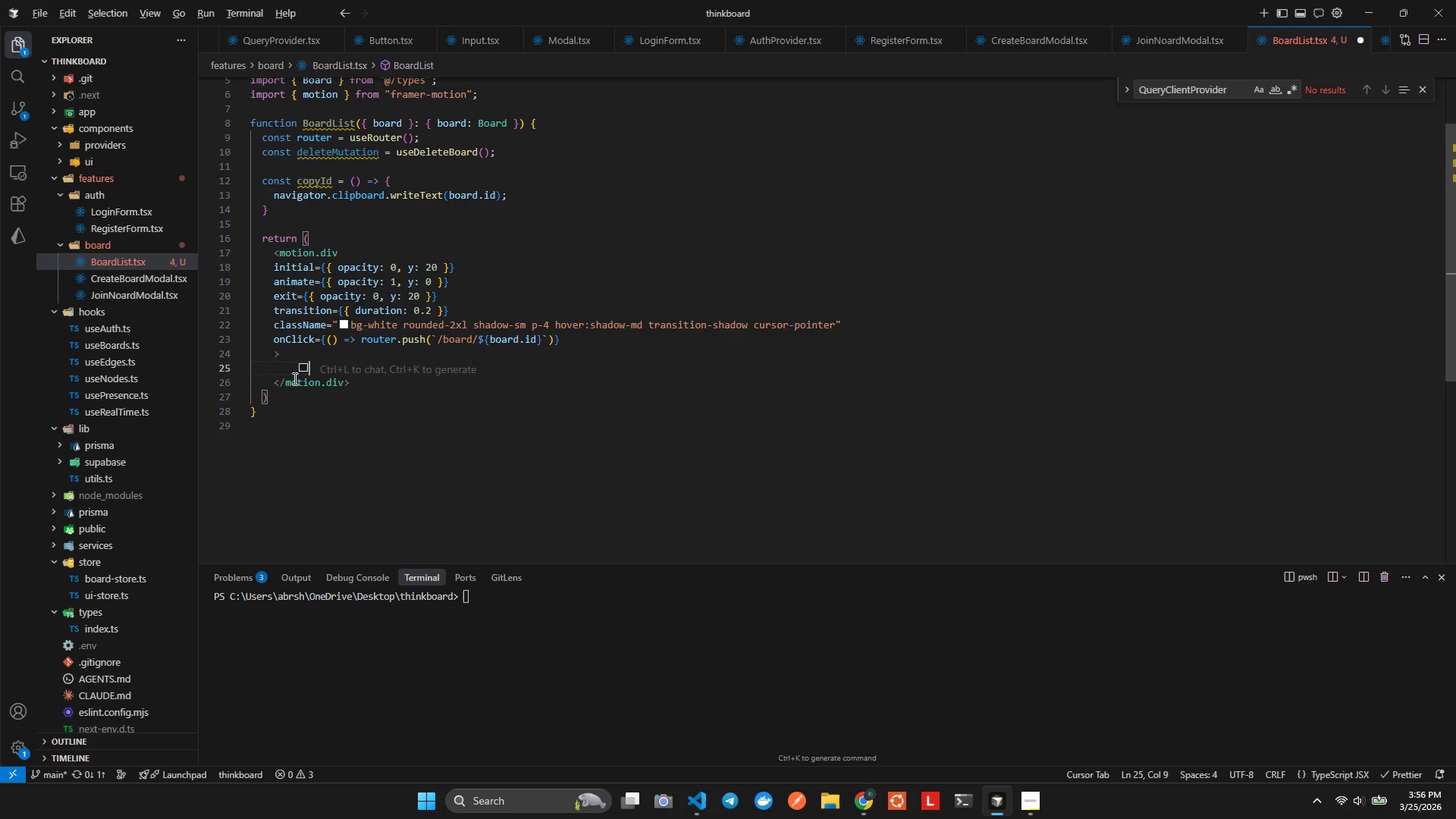 
key(Alt+Shift+ShiftLeft)
 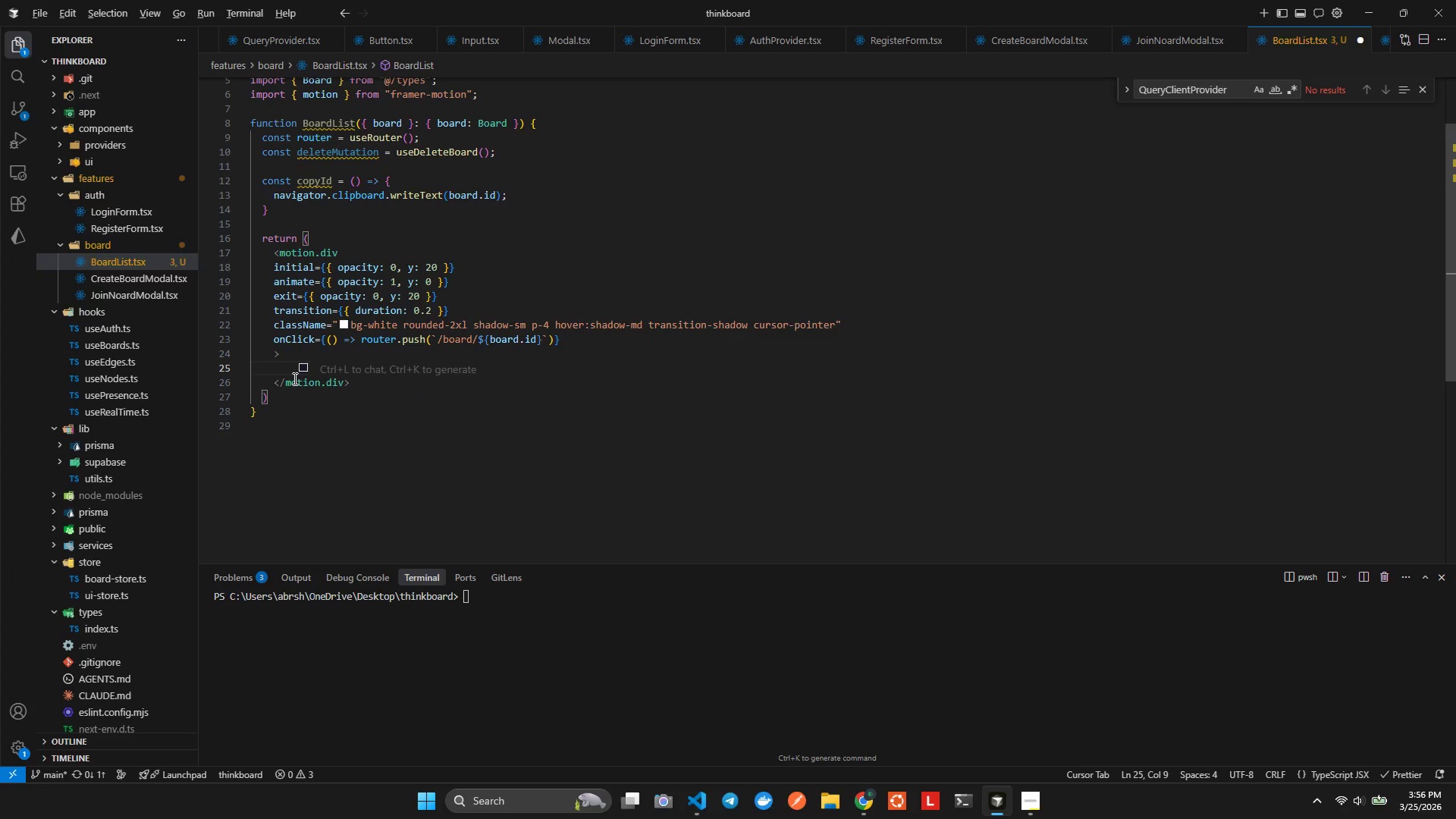 
key(Alt+Shift+F)
 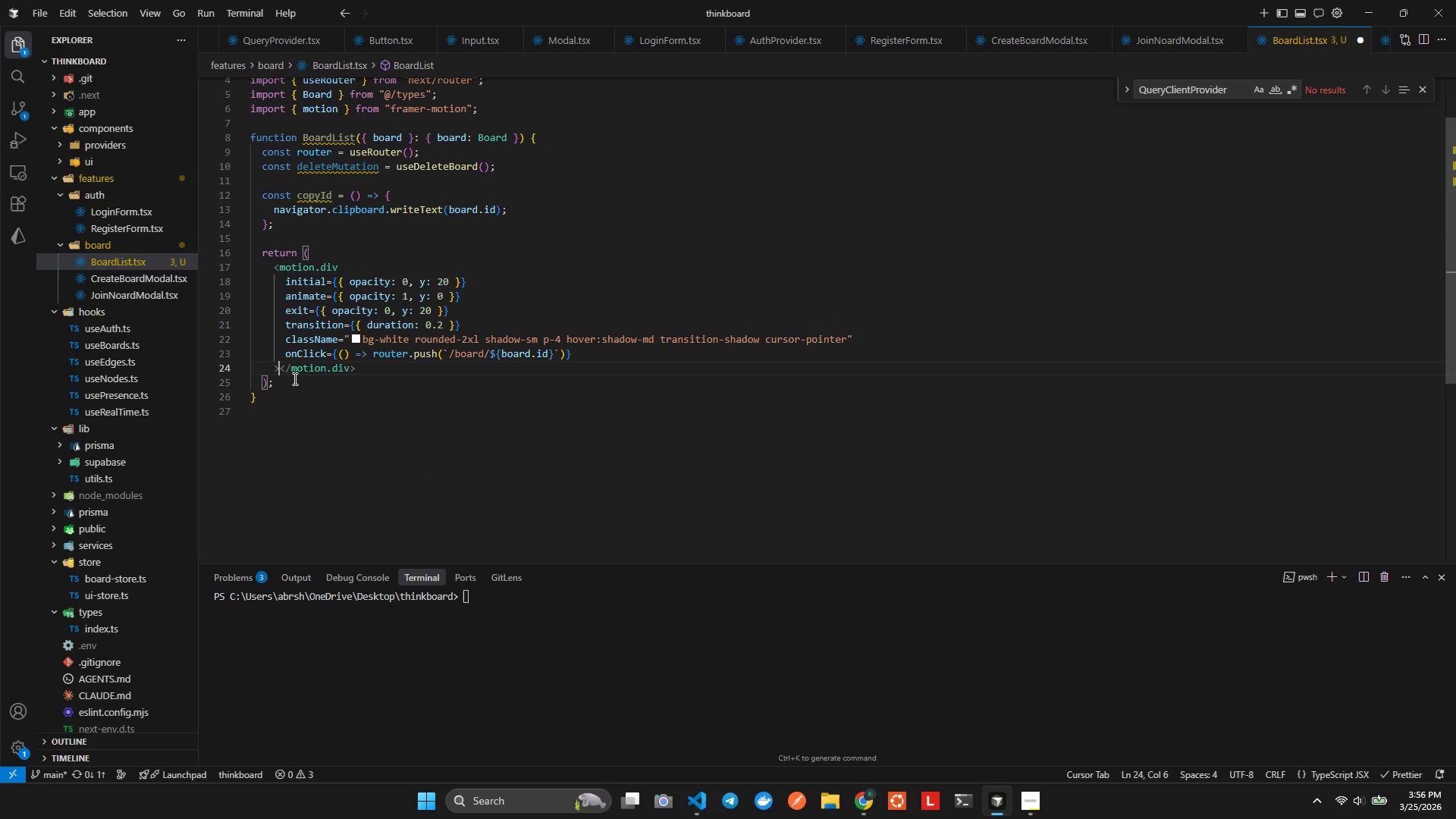 
key(Enter)
 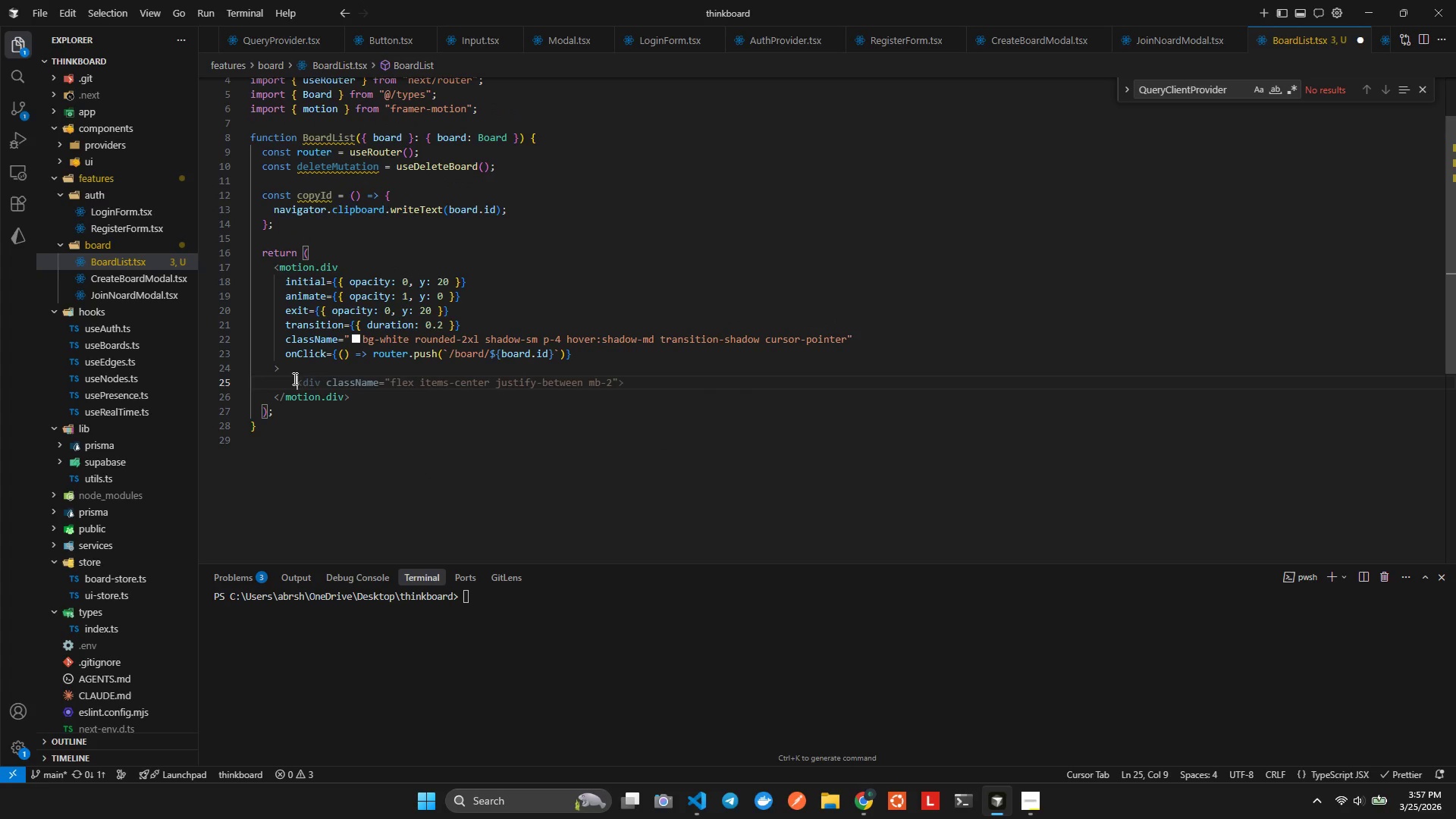 
key(ArrowUp)
 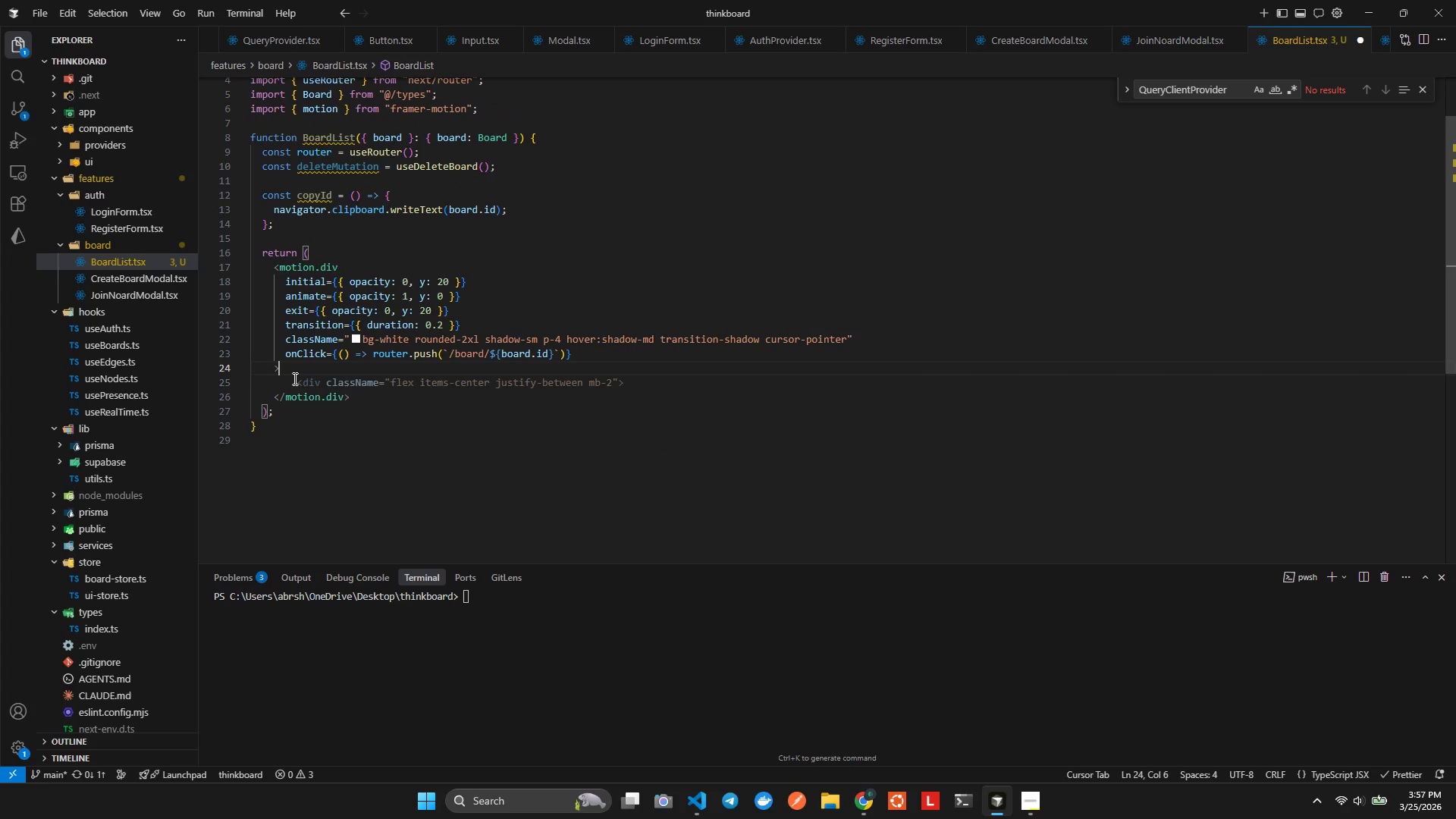 
key(ArrowUp)
 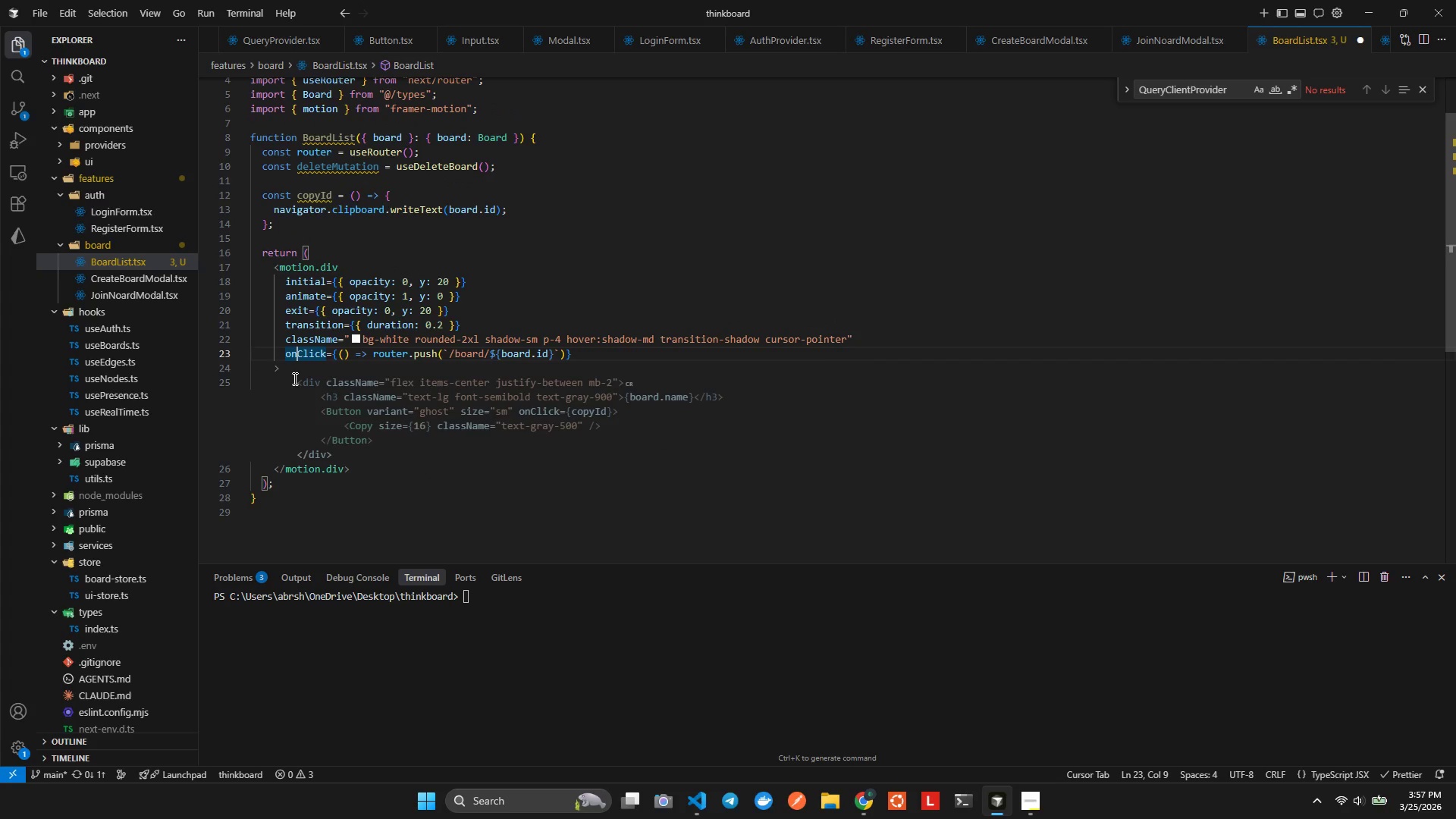 
hold_key(key=ArrowRight, duration=0.83)
 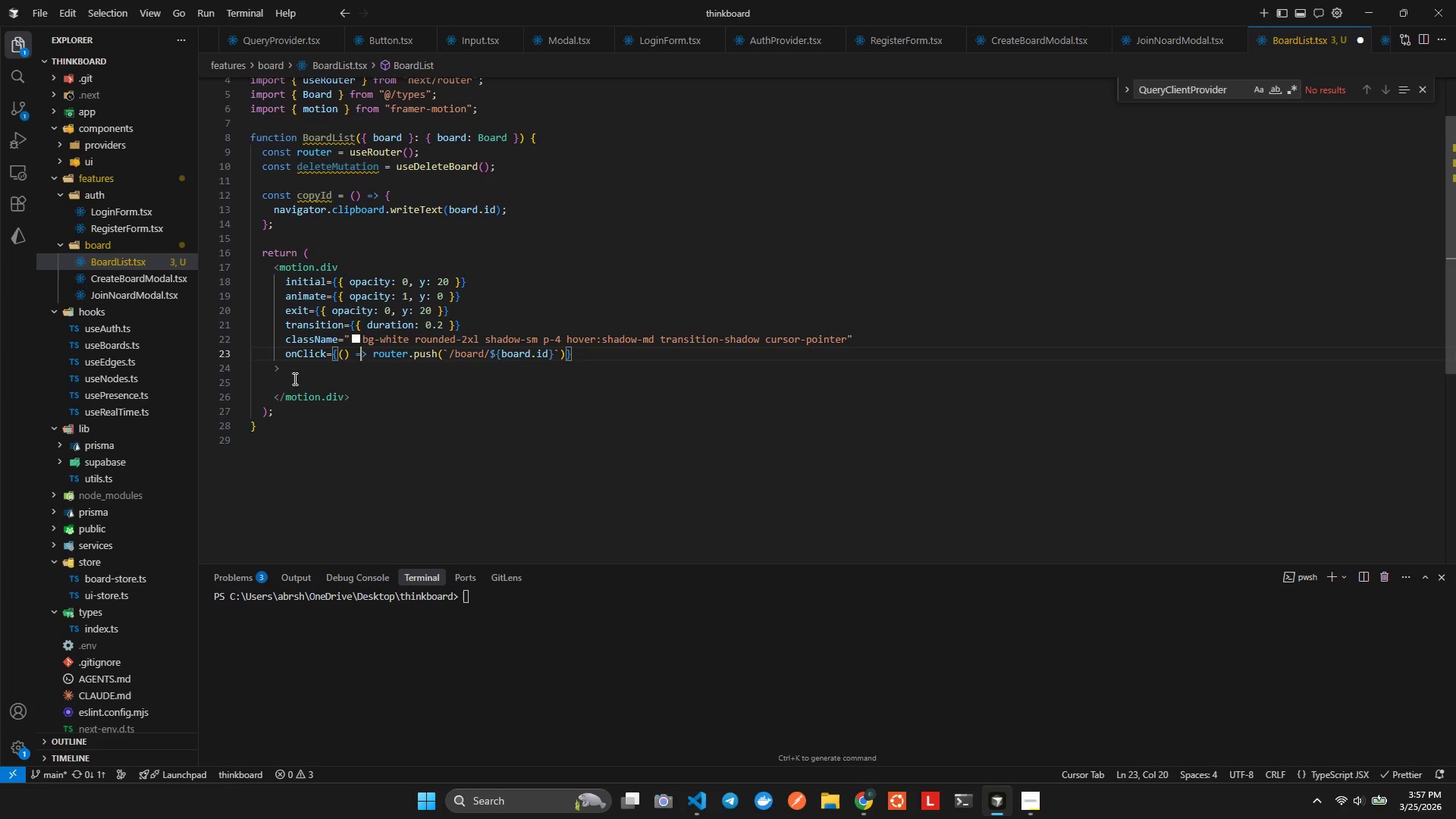 
key(ArrowRight)
 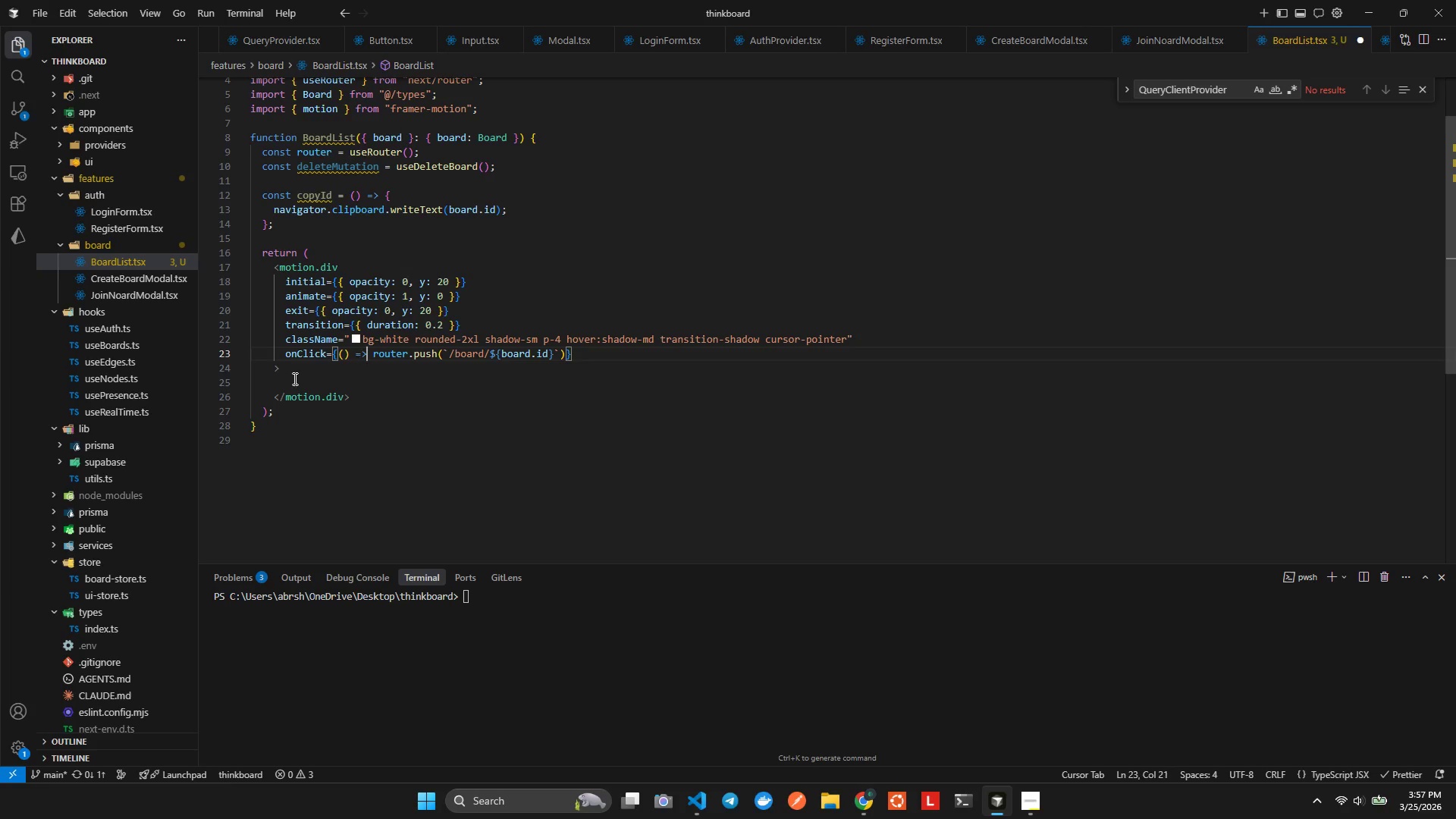 
key(ArrowRight)
 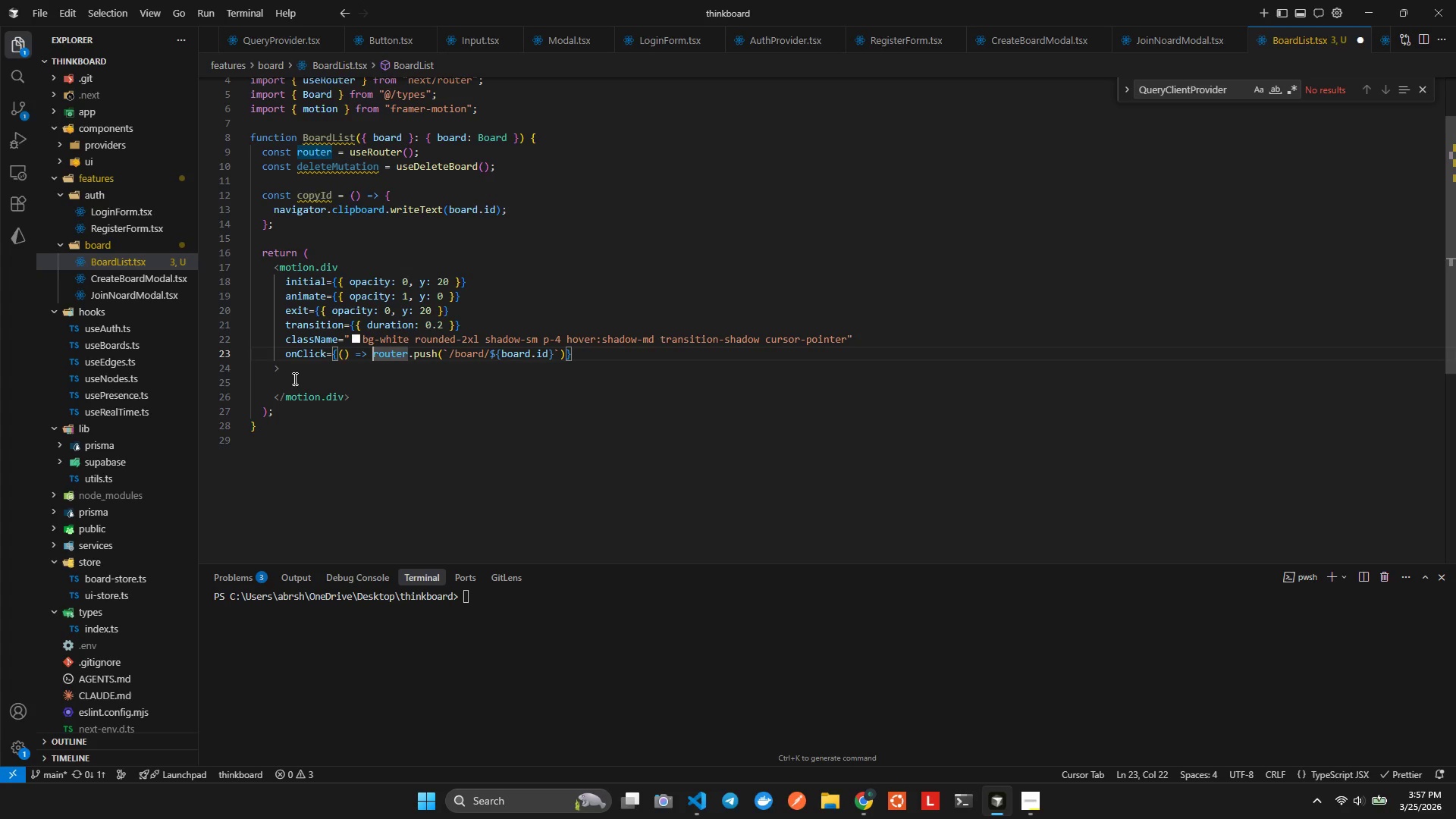 
key(ArrowUp)
 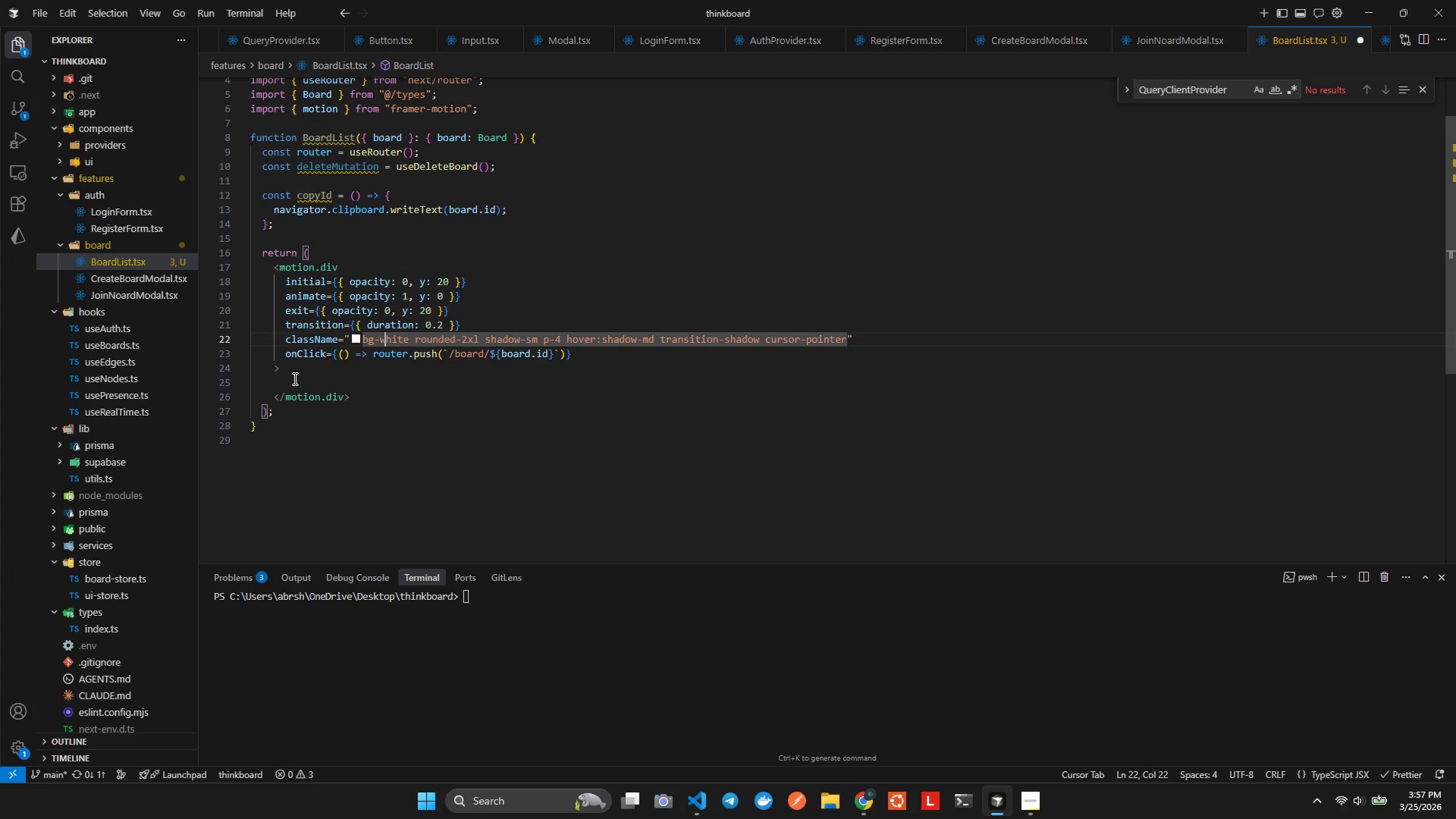 
key(ArrowLeft)
 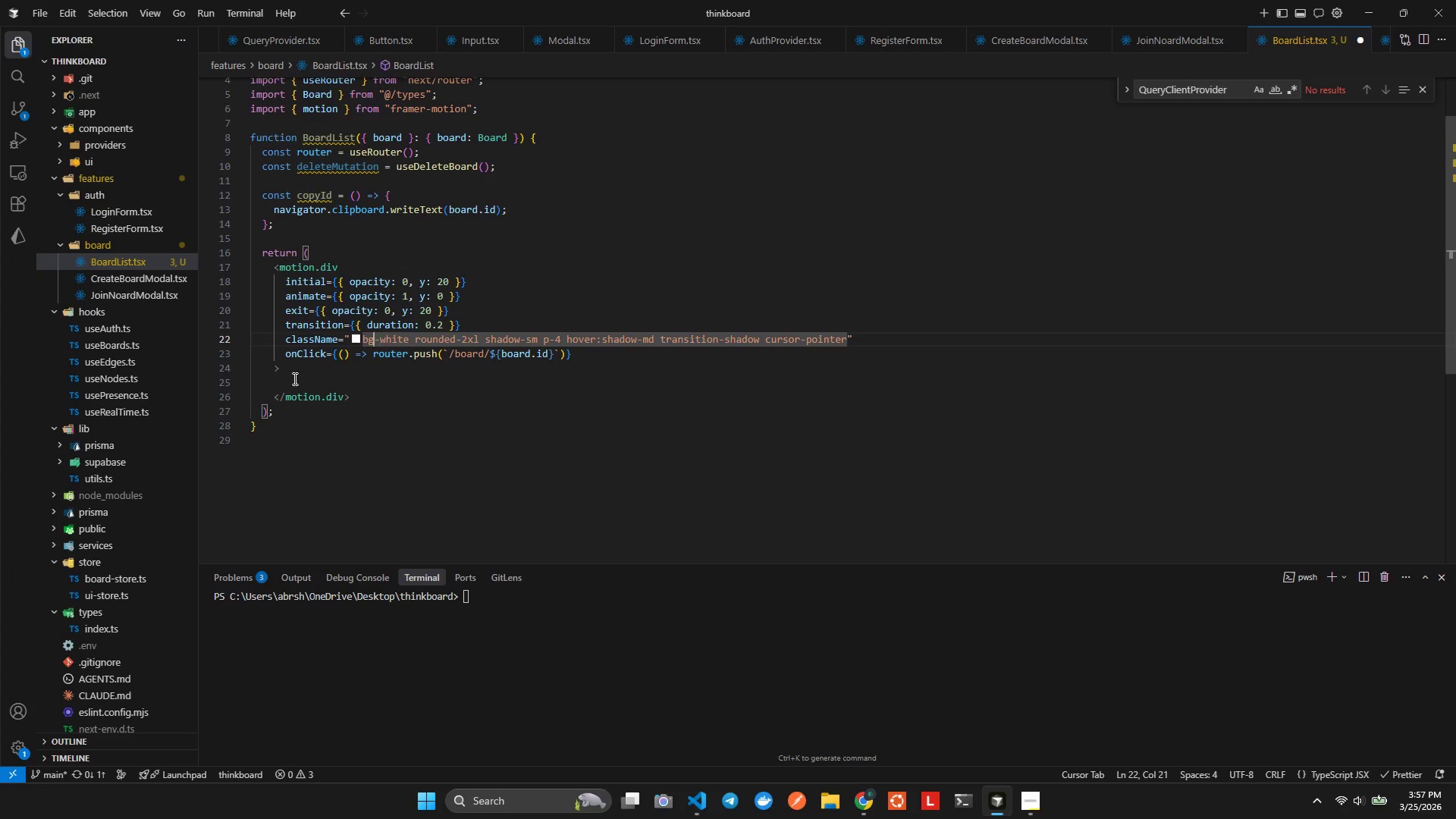 
key(ArrowLeft)
 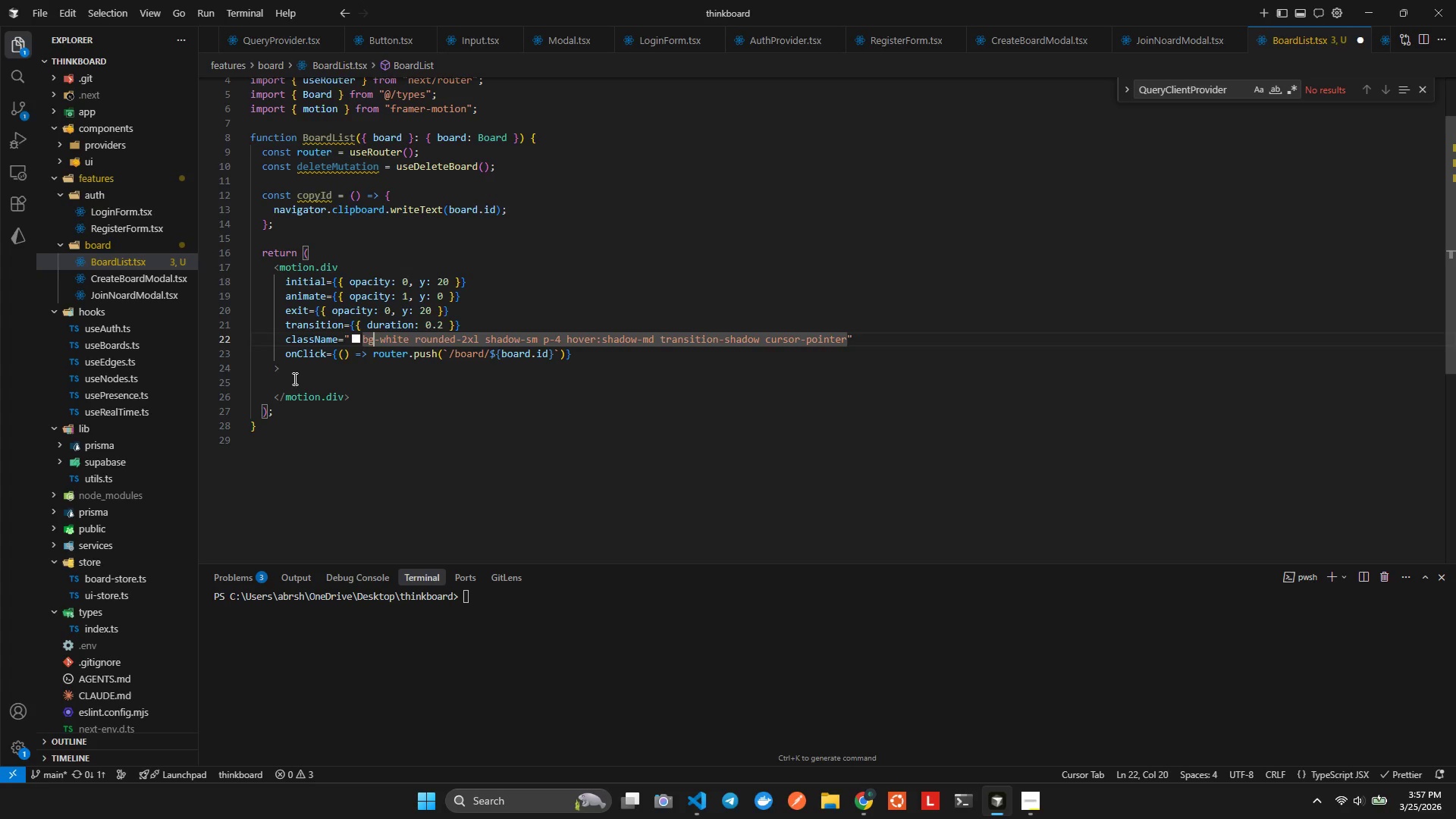 
key(ArrowLeft)
 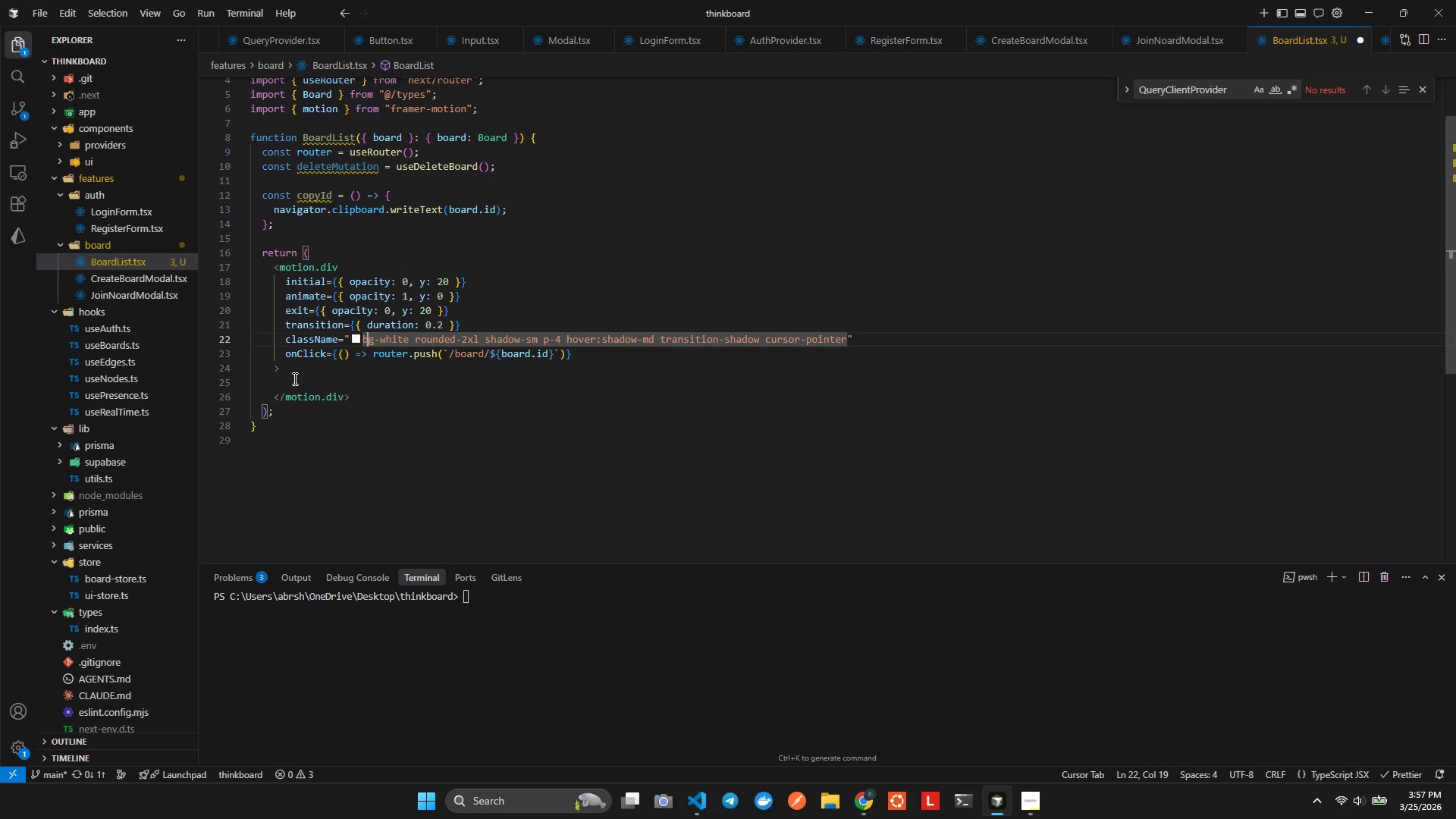 
key(ArrowLeft)
 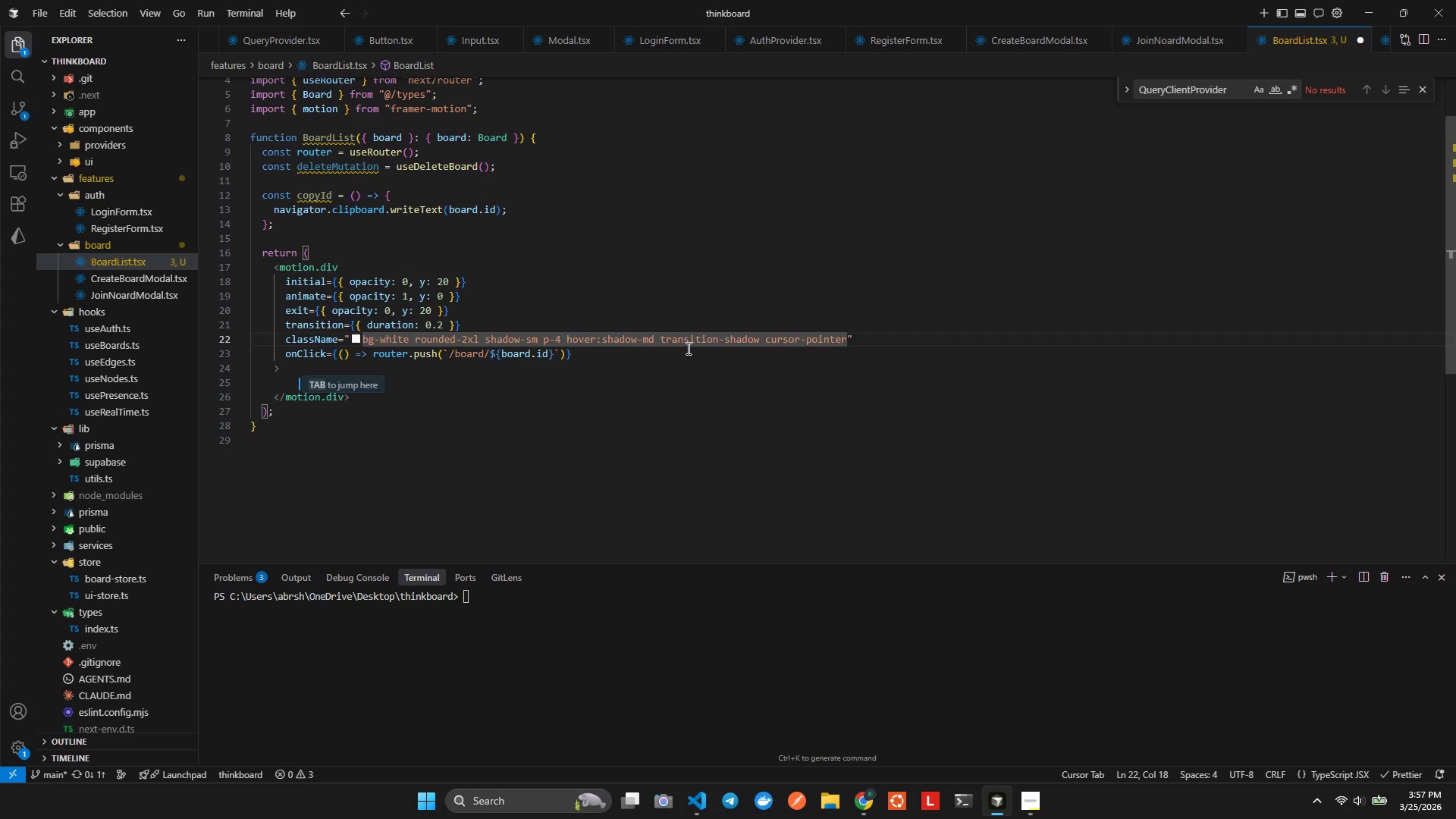 
hold_key(key=ShiftLeft, duration=1.26)
left_click([846, 340])
 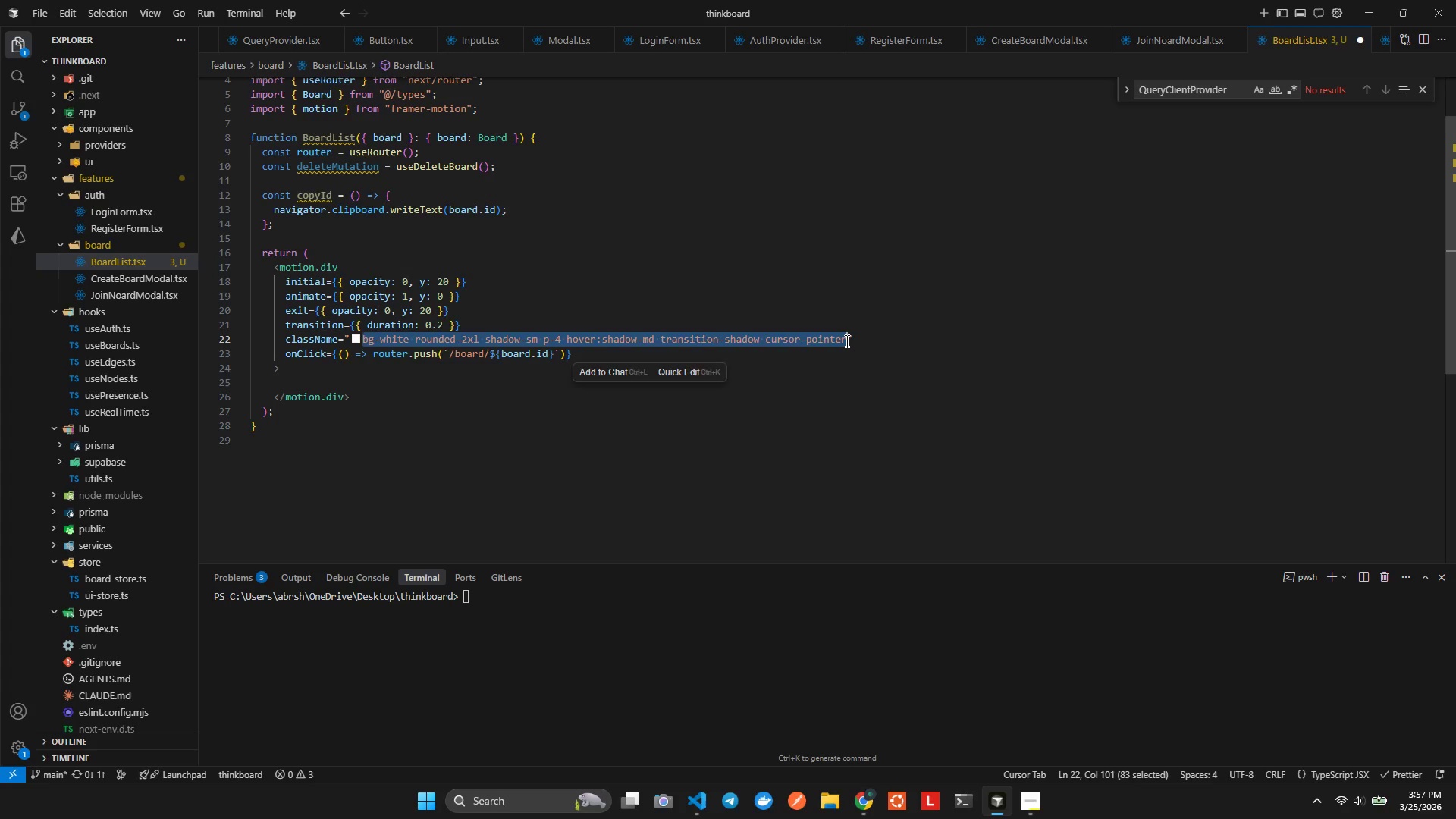 
key(Backspace)
 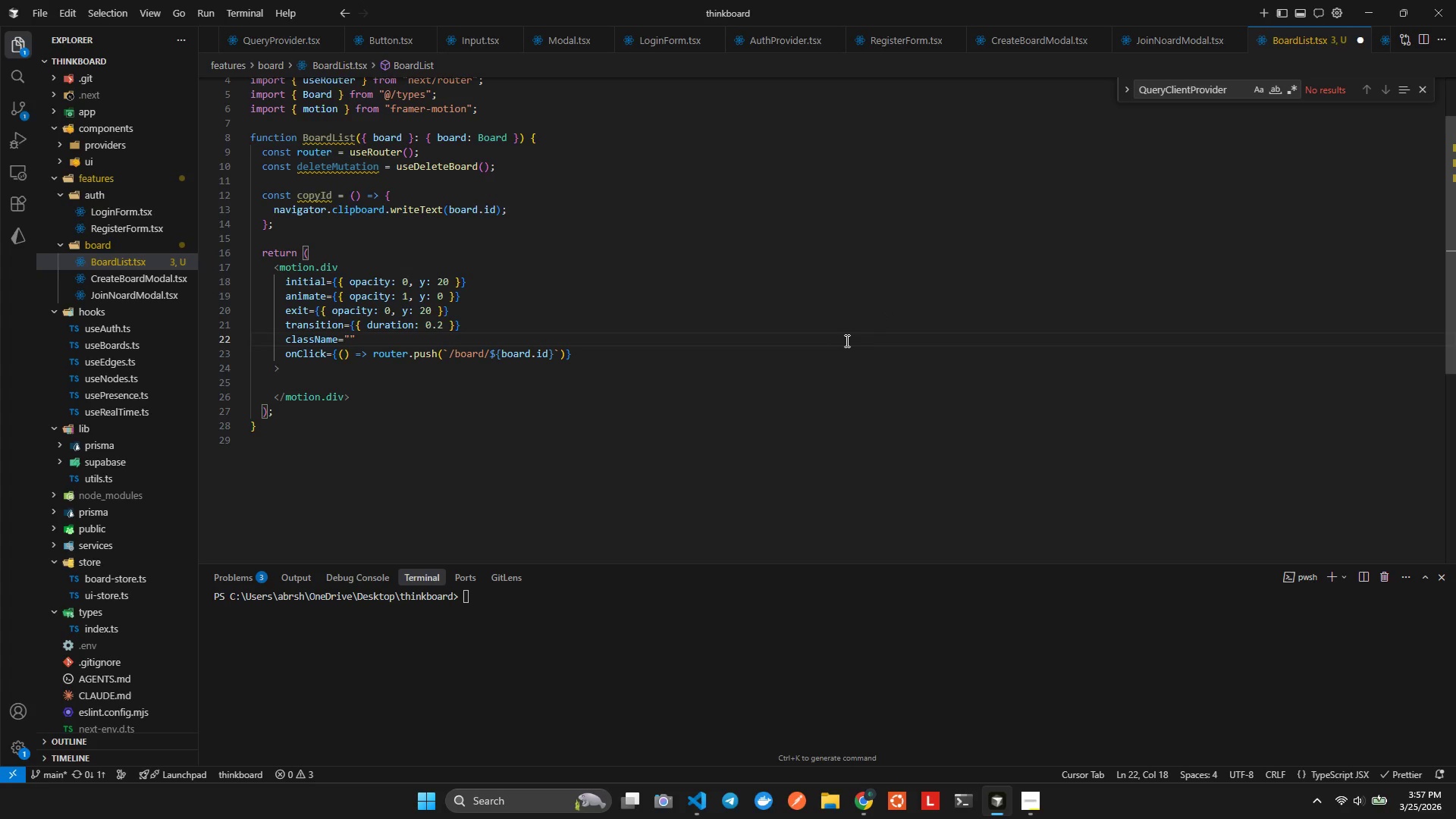 
key(ArrowUp)
 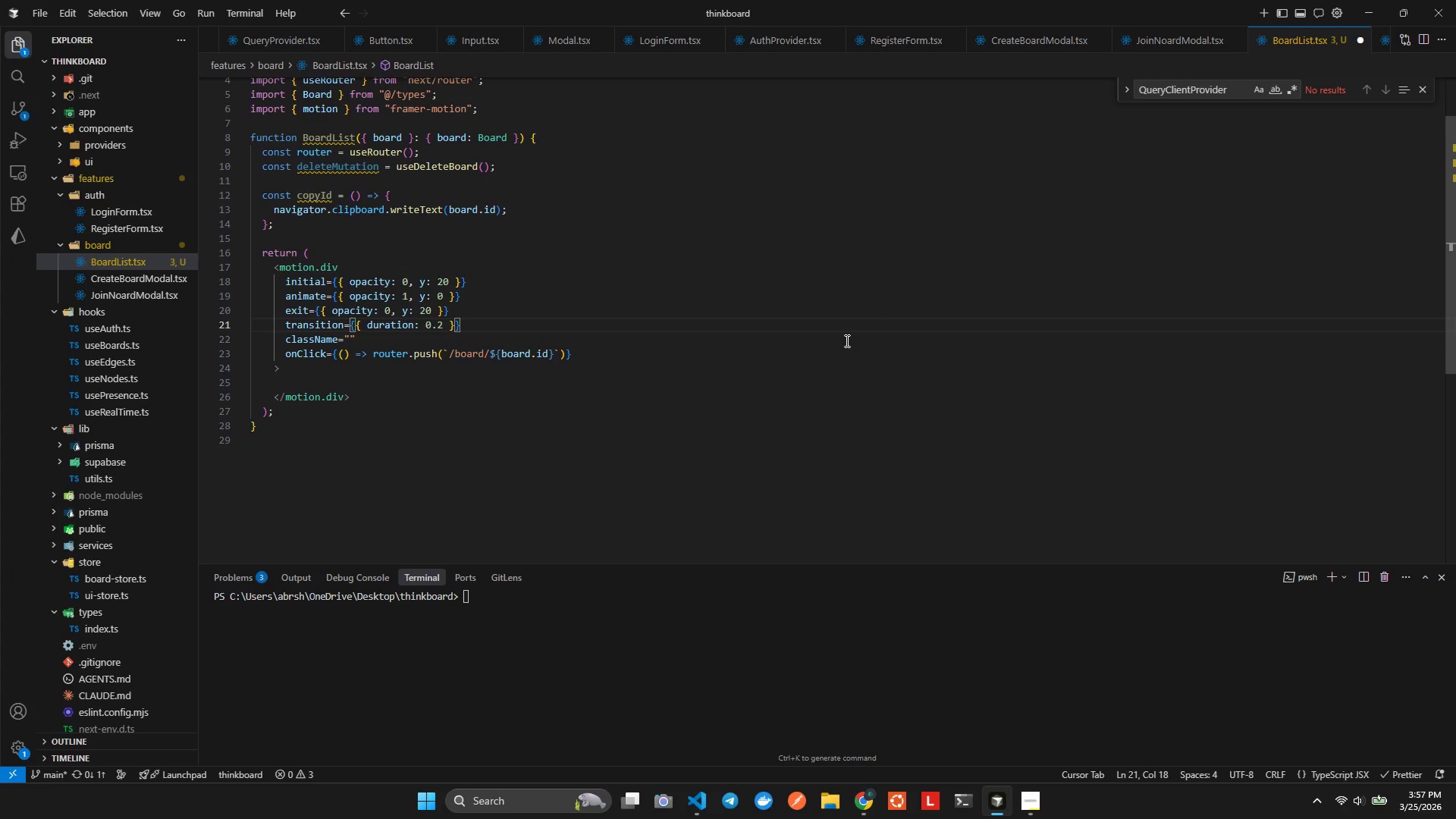 
key(Control+X)
 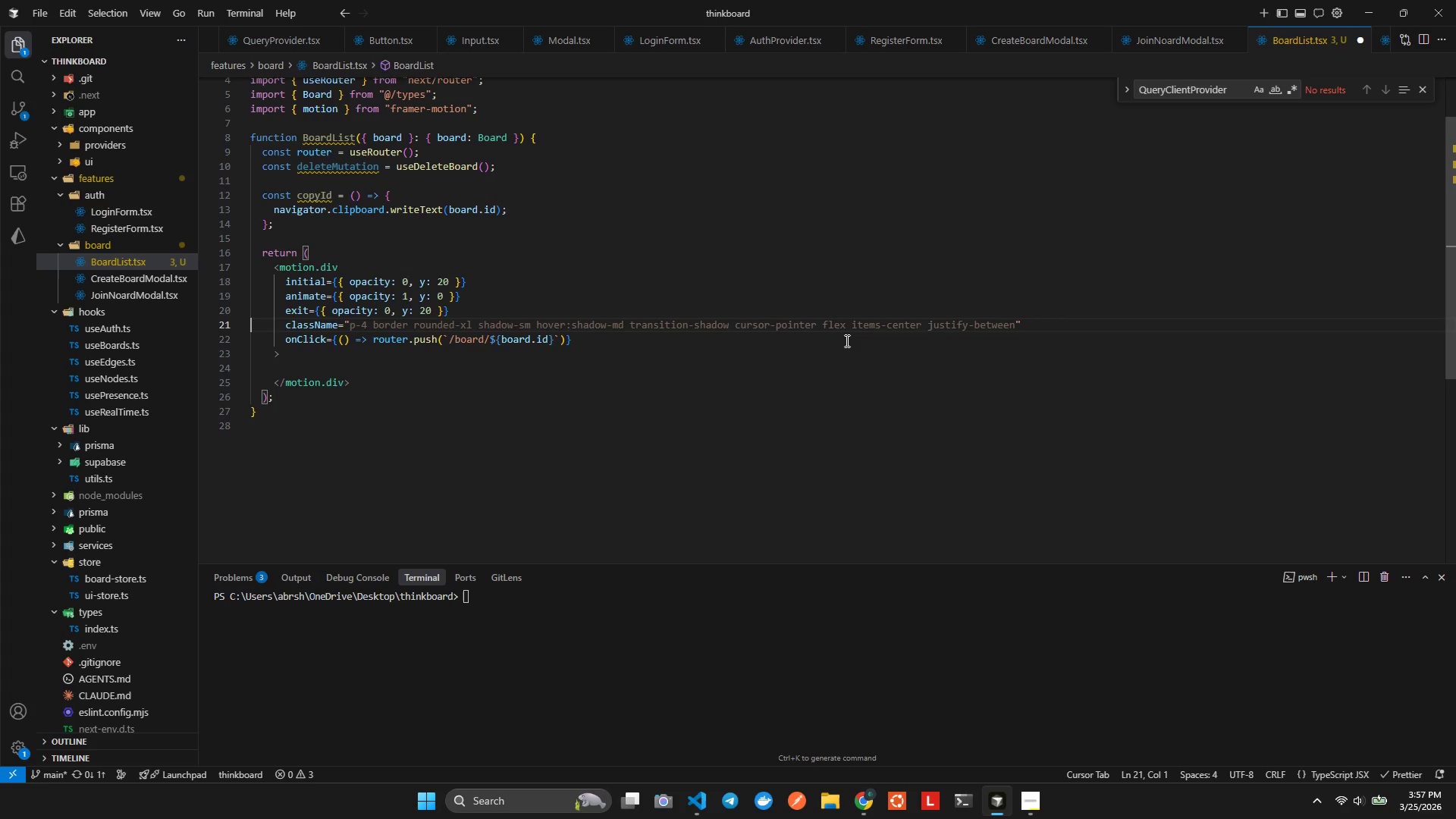 
key(ArrowUp)
 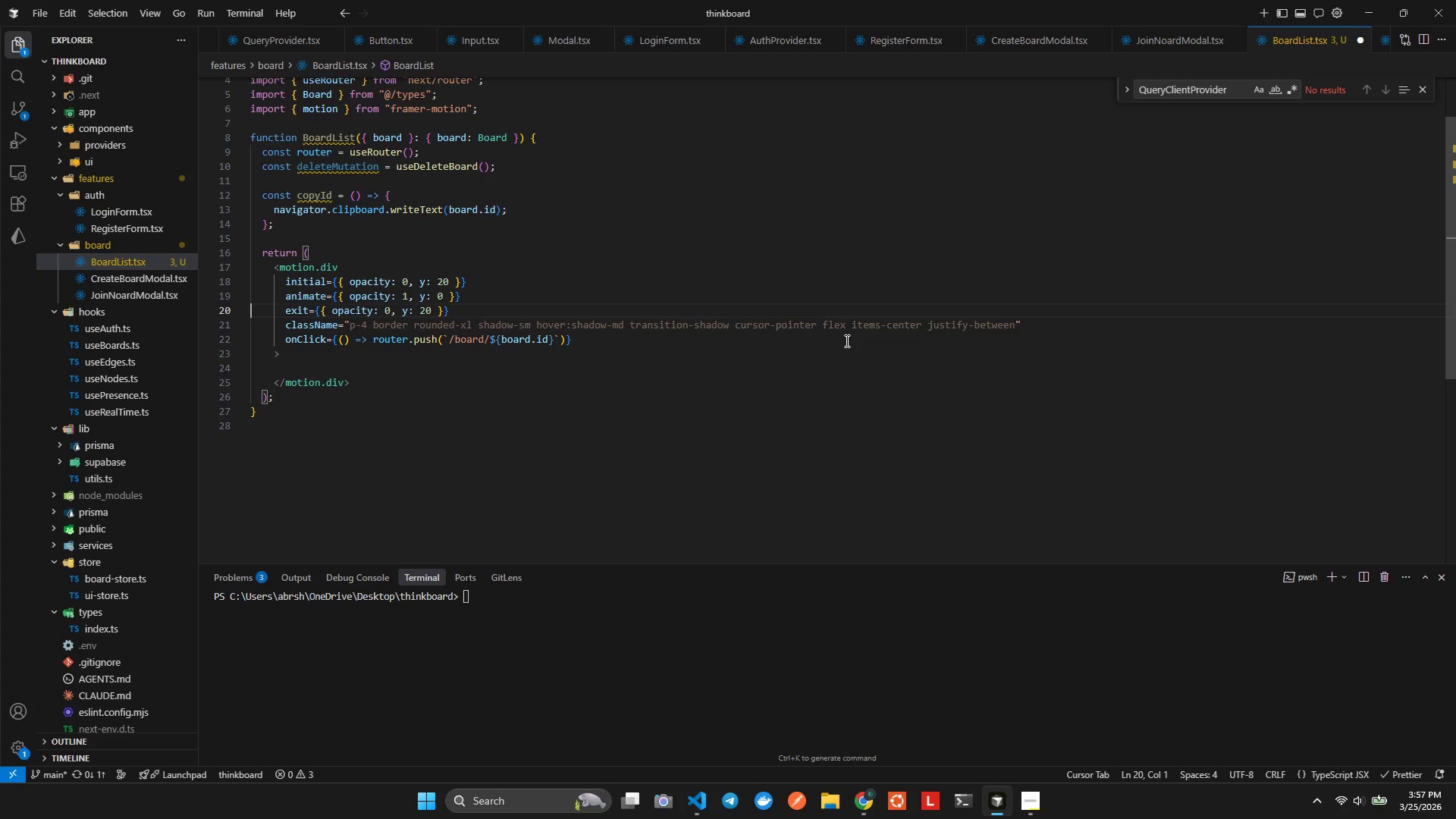 
key(Control+ControlLeft)
 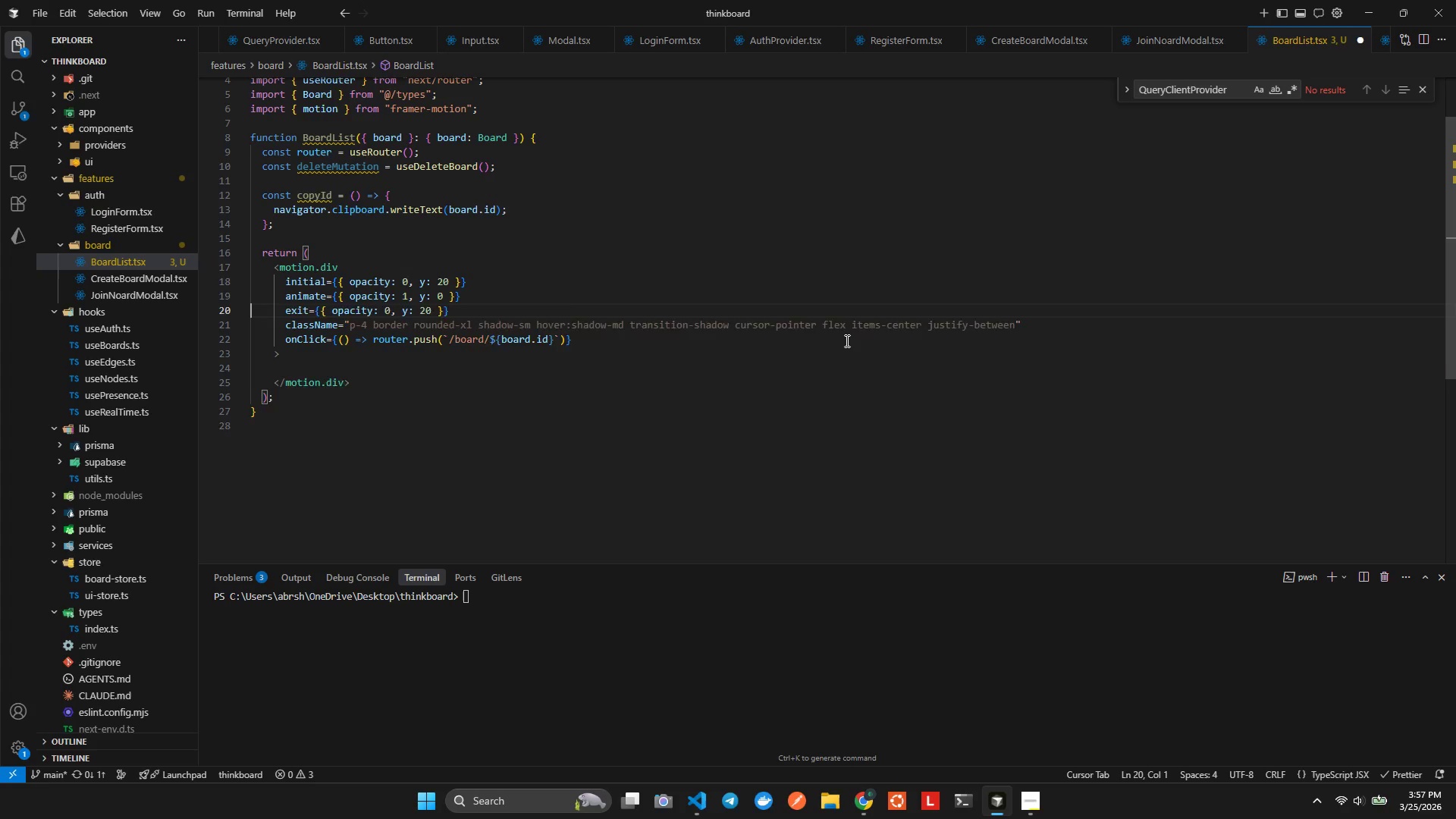 
key(Control+X)
 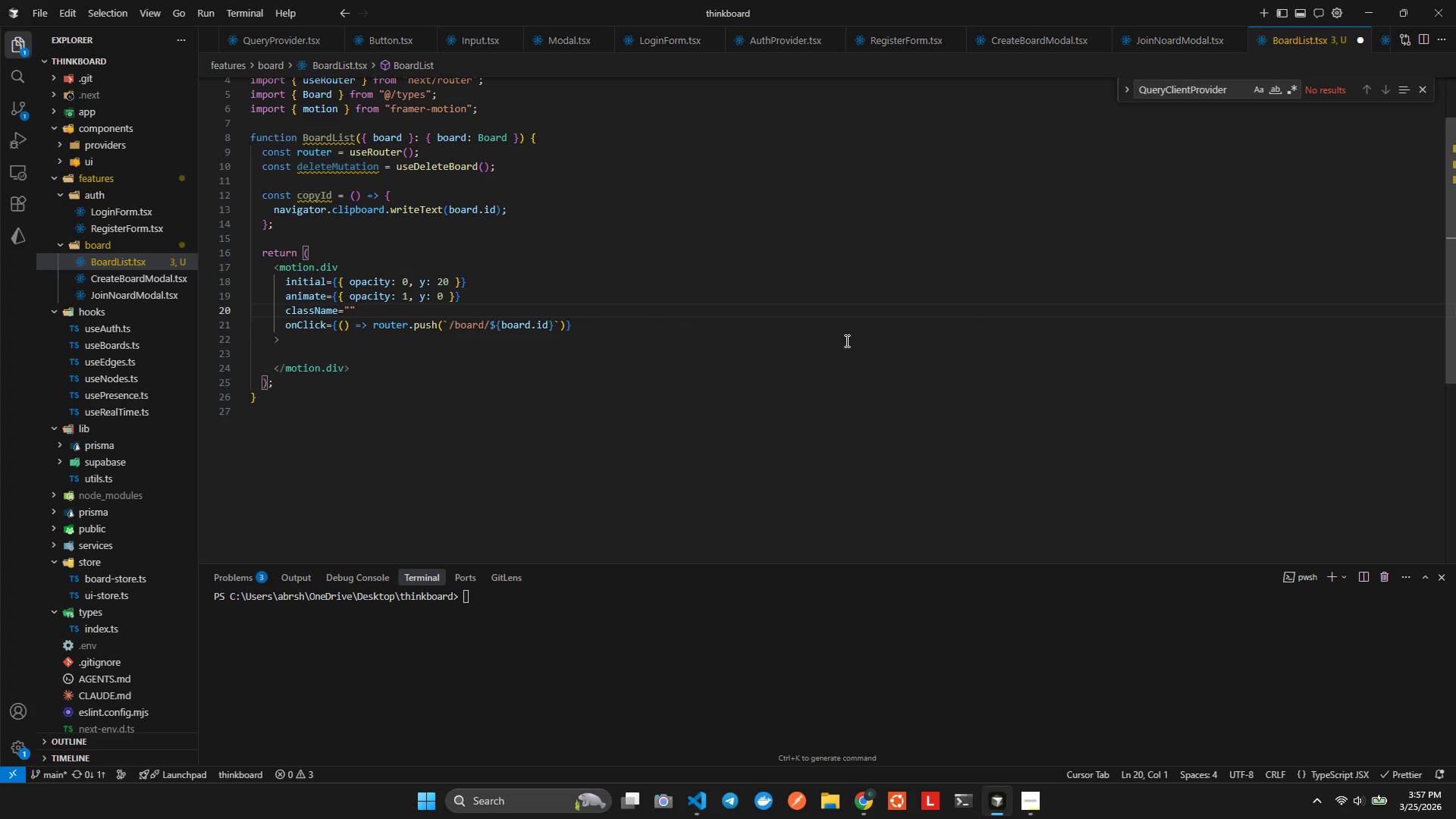 
key(ArrowLeft)
 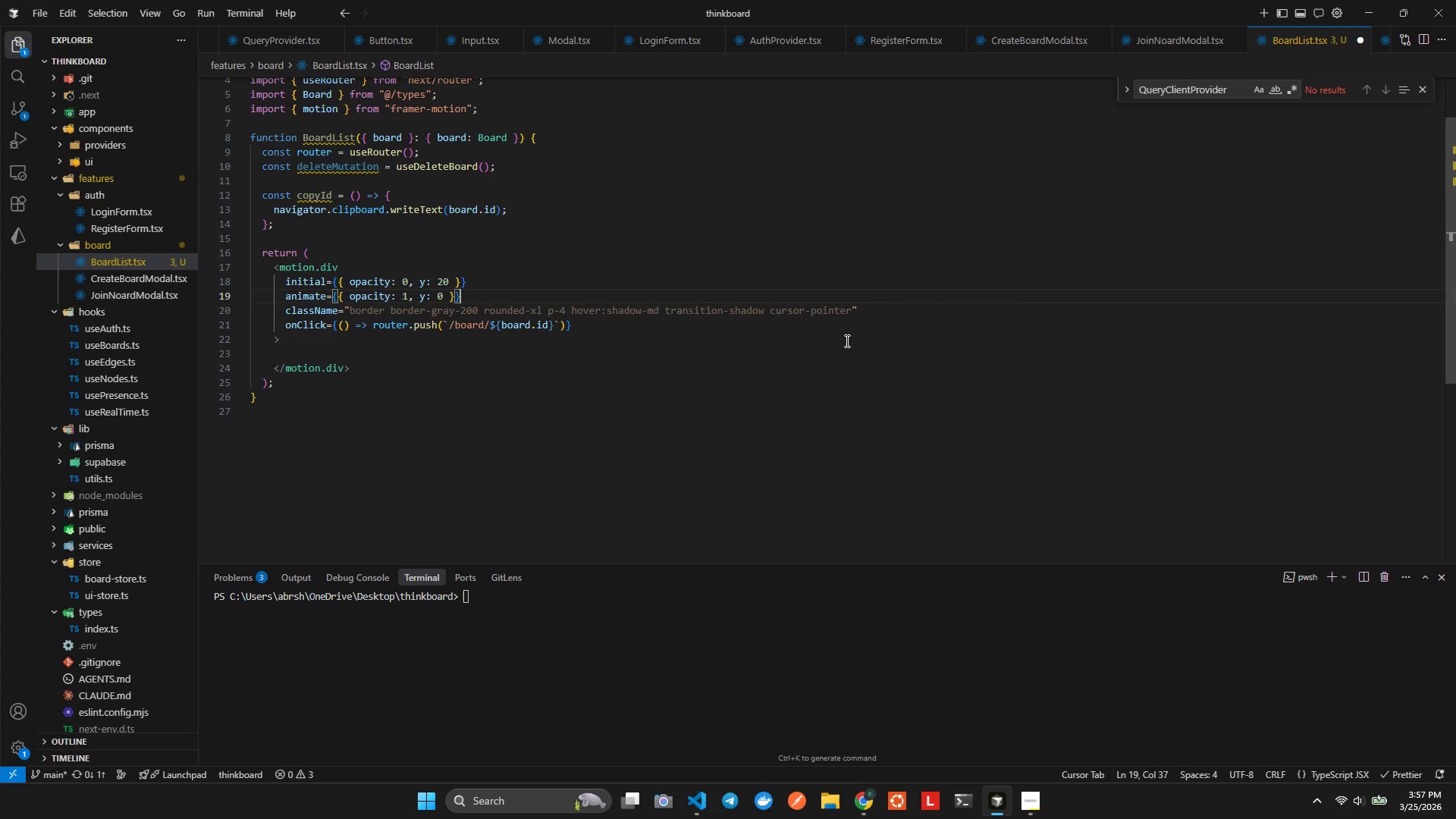 
key(Enter)
 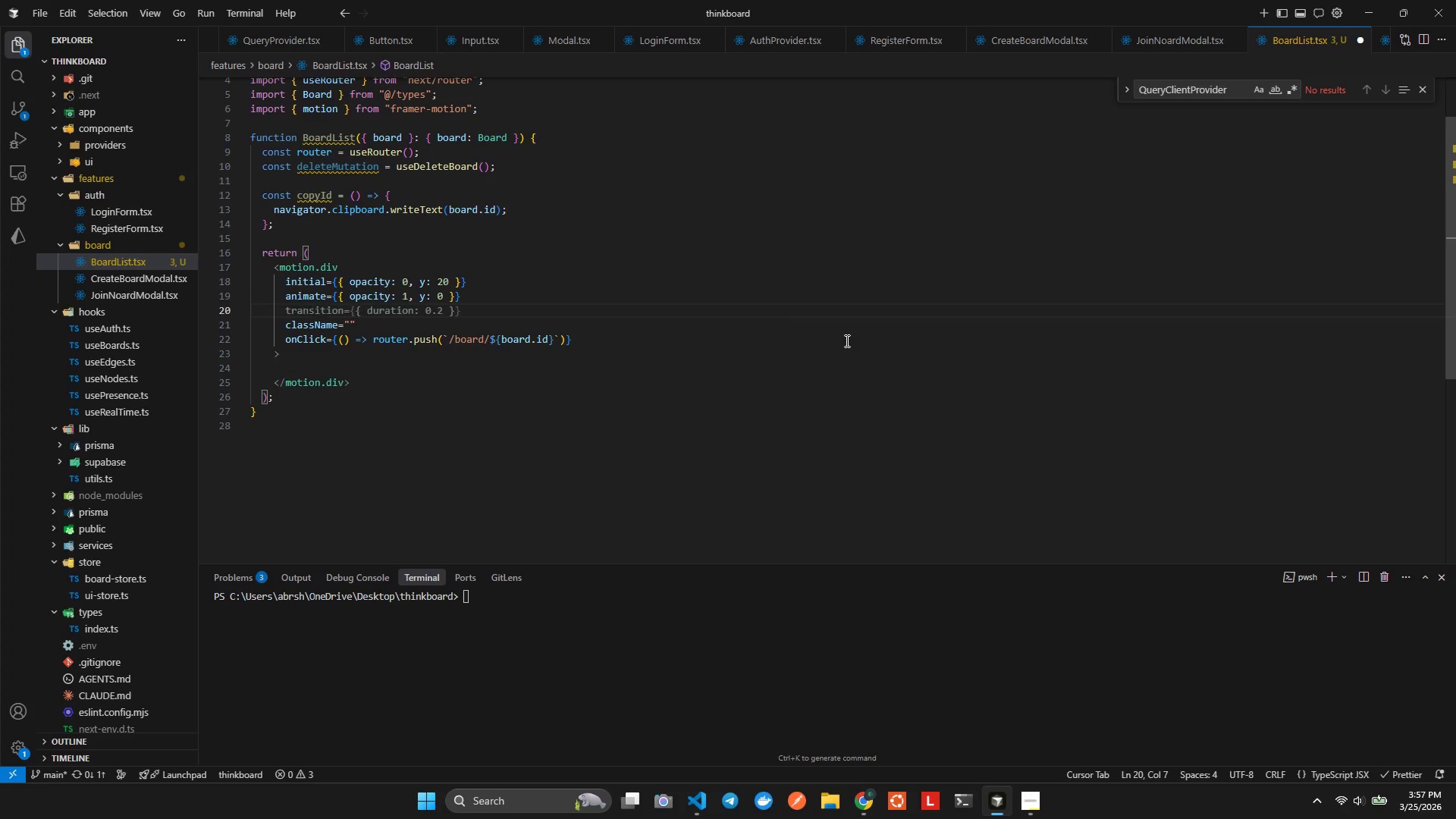 
type(whi)
key(Tab)
 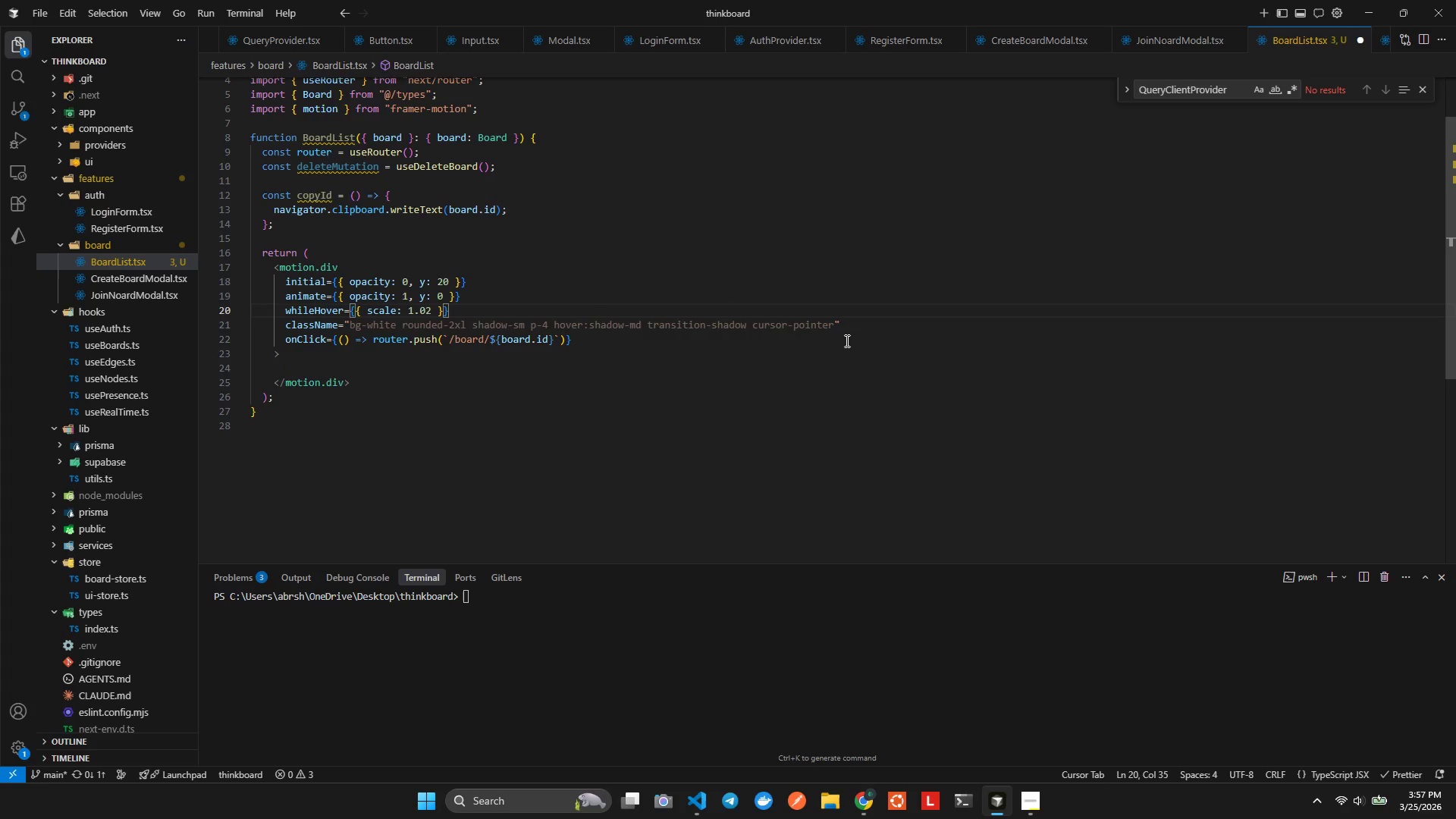 
key(ArrowLeft)
 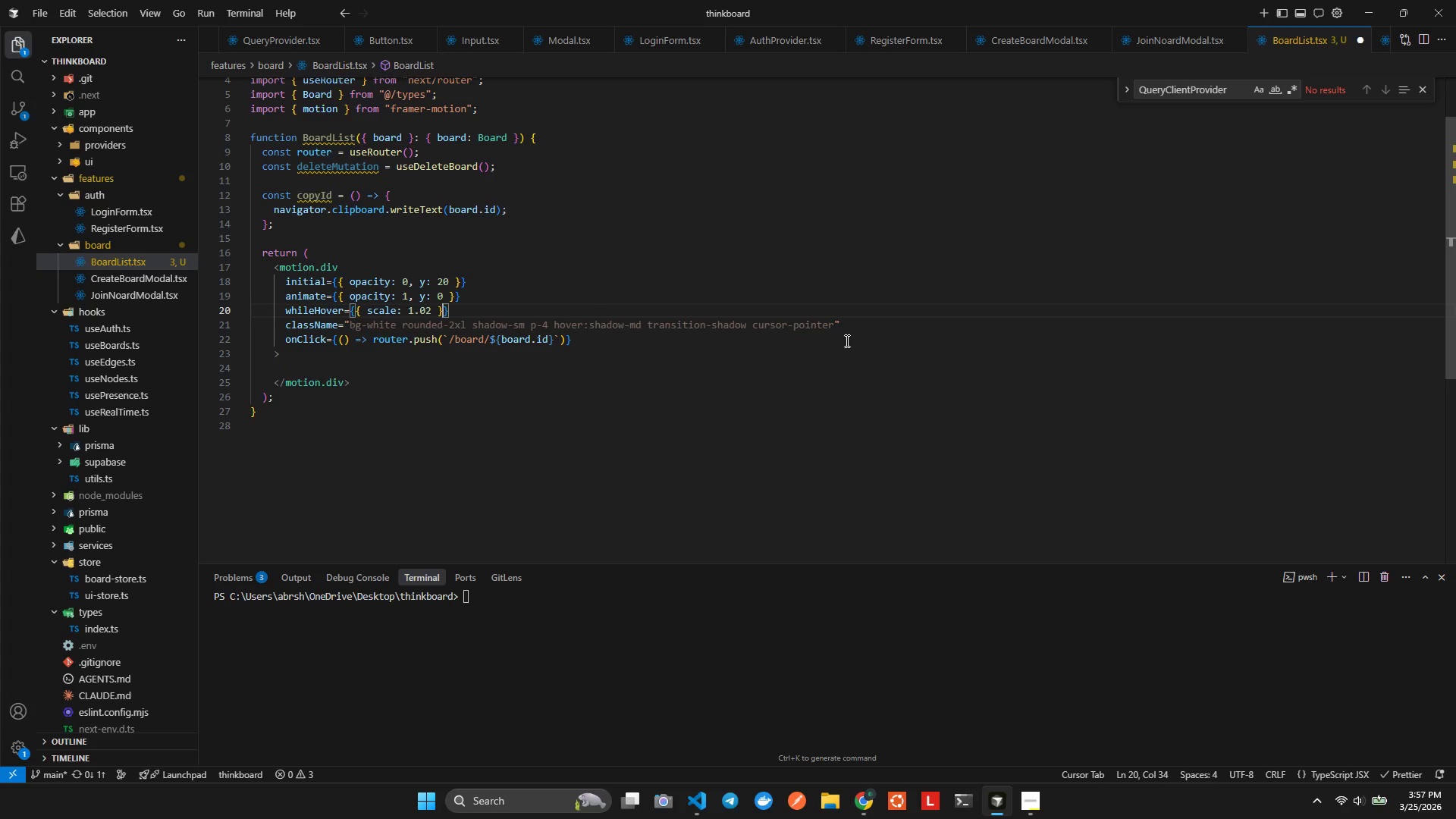 
key(ArrowLeft)
 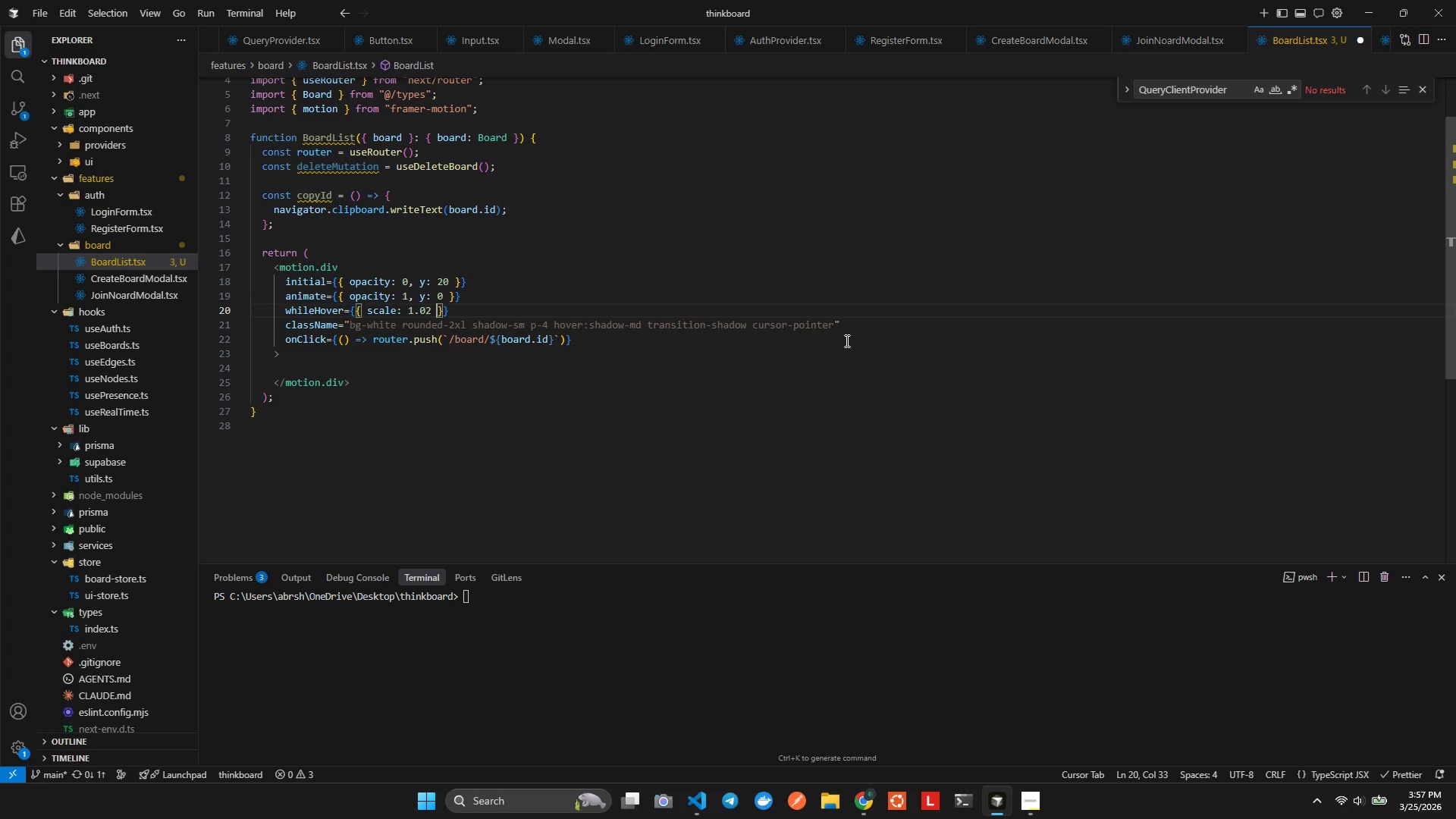 
key(ArrowLeft)
 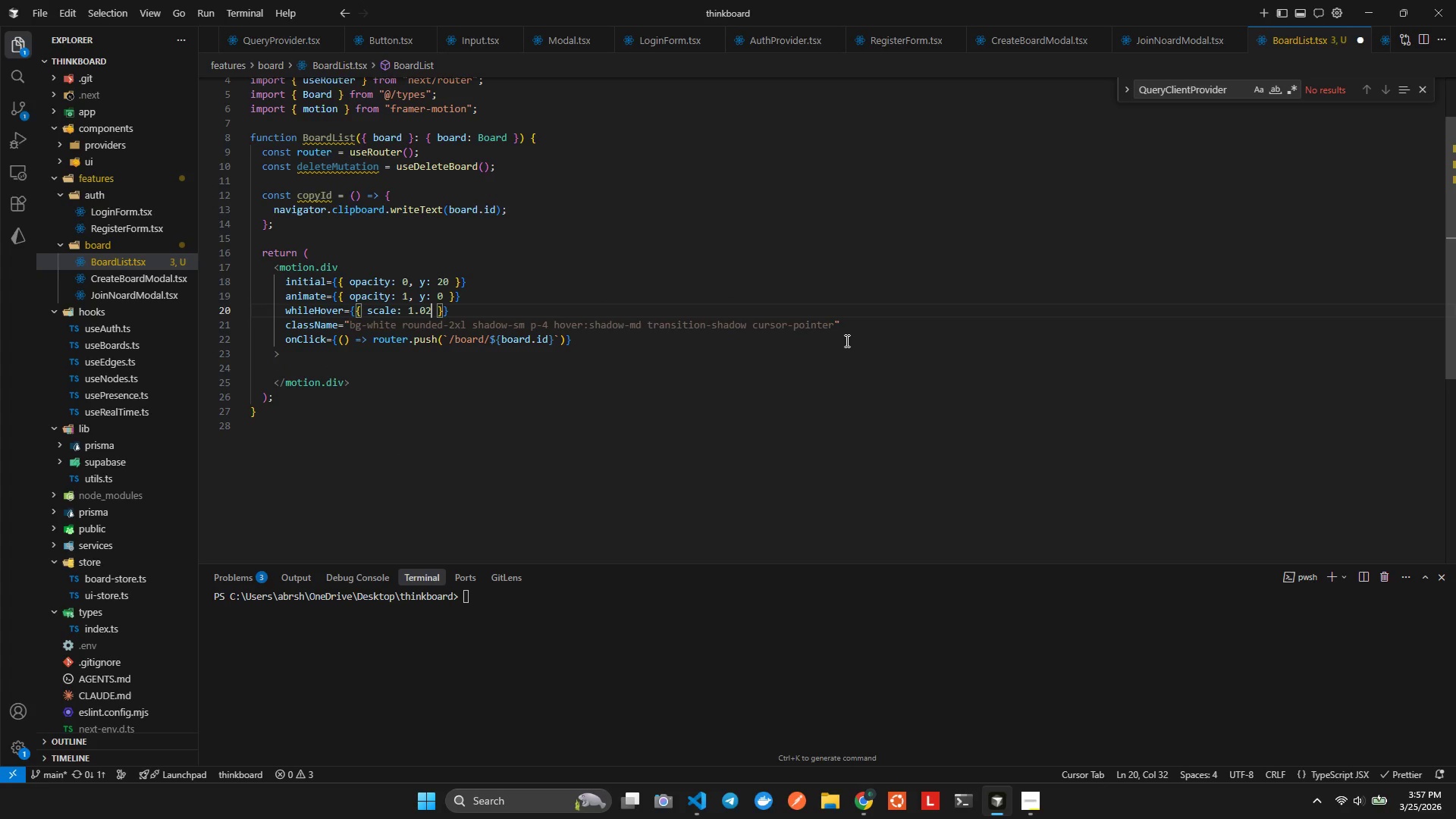 
key(Shift+ArrowLeft)
 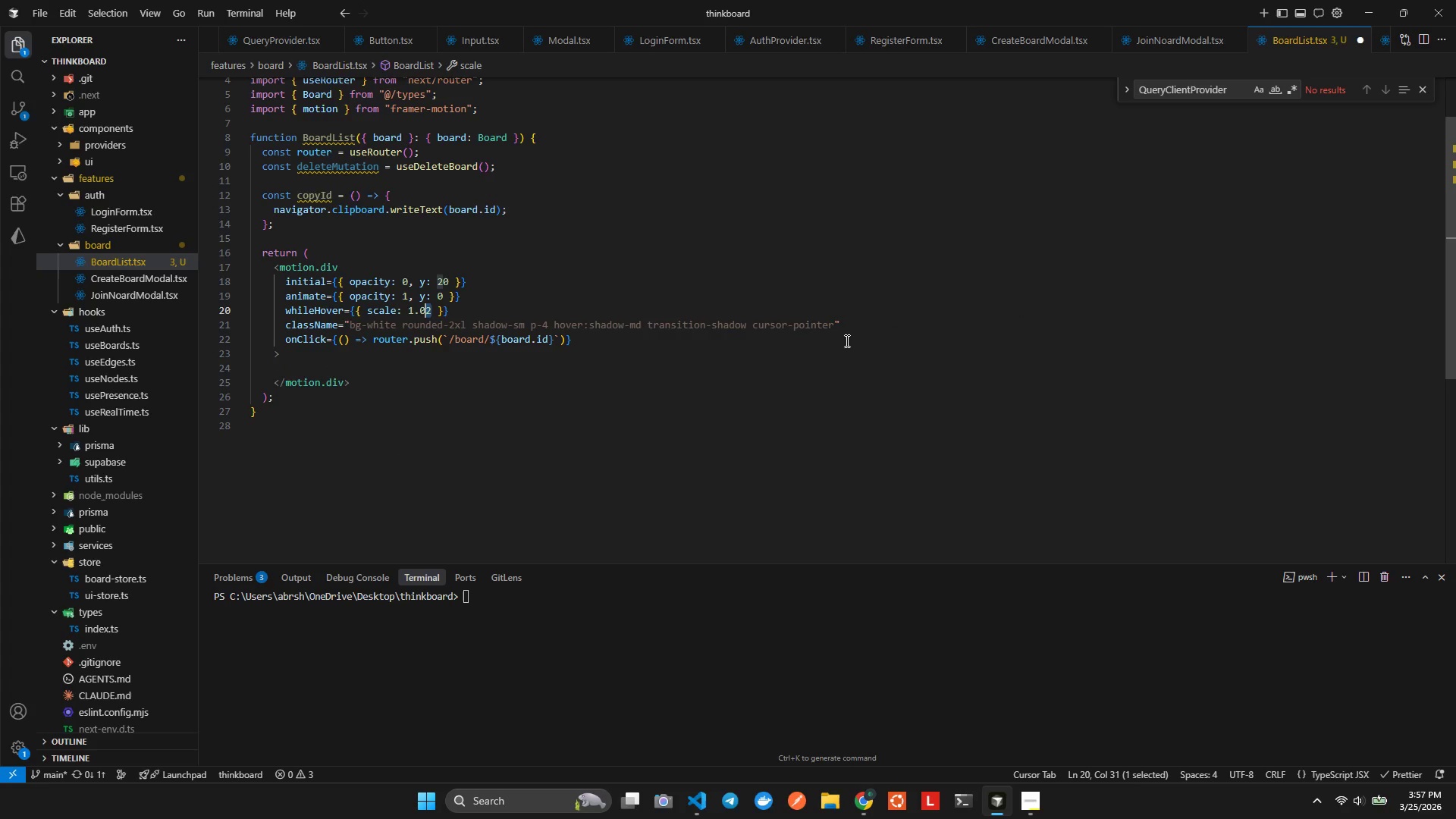 
key(Shift+ArrowLeft)
 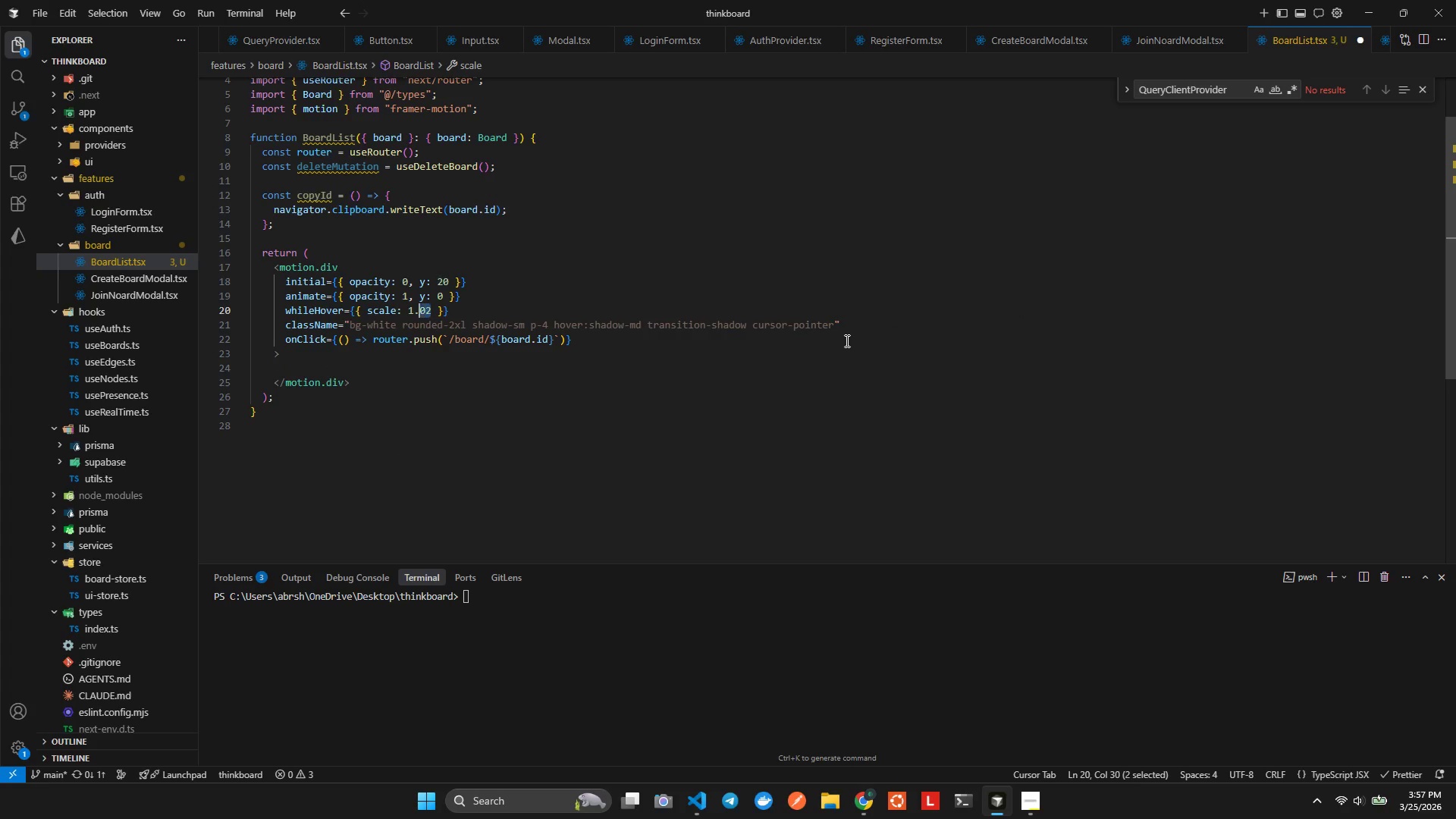 
key(Shift+ArrowLeft)
 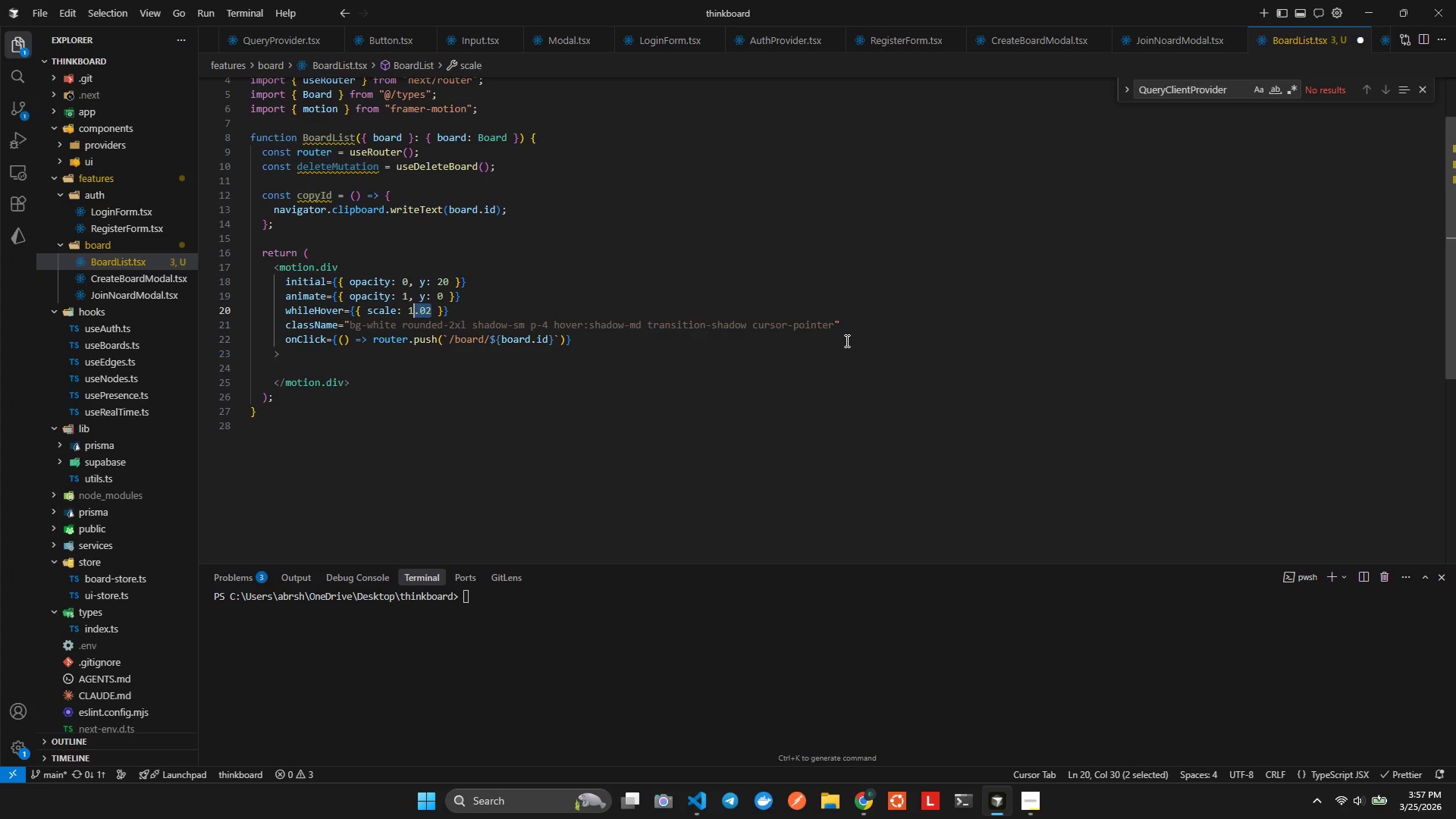 
key(Shift+ArrowLeft)
 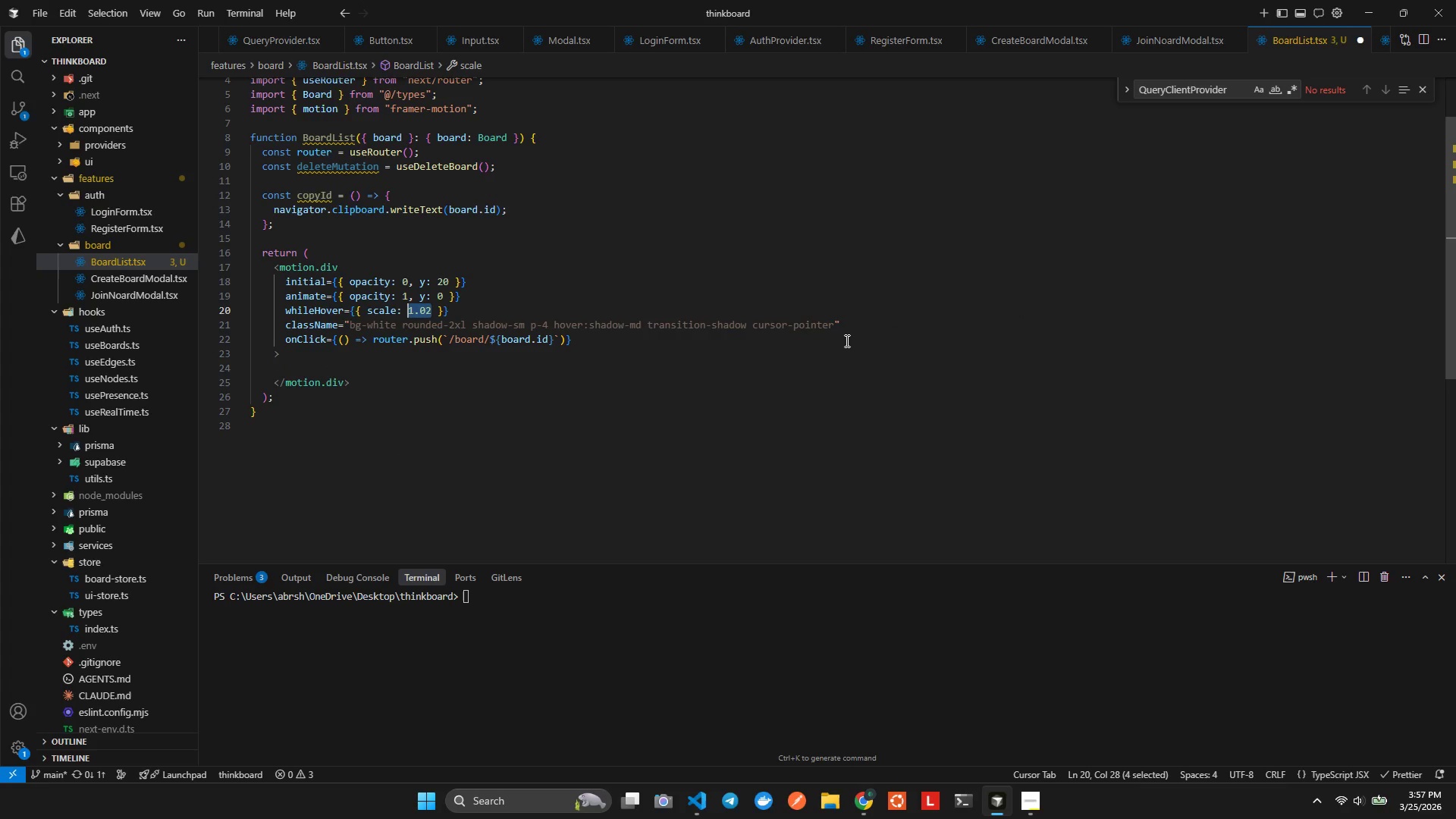 
key(Shift+ArrowLeft)
 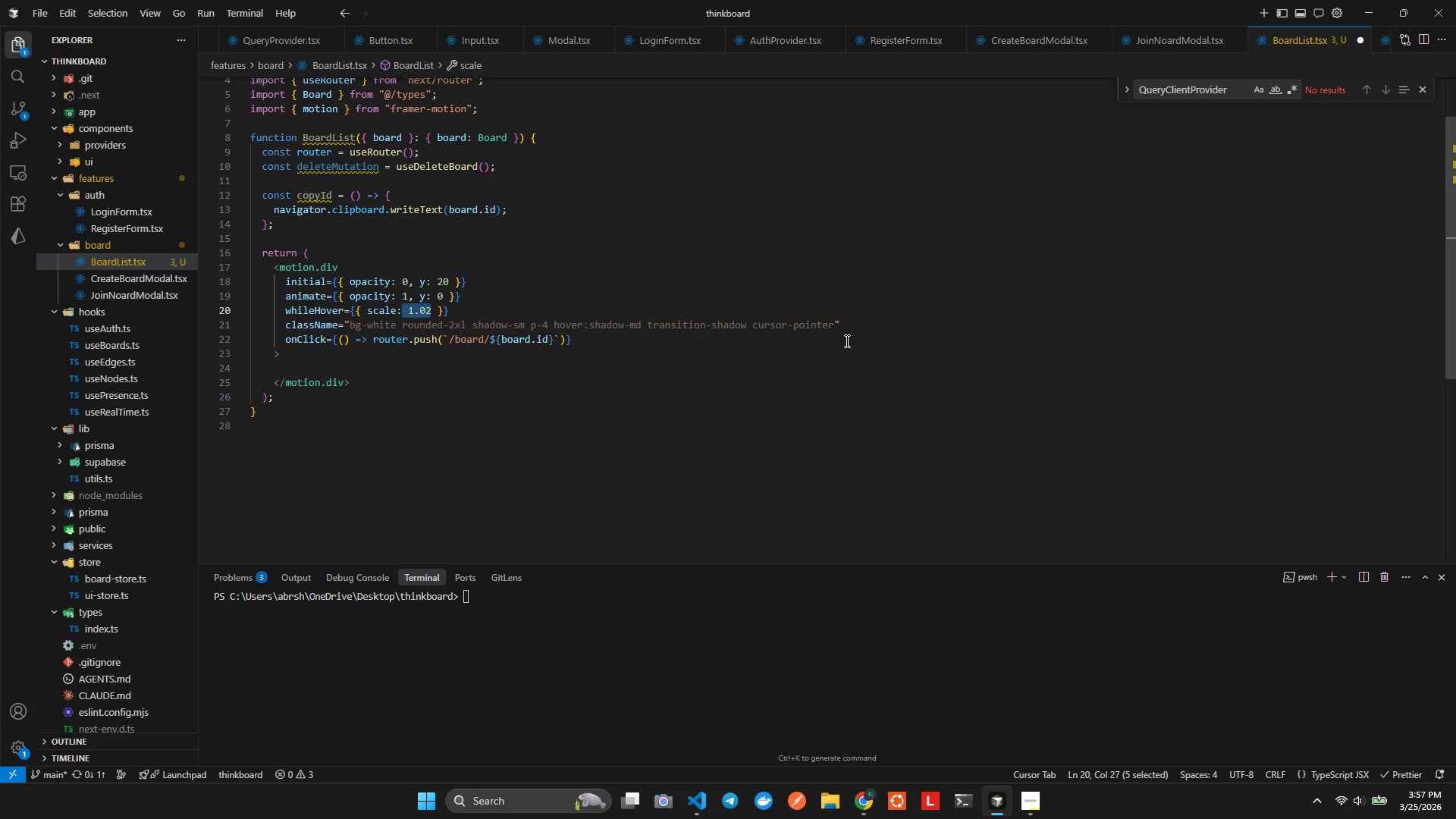 
key(Shift+ArrowRight)
 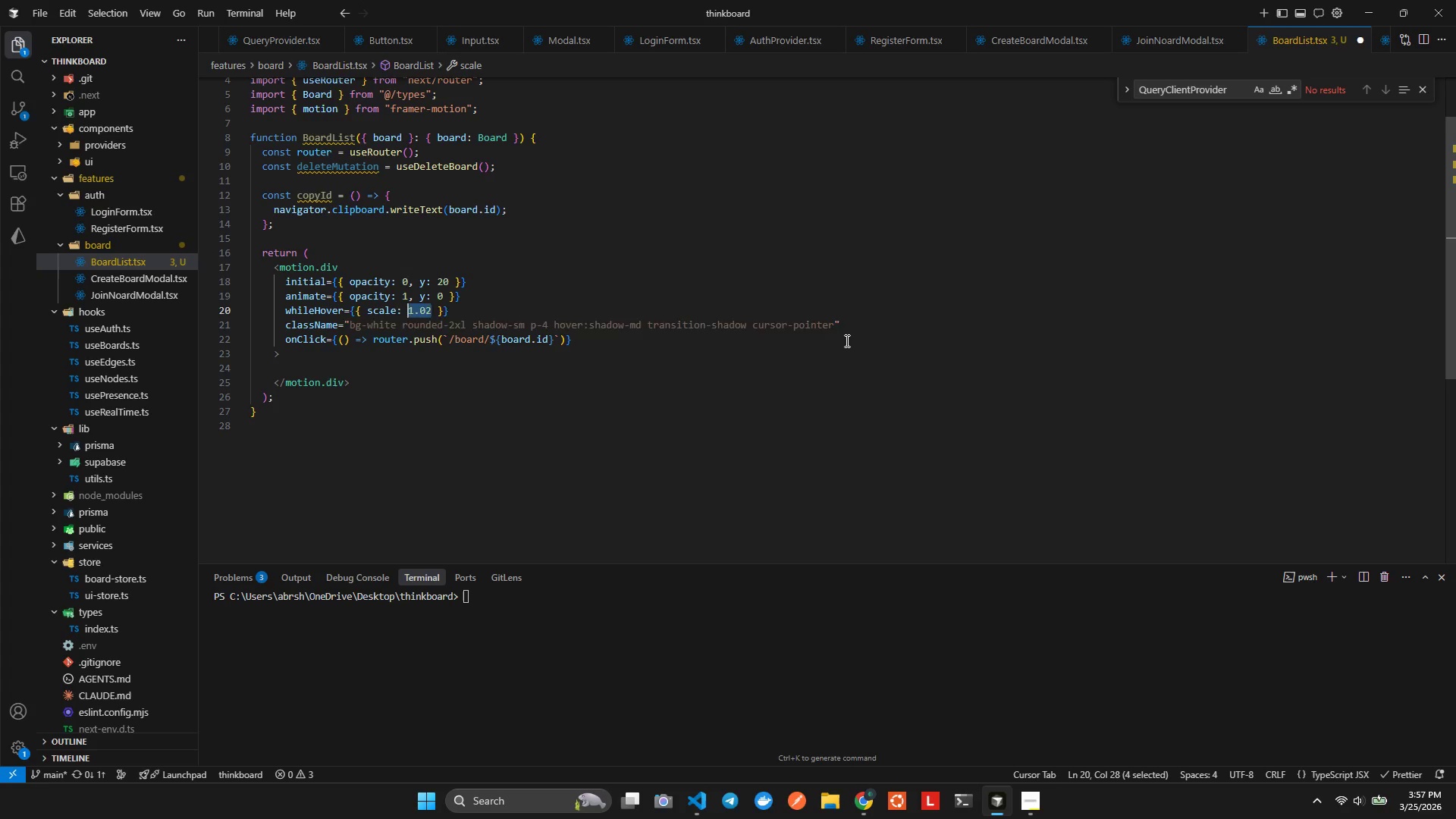 
key(NumpadSubtract)
 